 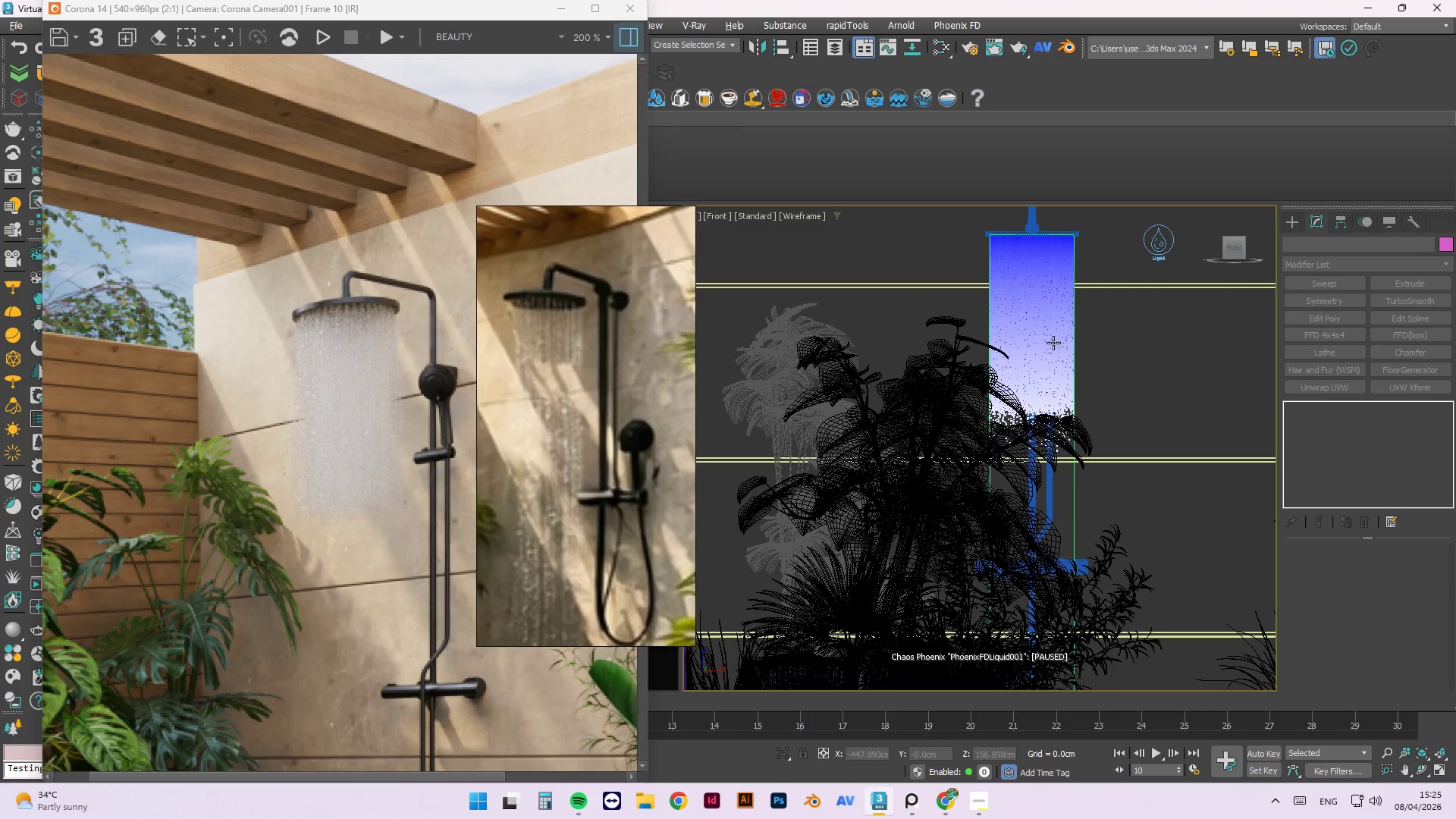 
left_click([1046, 317])
 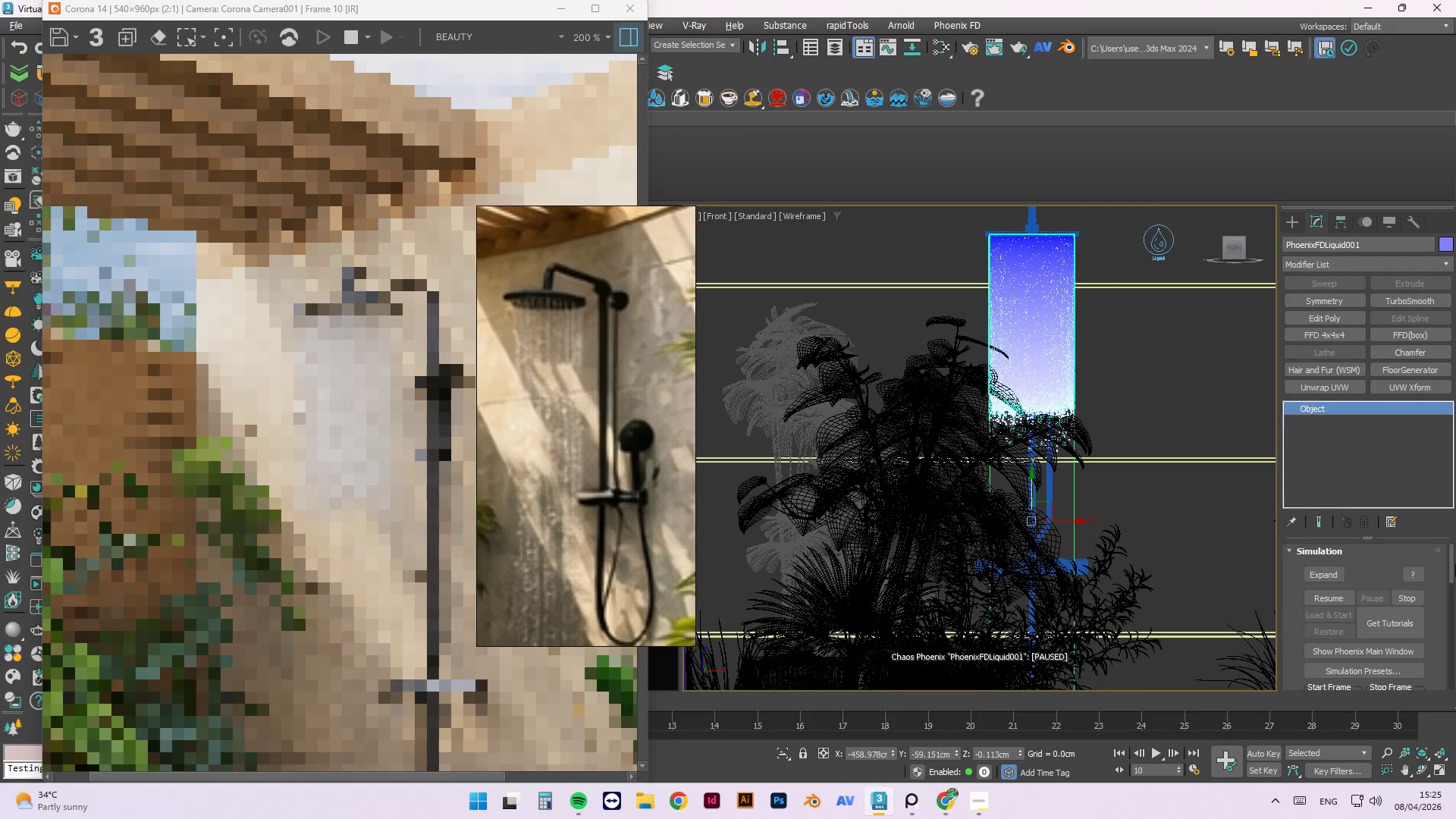 
left_click_drag(start_coordinate=[1454, 559], to_coordinate=[1455, 588])
 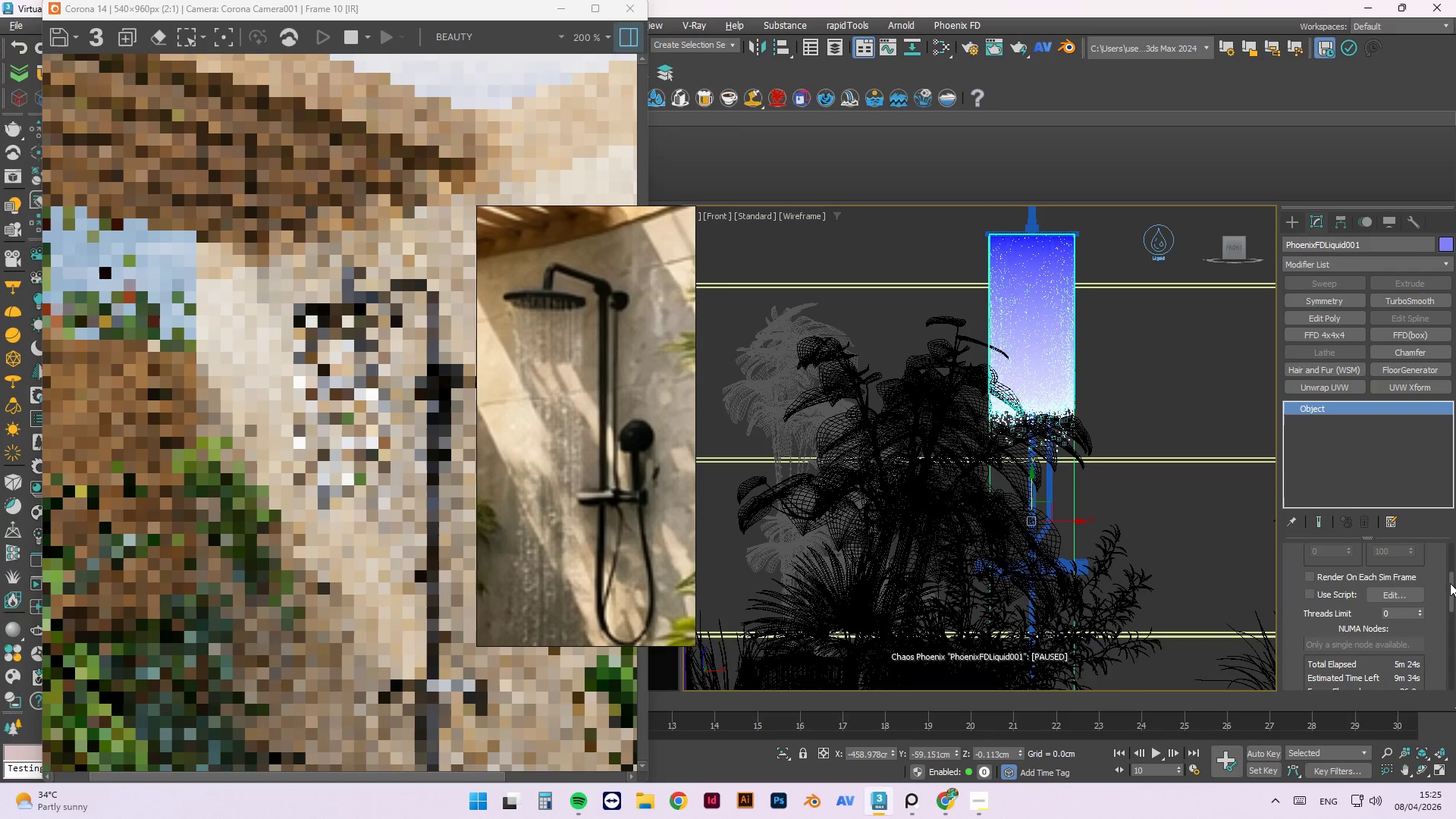 
left_click_drag(start_coordinate=[1450, 584], to_coordinate=[1451, 595])
 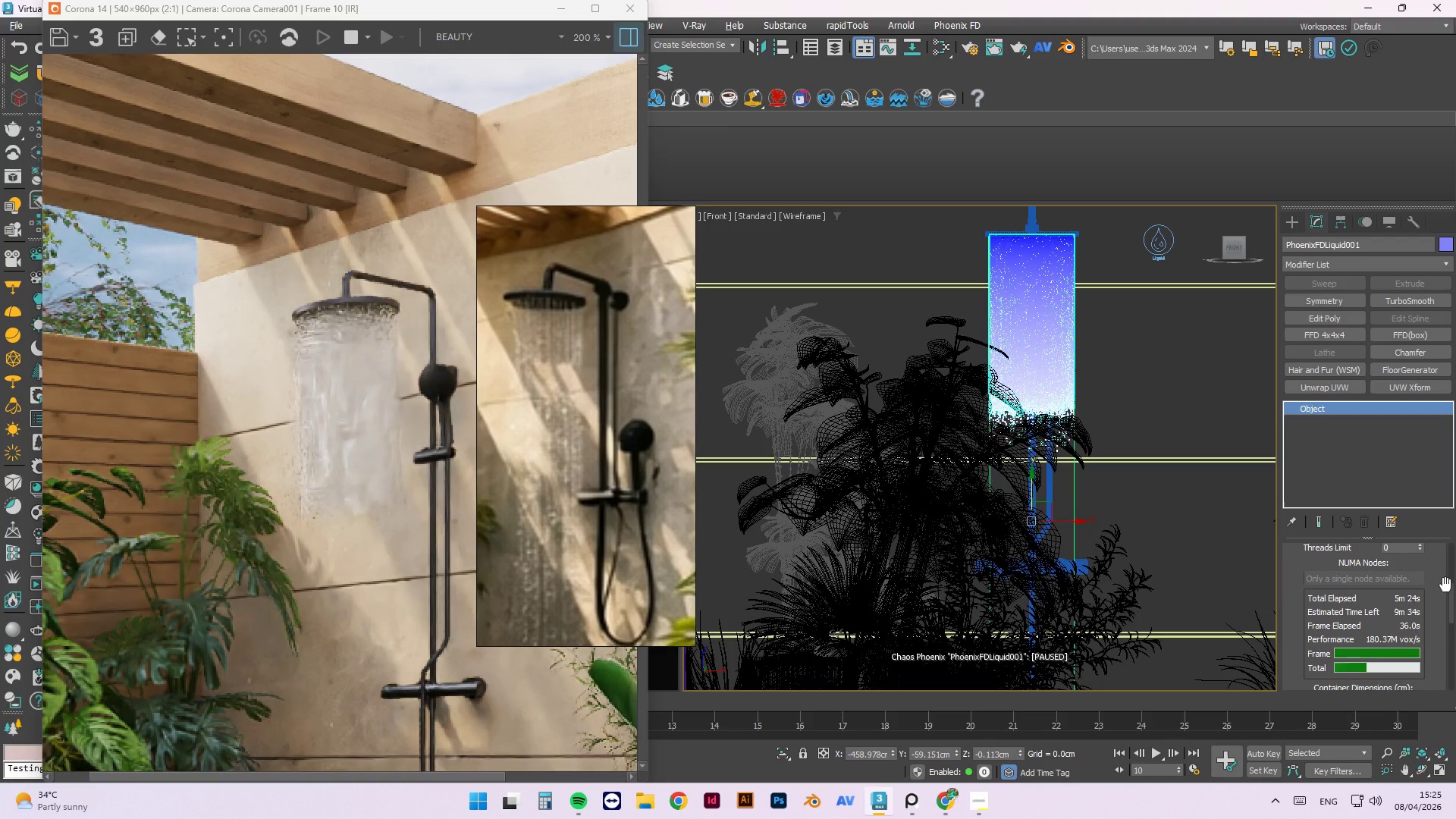 
scroll: coordinate [1445, 585], scroll_direction: up, amount: 1.0
 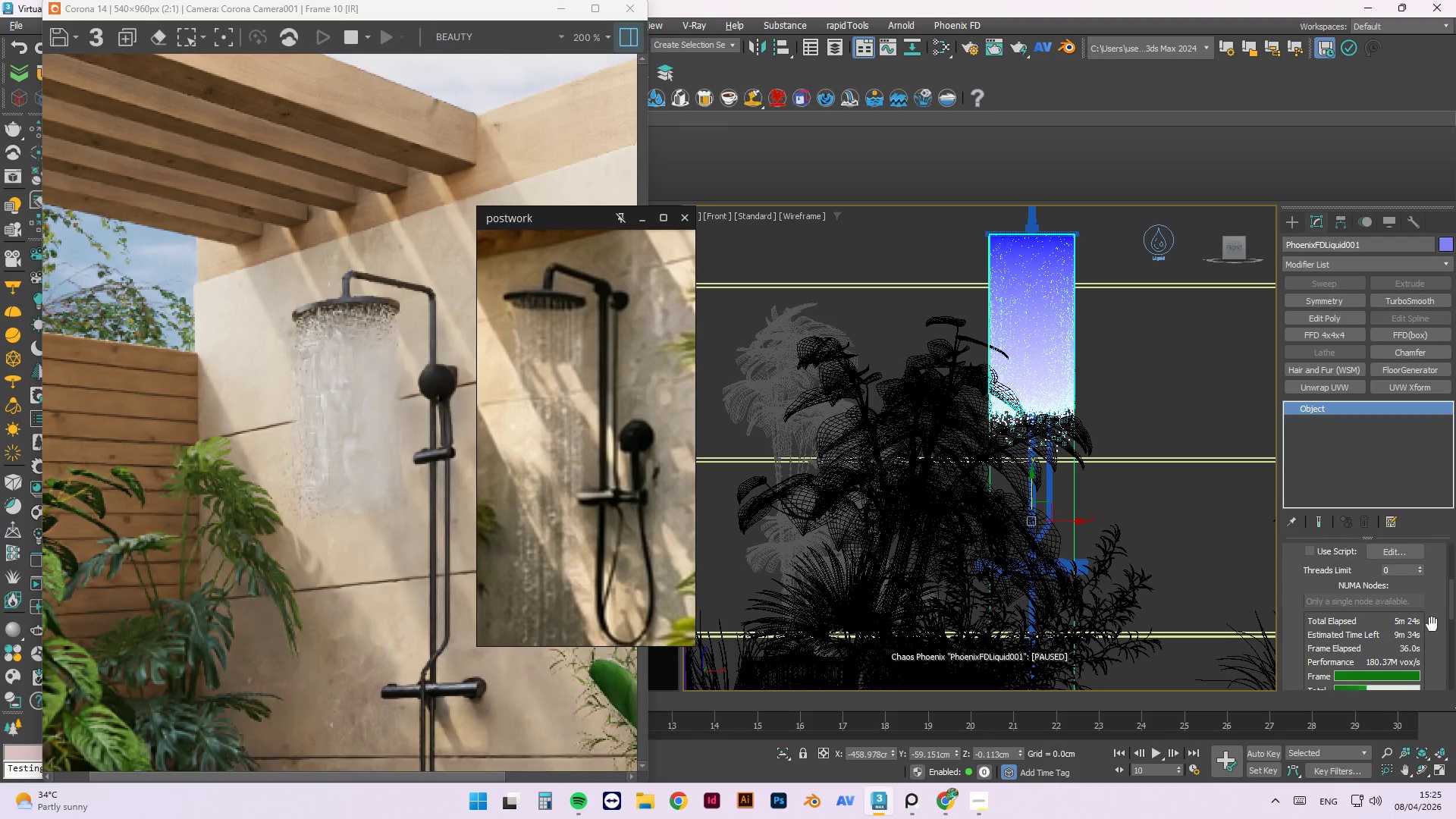 
left_click_drag(start_coordinate=[1449, 606], to_coordinate=[1450, 620])
 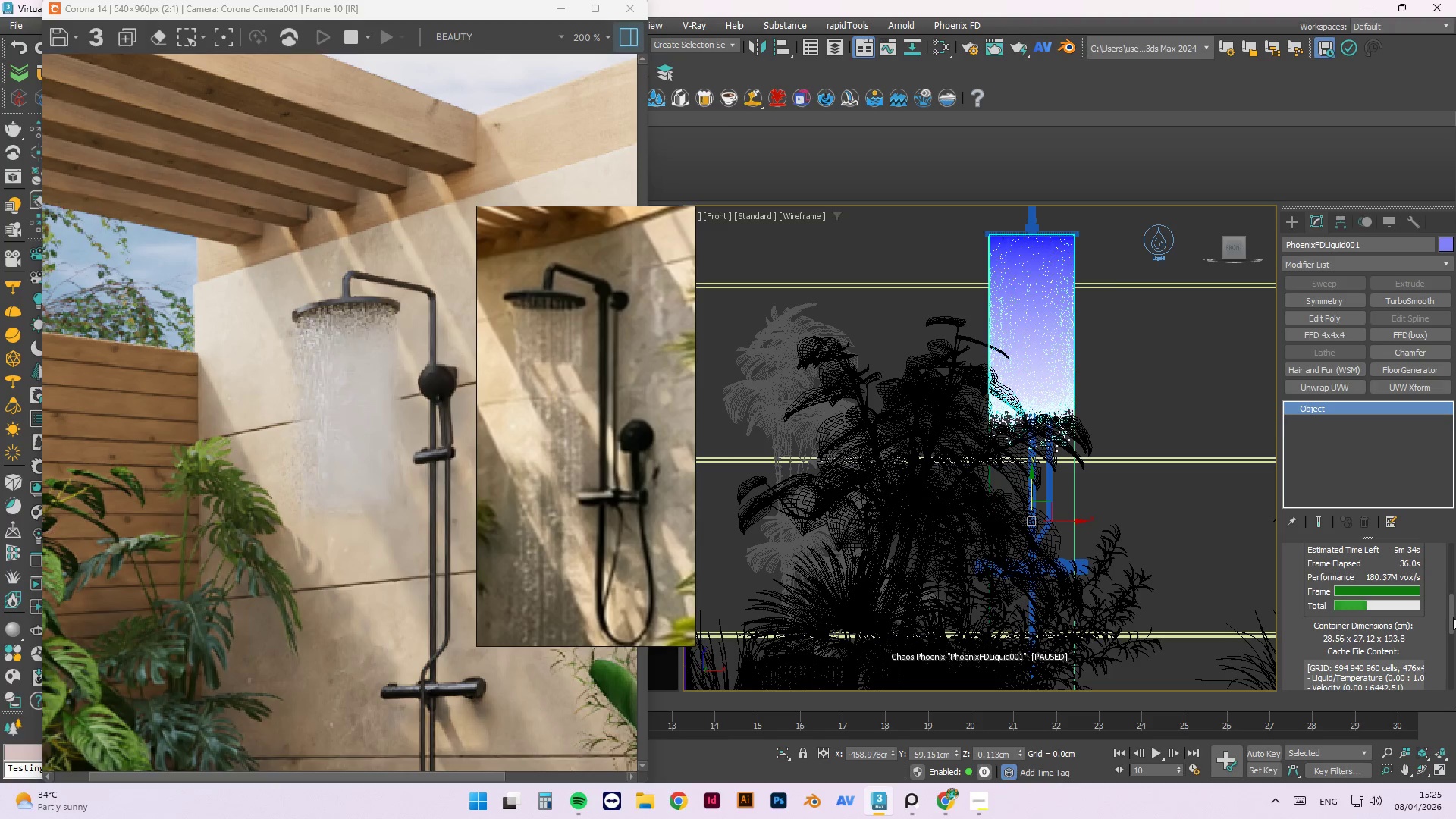 
left_click_drag(start_coordinate=[1452, 621], to_coordinate=[1455, 661])
 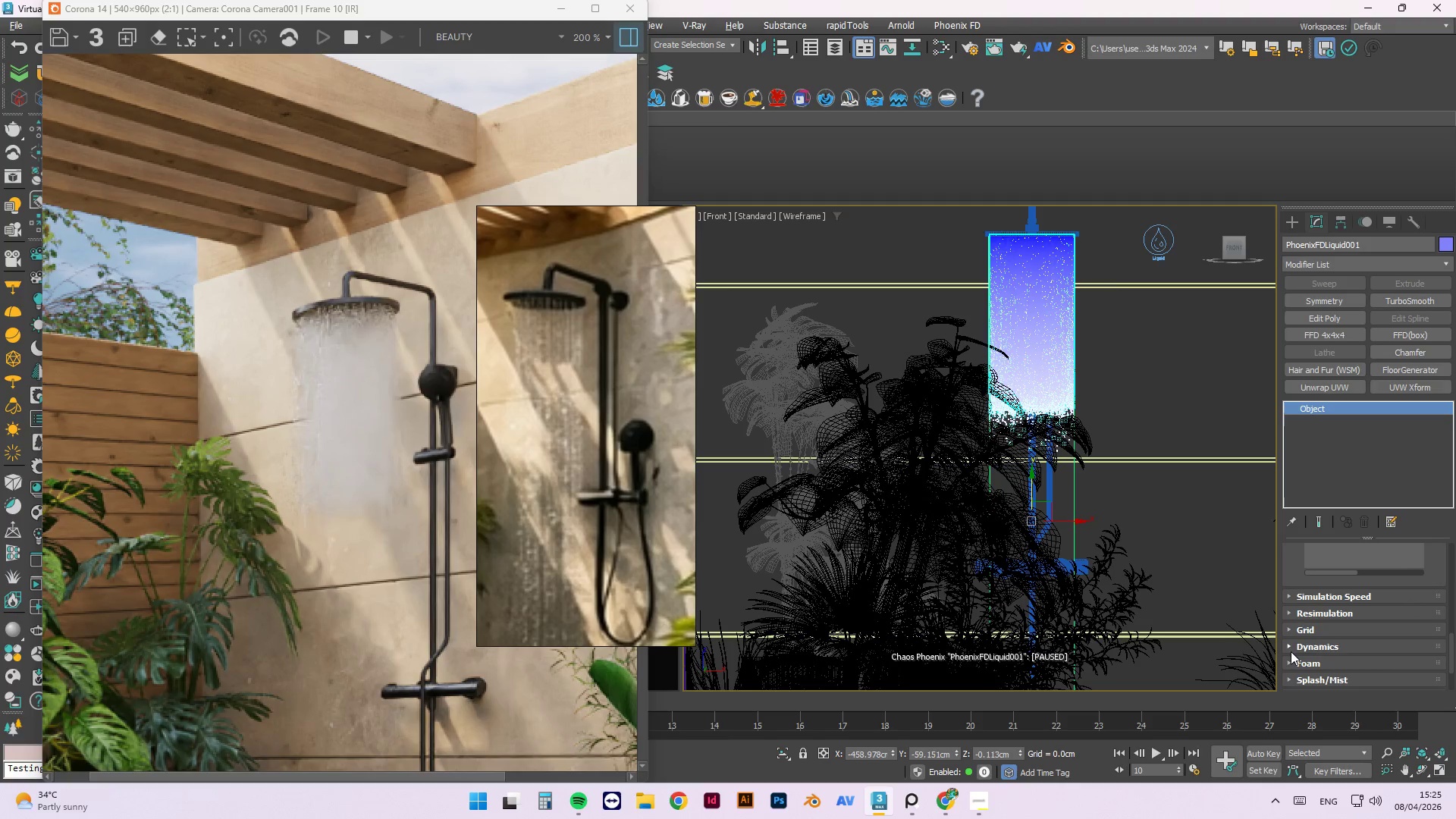 
left_click([1291, 632])
 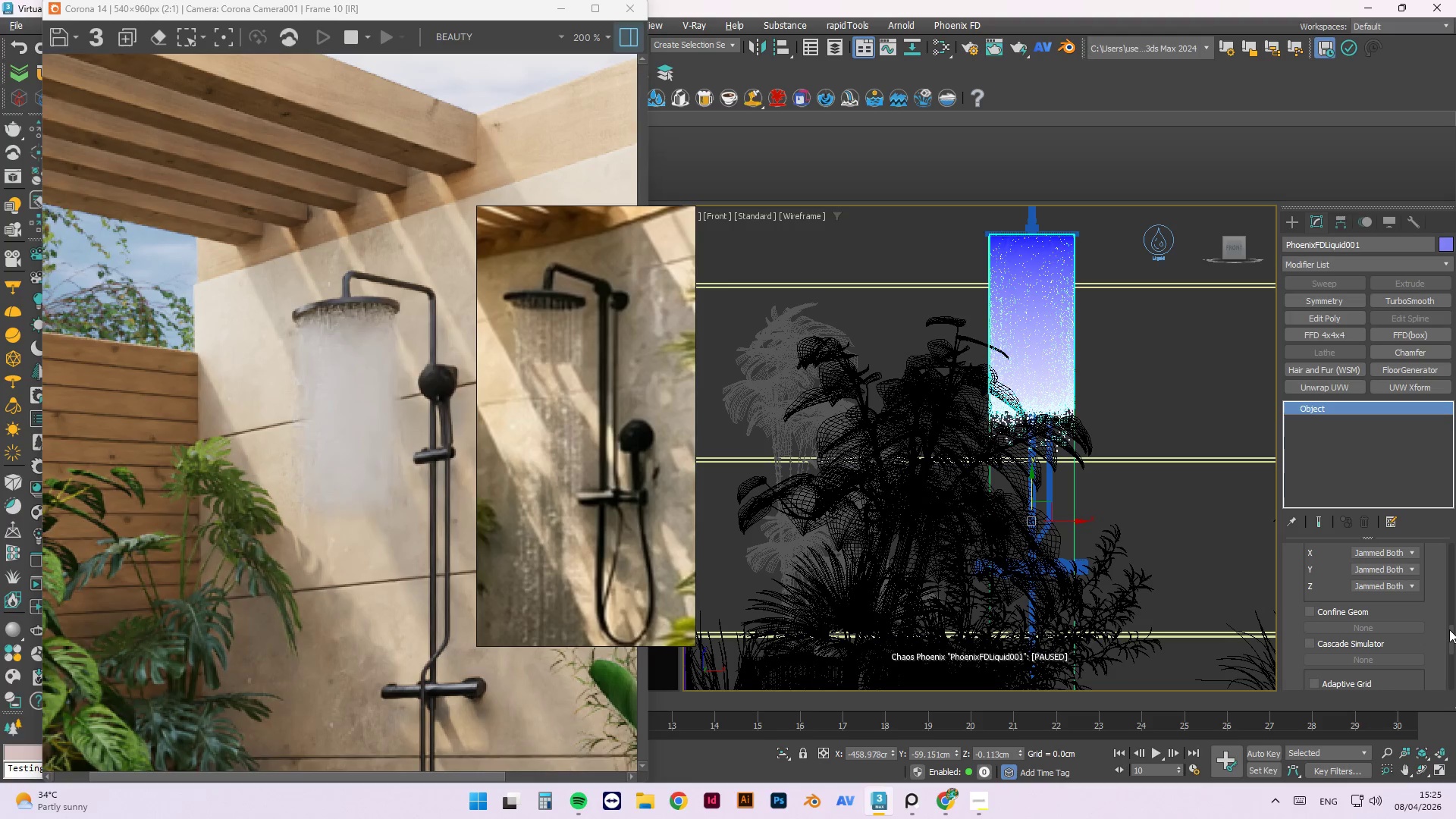 
left_click_drag(start_coordinate=[1451, 635], to_coordinate=[1451, 618])
 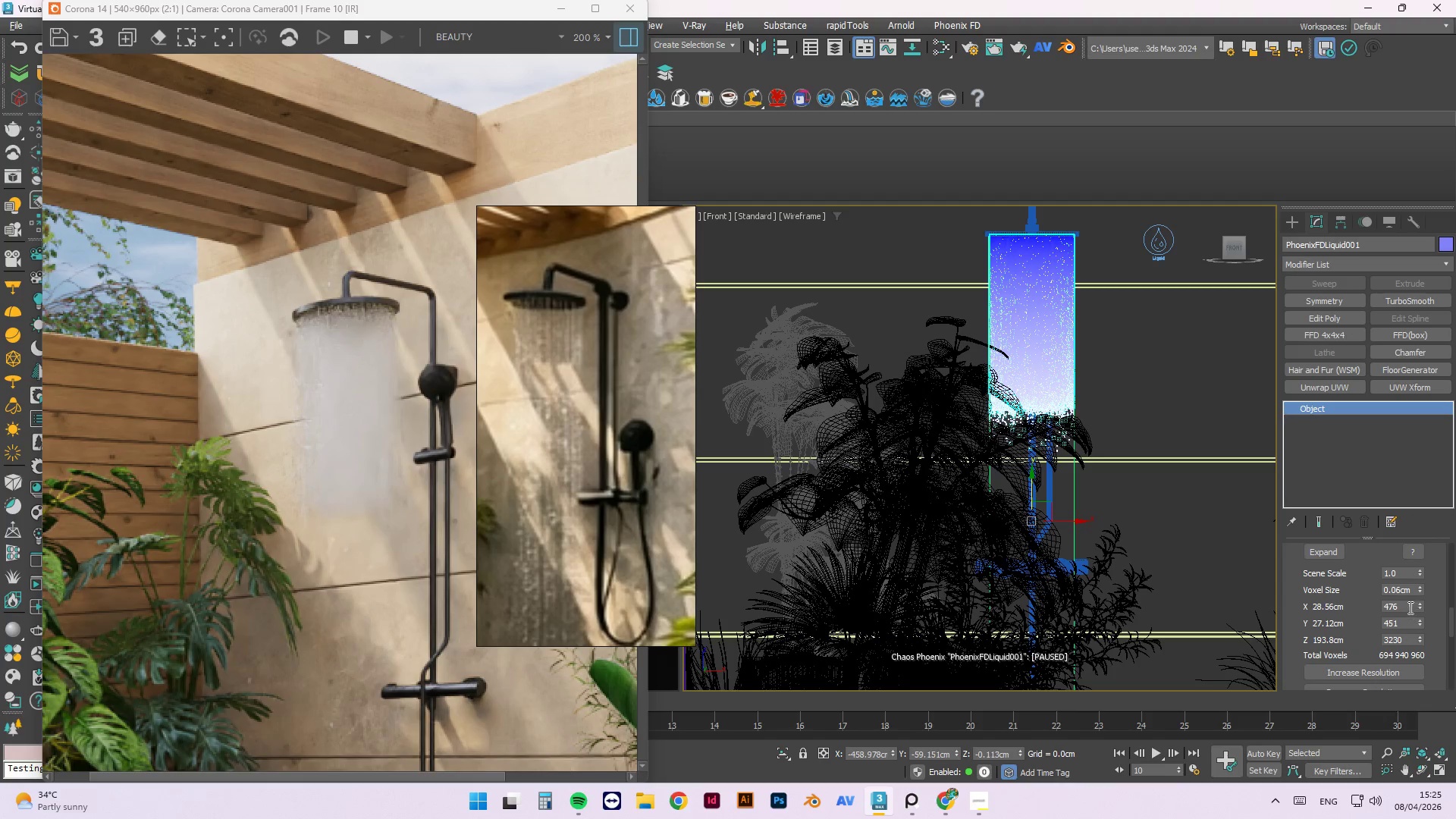 
left_click_drag(start_coordinate=[1408, 607], to_coordinate=[1366, 607])
 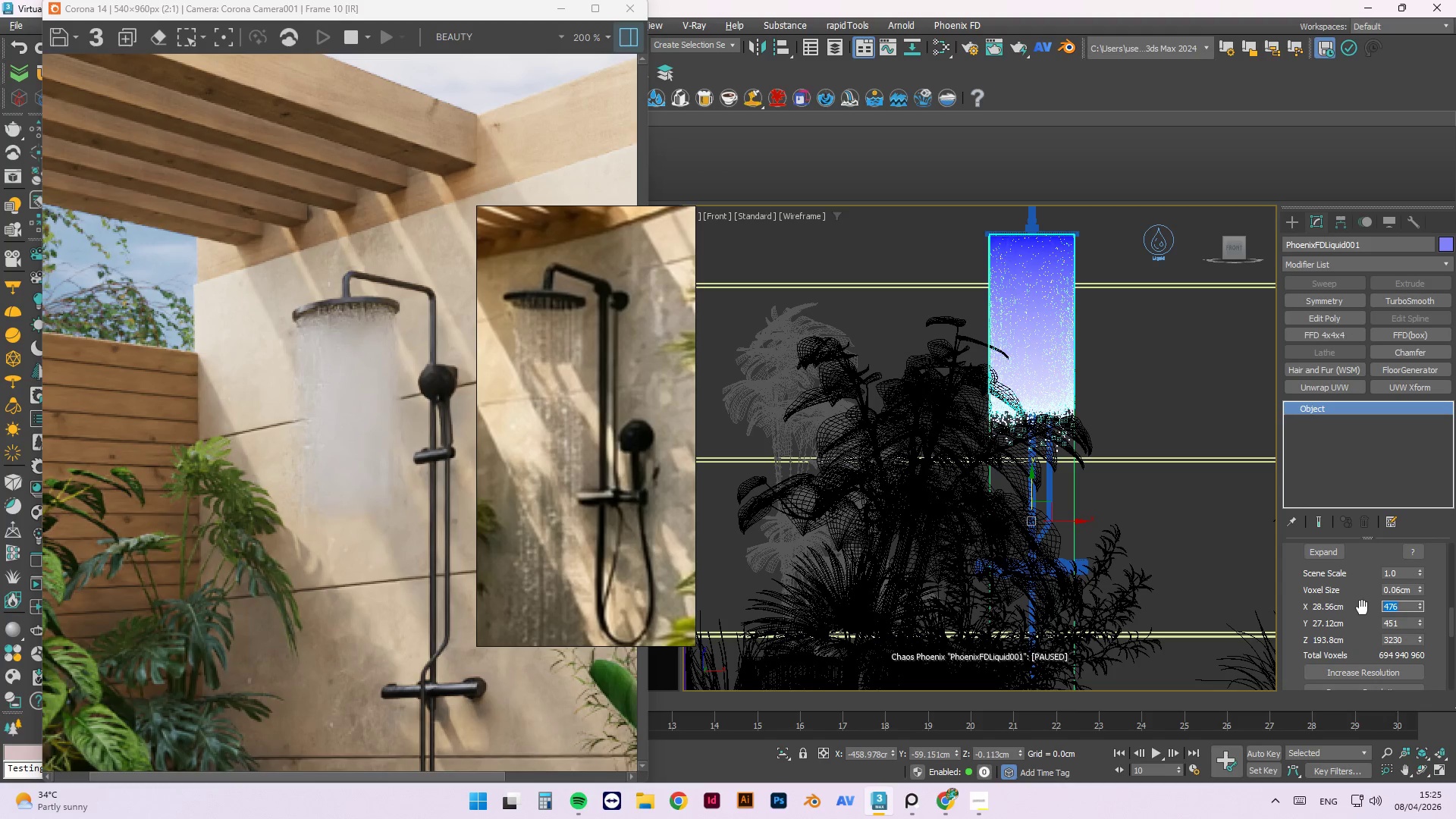 
key(Numpad6)
 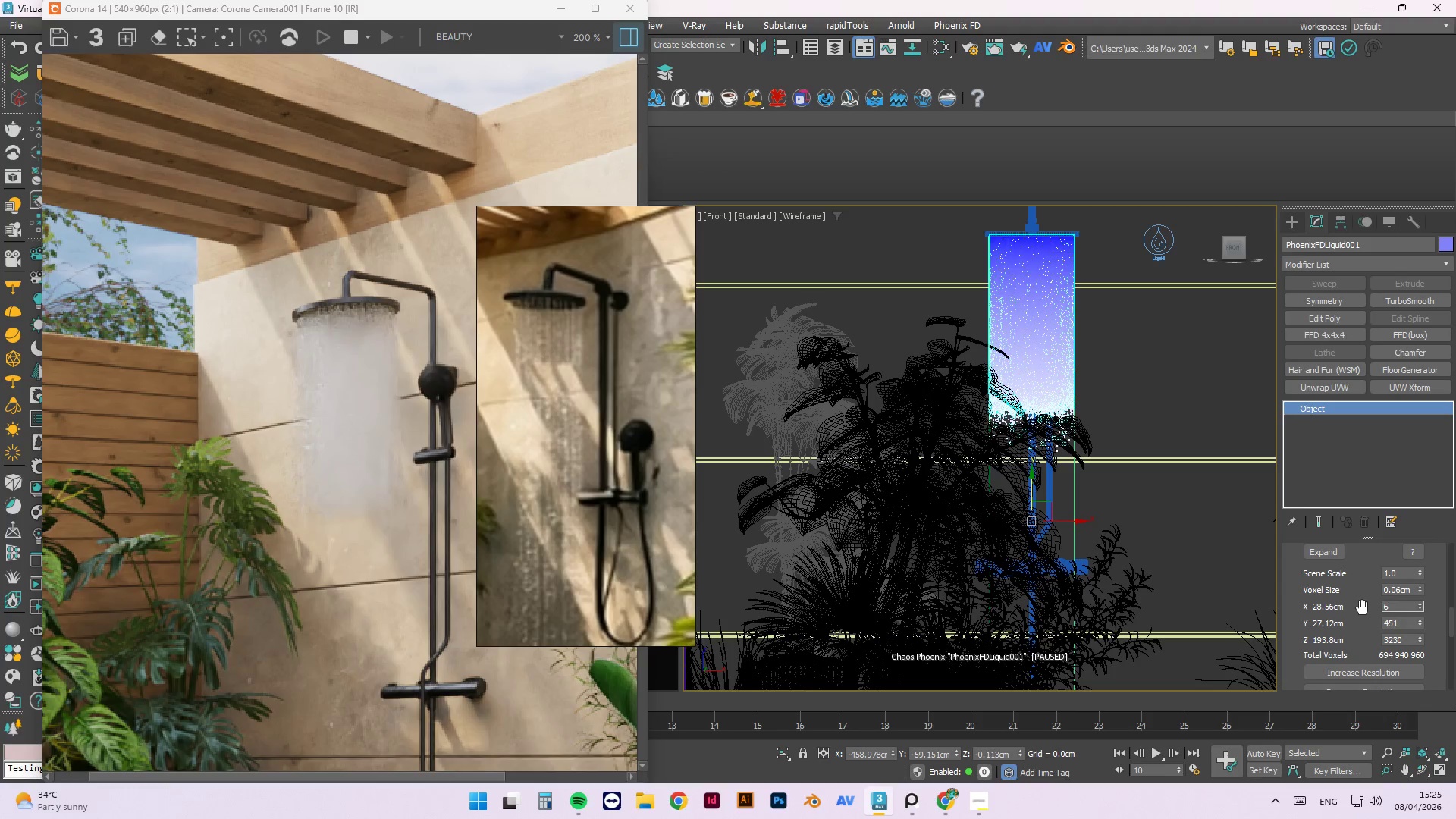 
key(Numpad5)
 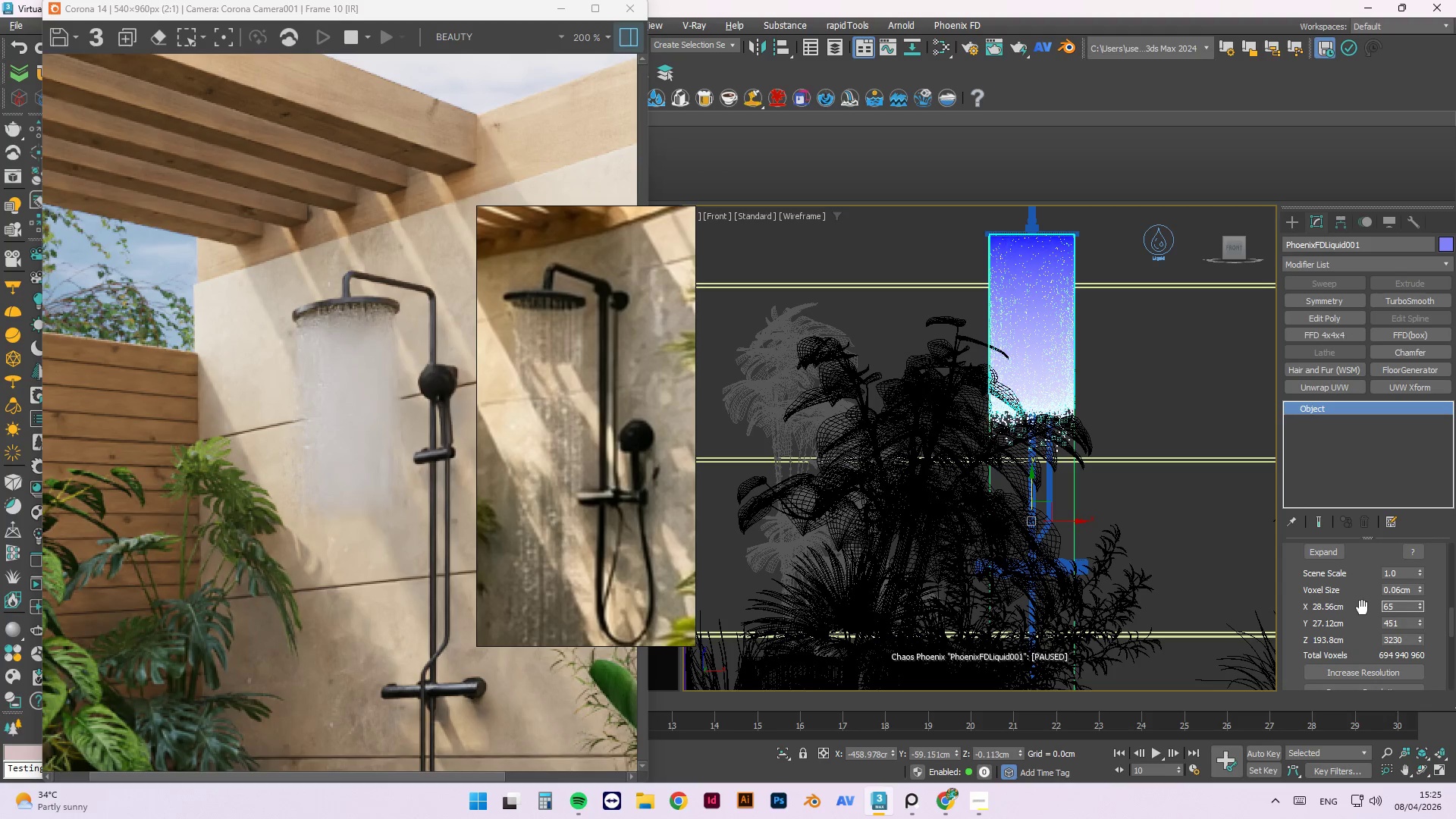 
key(Tab)
 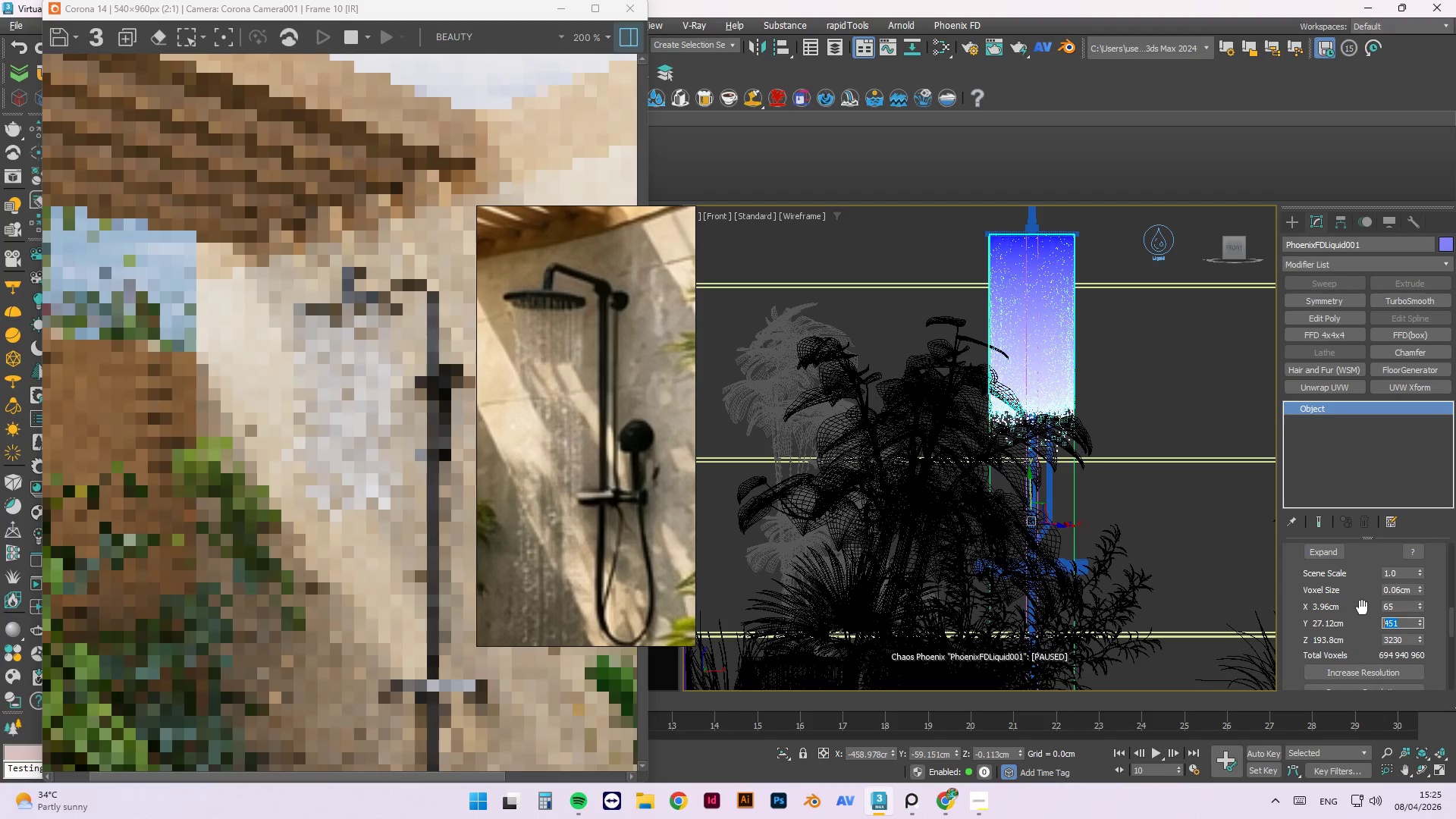 
key(Numpad4)
 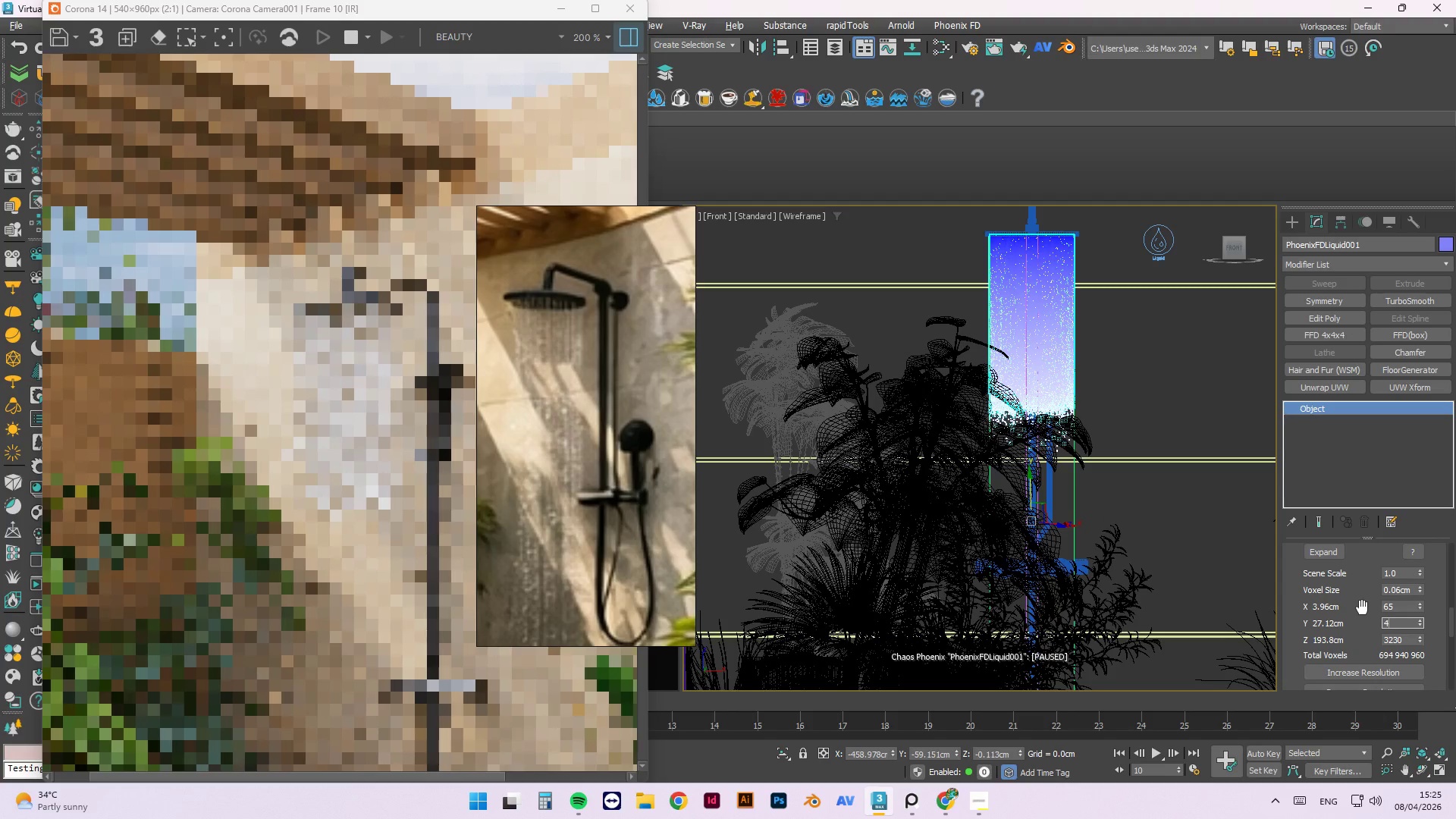 
key(Numpad5)
 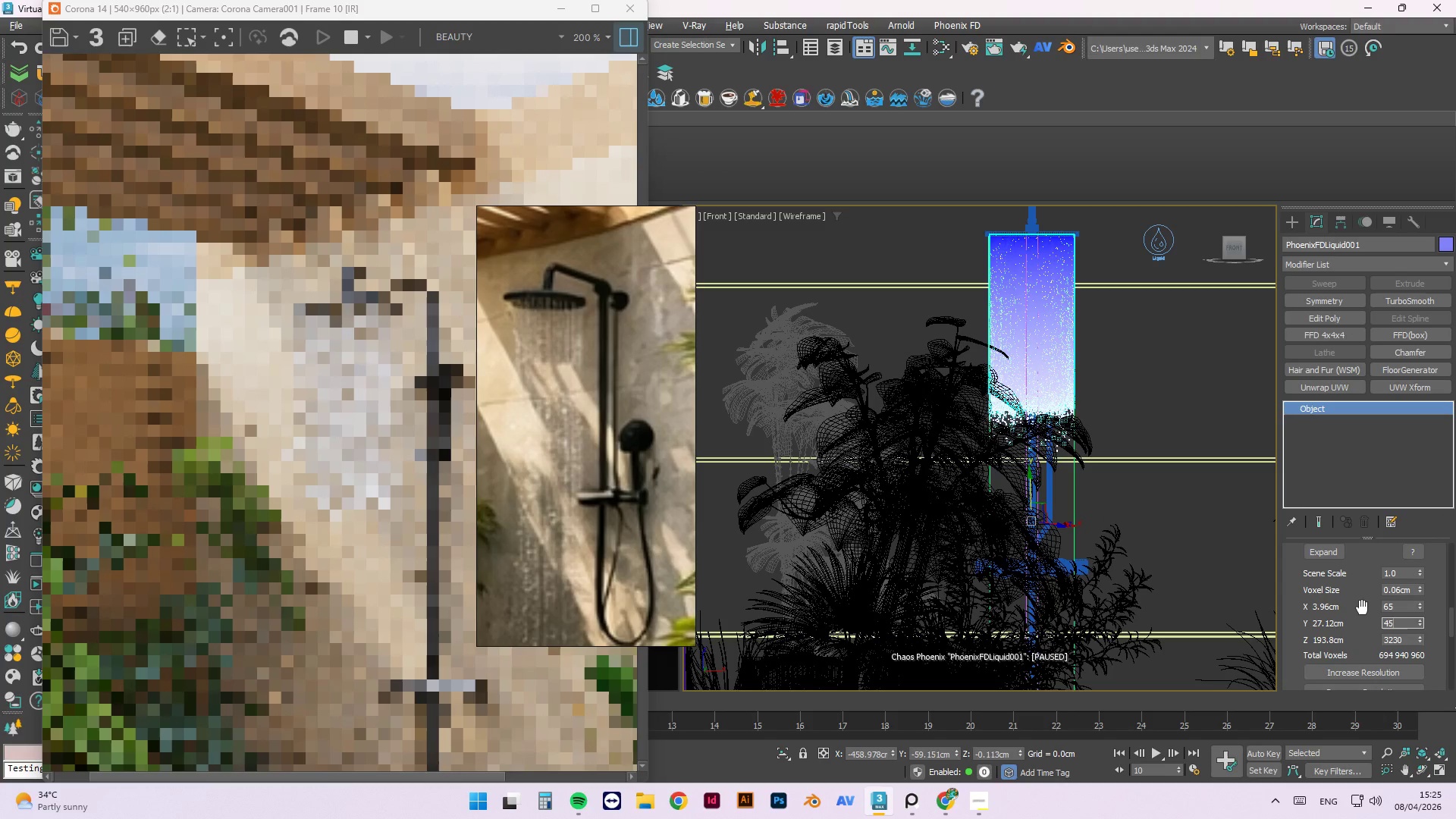 
key(Tab)
 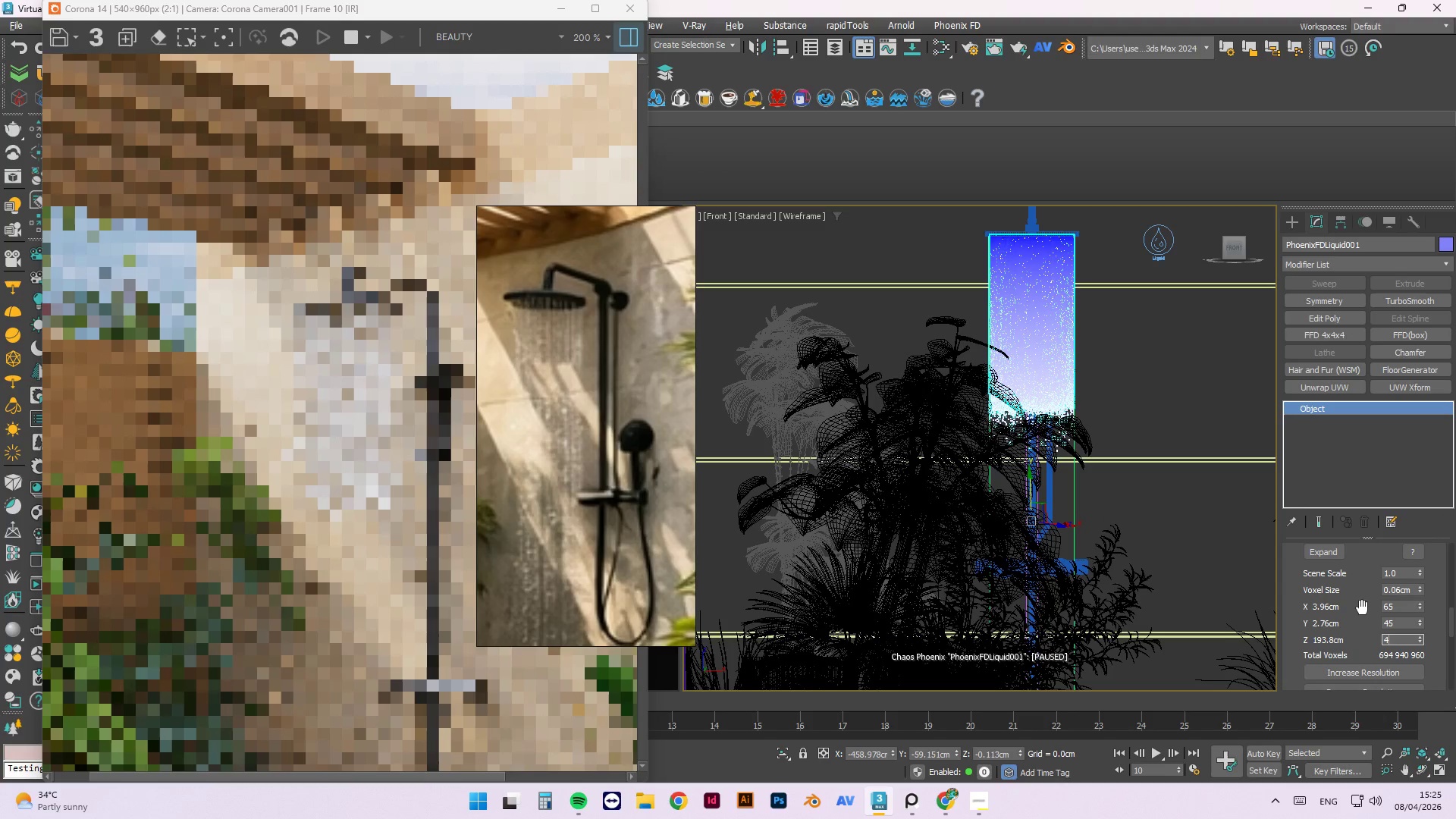 
key(Numpad4)
 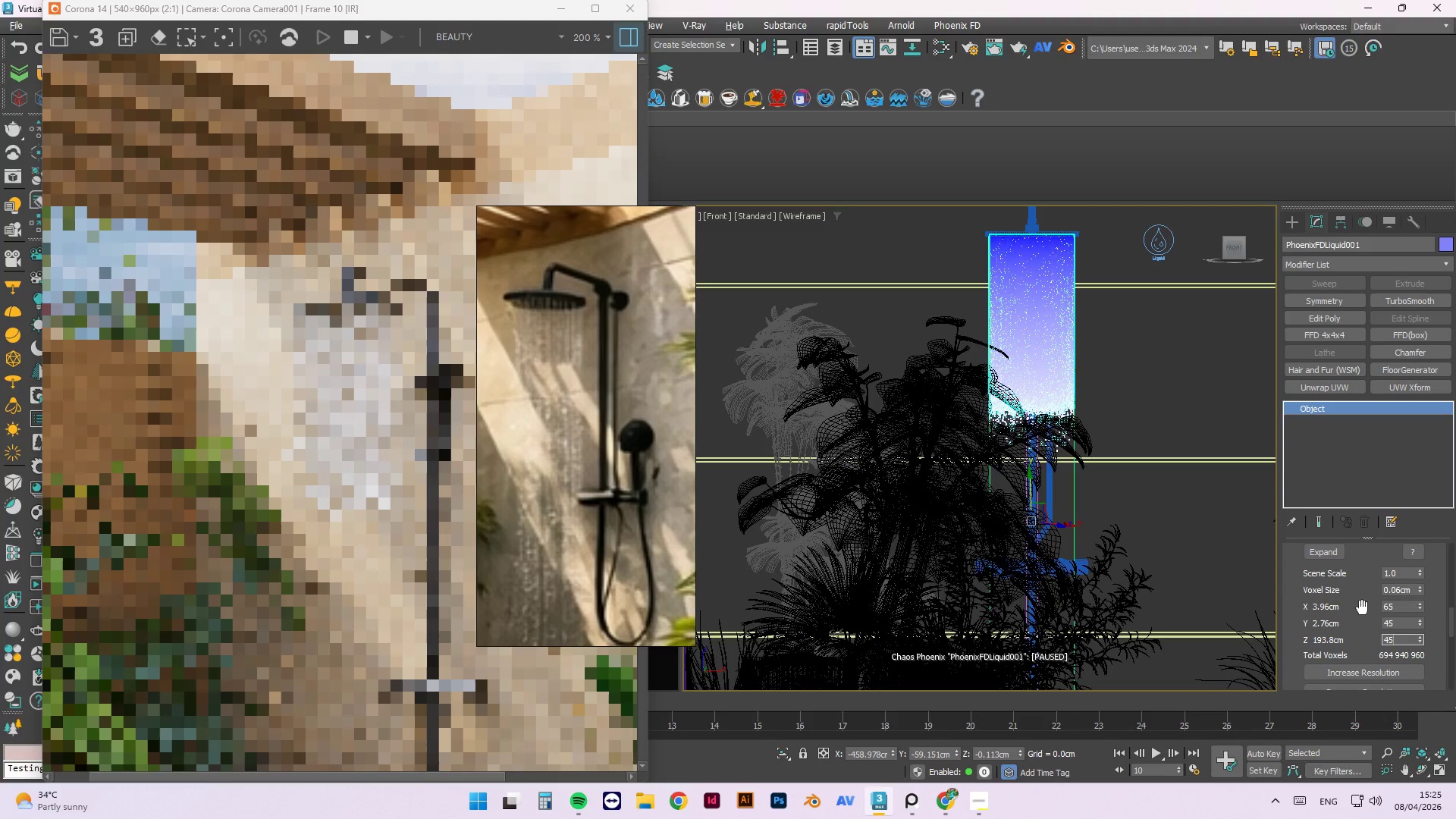 
key(Numpad5)
 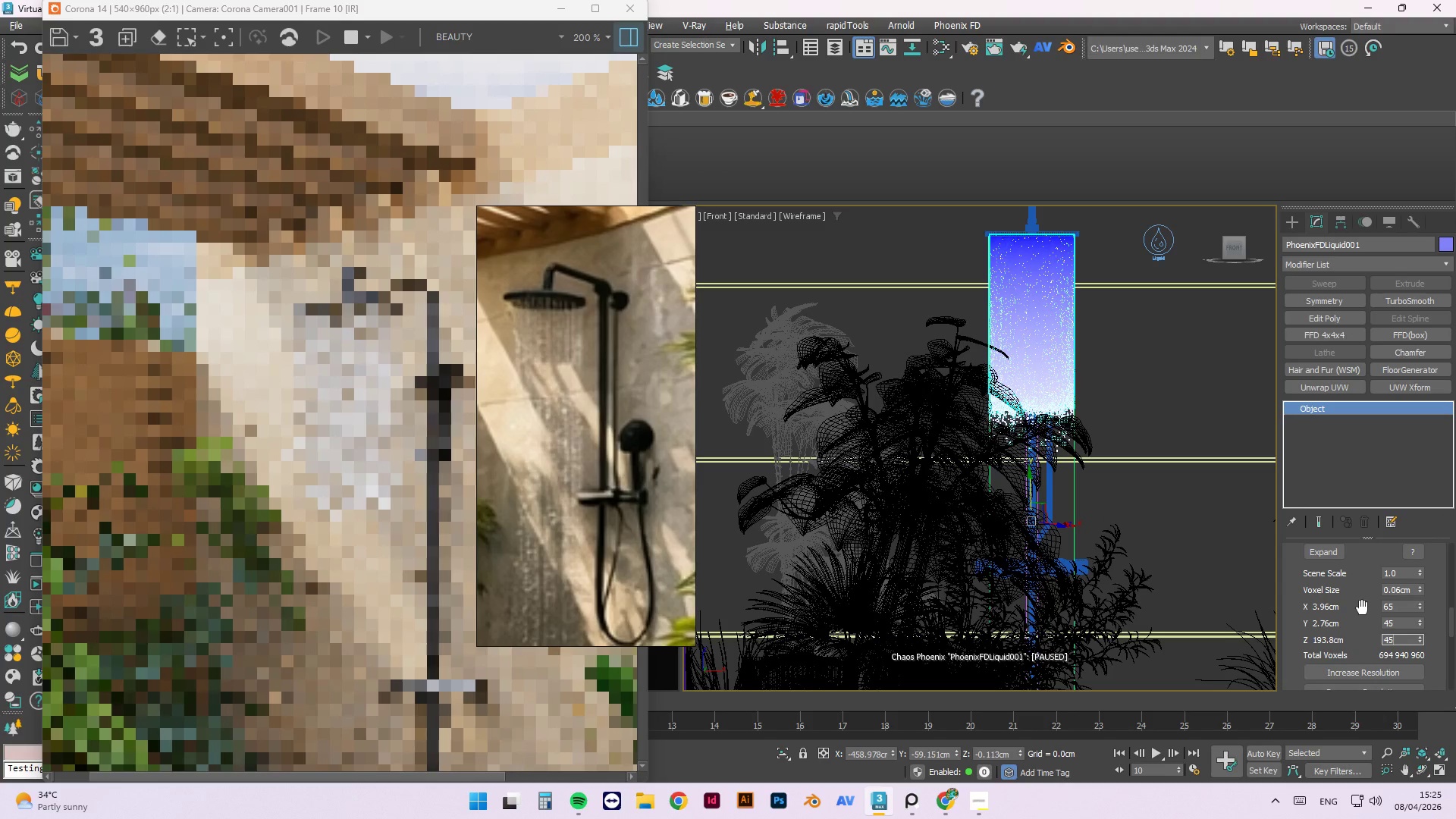 
key(NumpadEnter)
 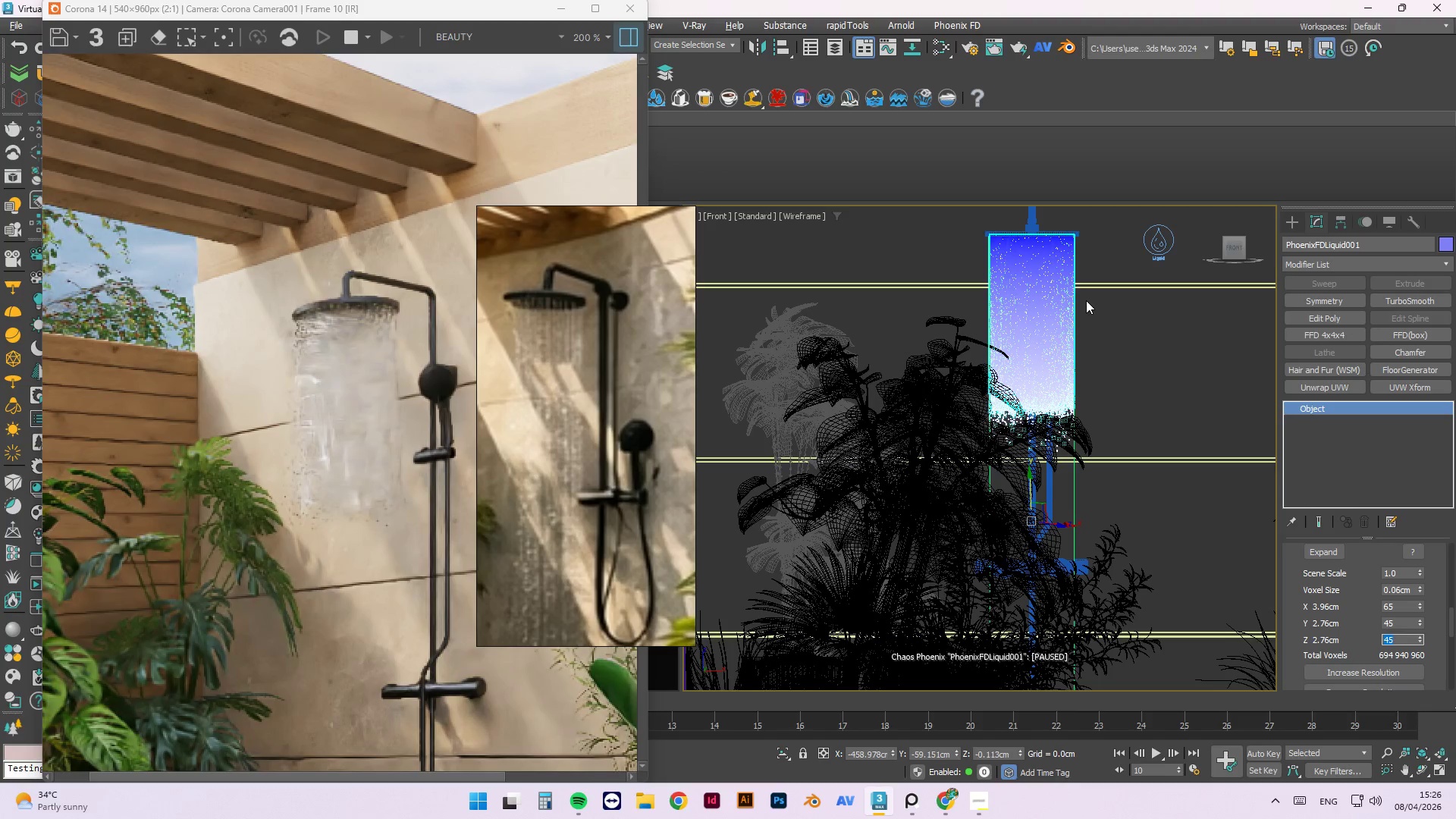 
wait(10.7)
 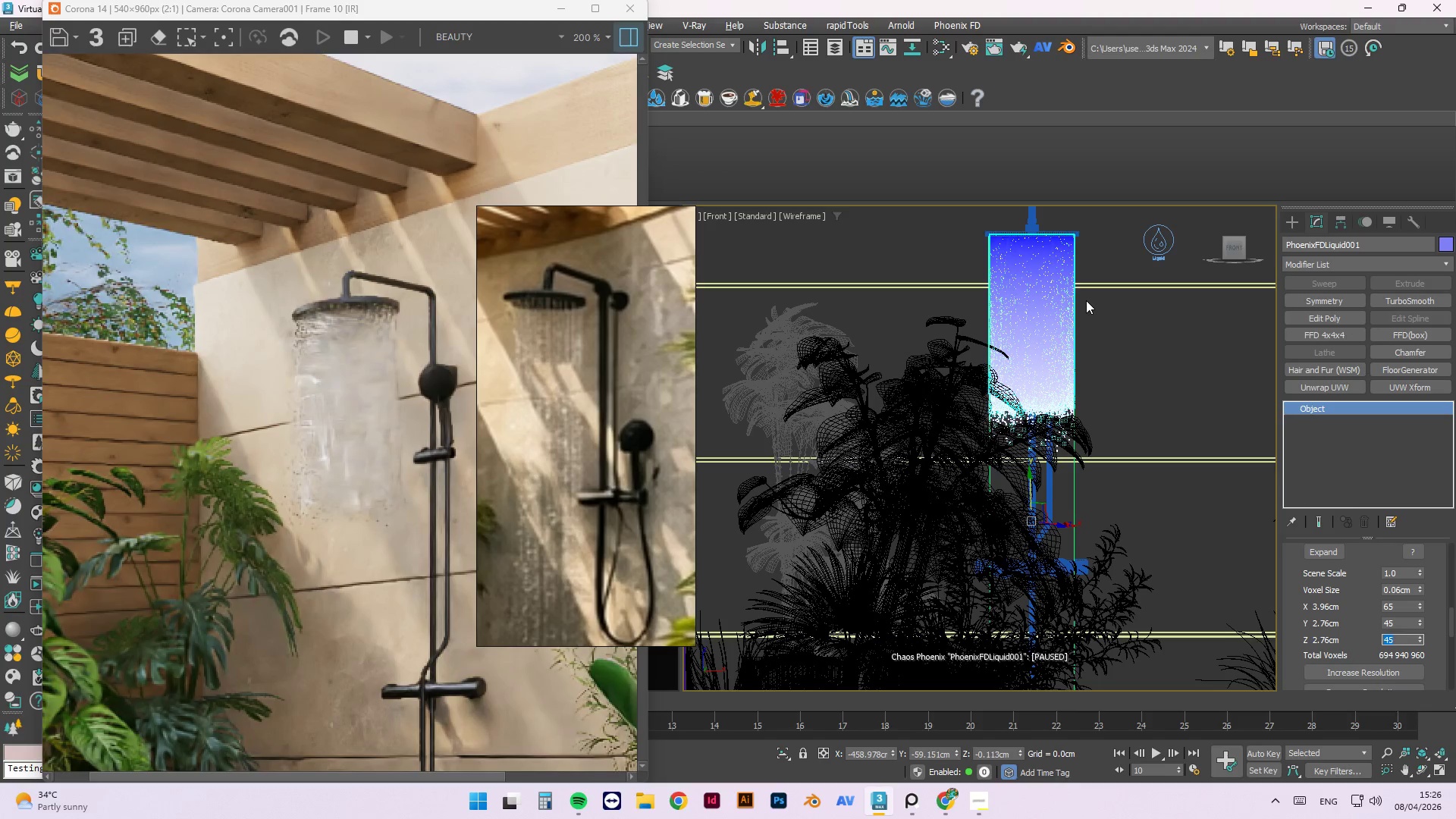 
scroll: coordinate [1009, 321], scroll_direction: down, amount: 3.0
 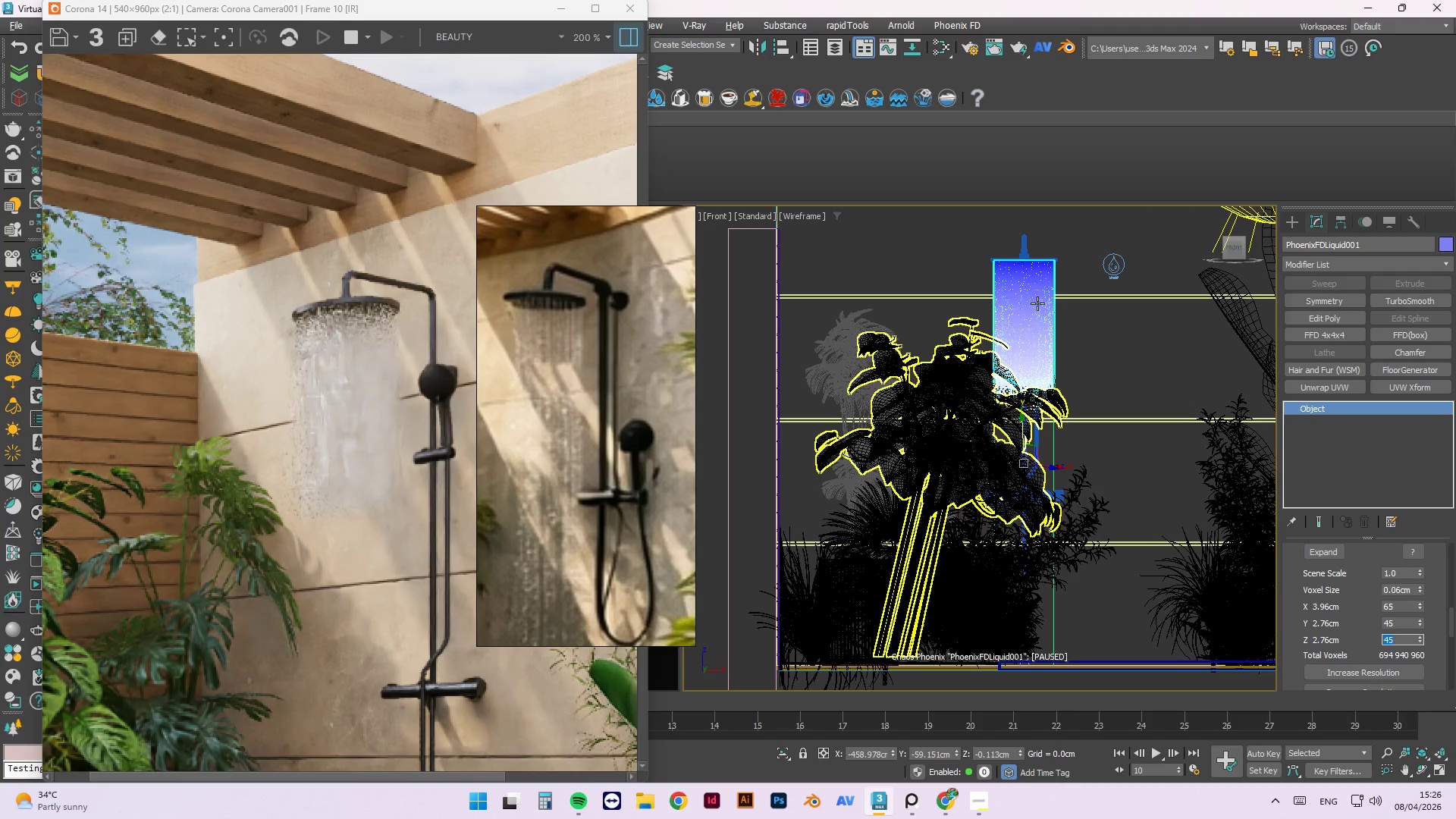 
scroll: coordinate [912, 345], scroll_direction: up, amount: 27.0
 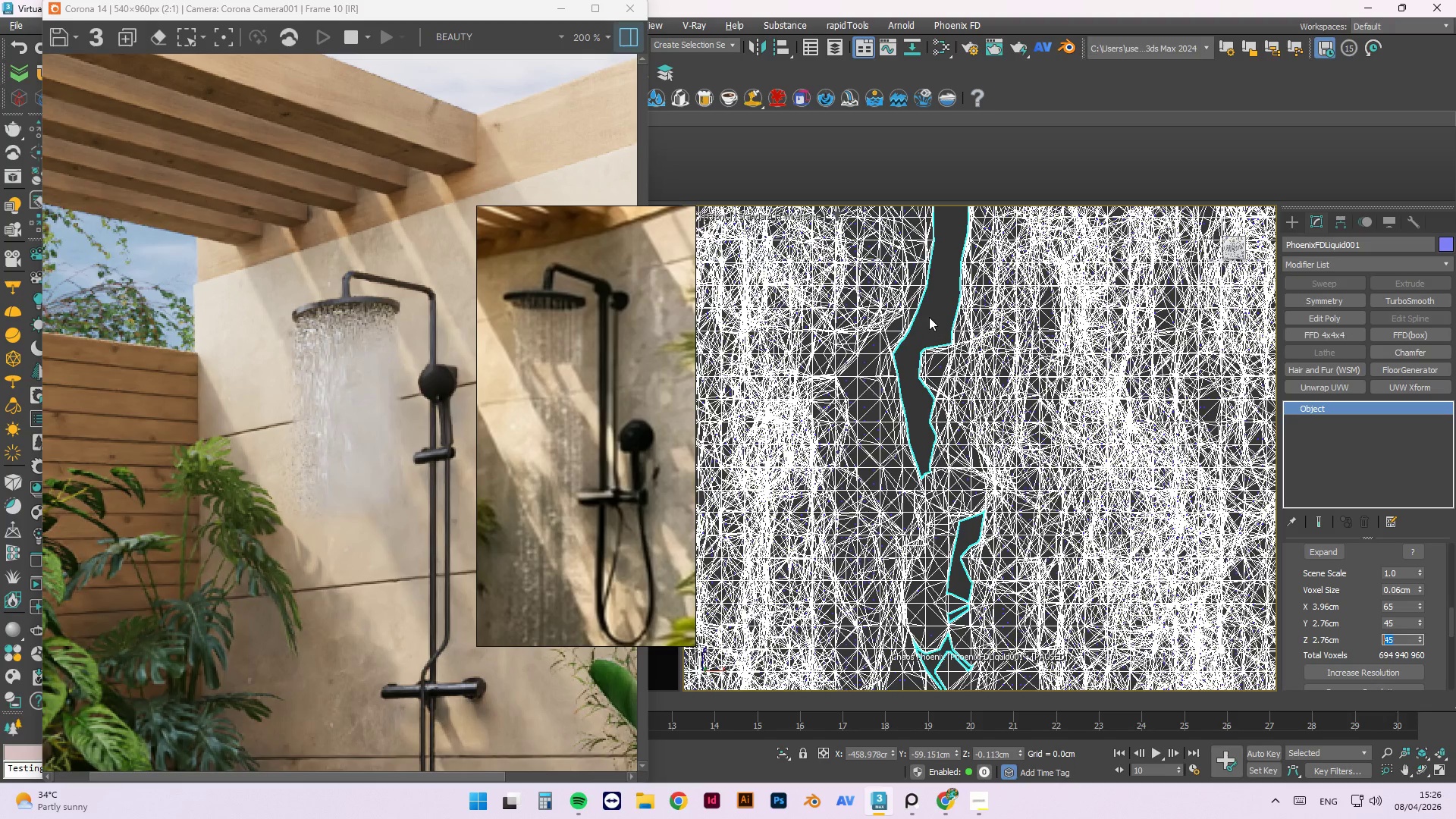 
left_click([929, 316])
 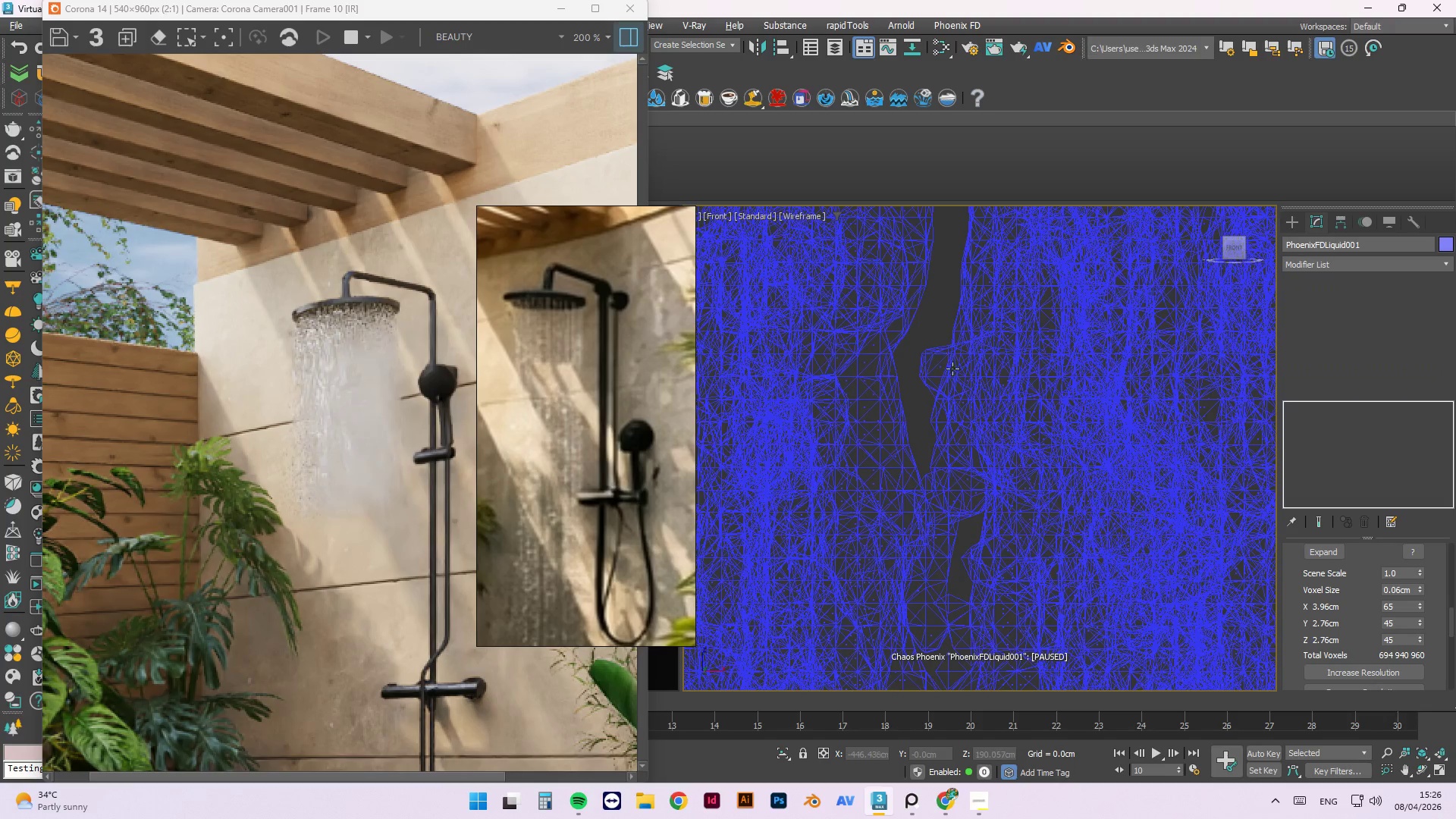 
scroll: coordinate [987, 306], scroll_direction: down, amount: 27.0
 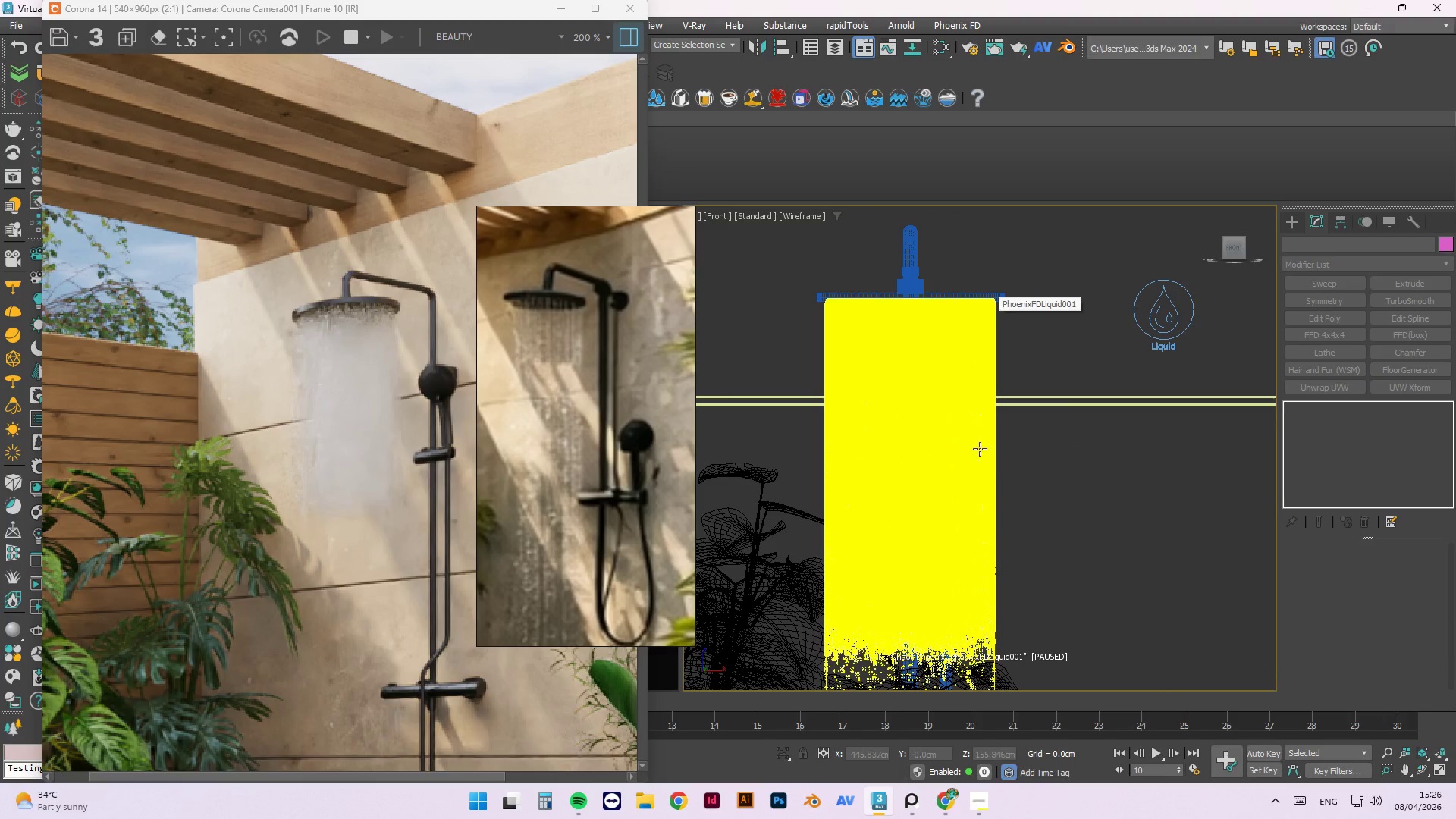 
left_click([974, 350])
 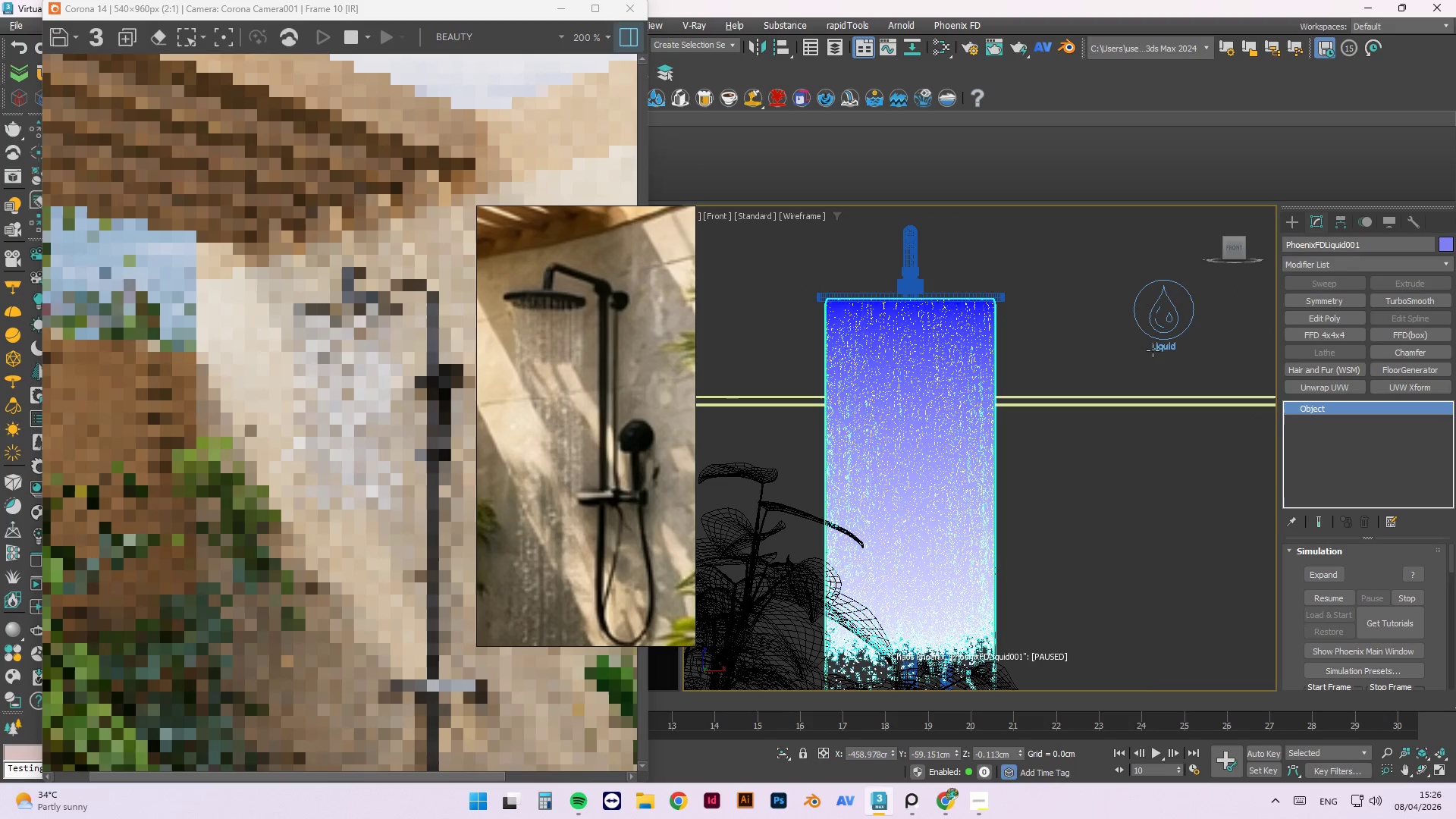 
left_click([1326, 595])
 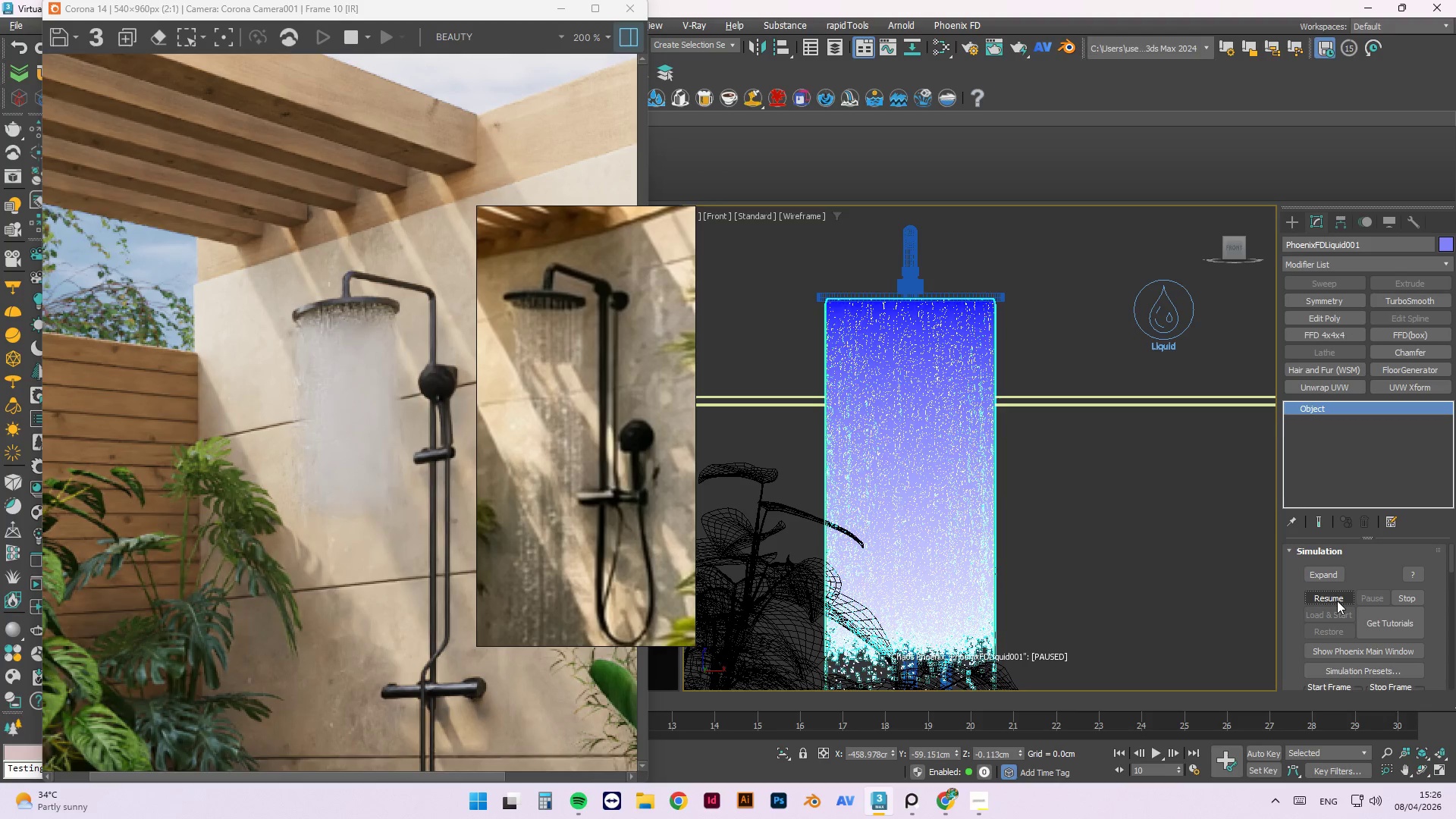 
wait(29.98)
 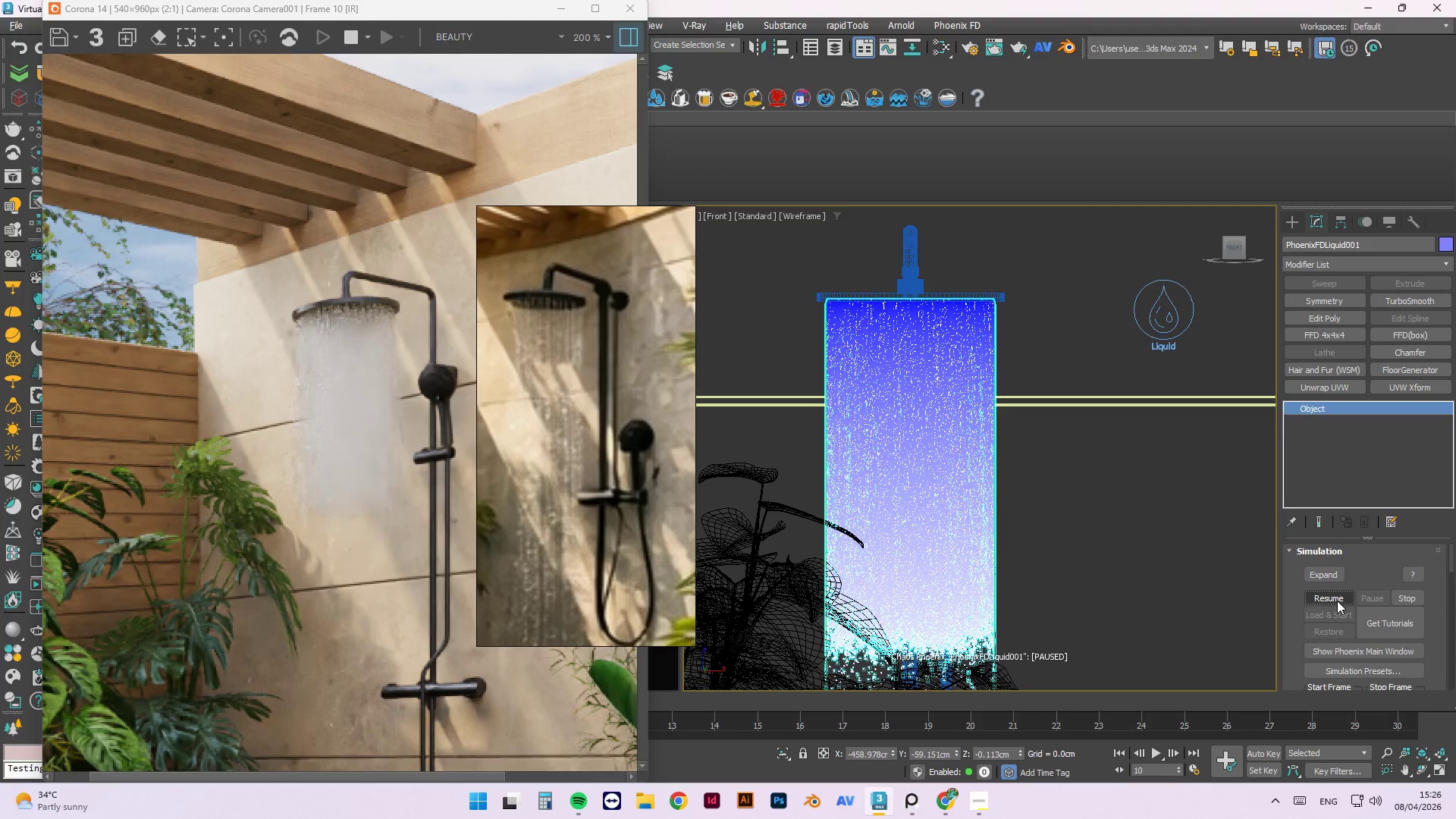 
scroll: coordinate [1075, 400], scroll_direction: down, amount: 1.0
 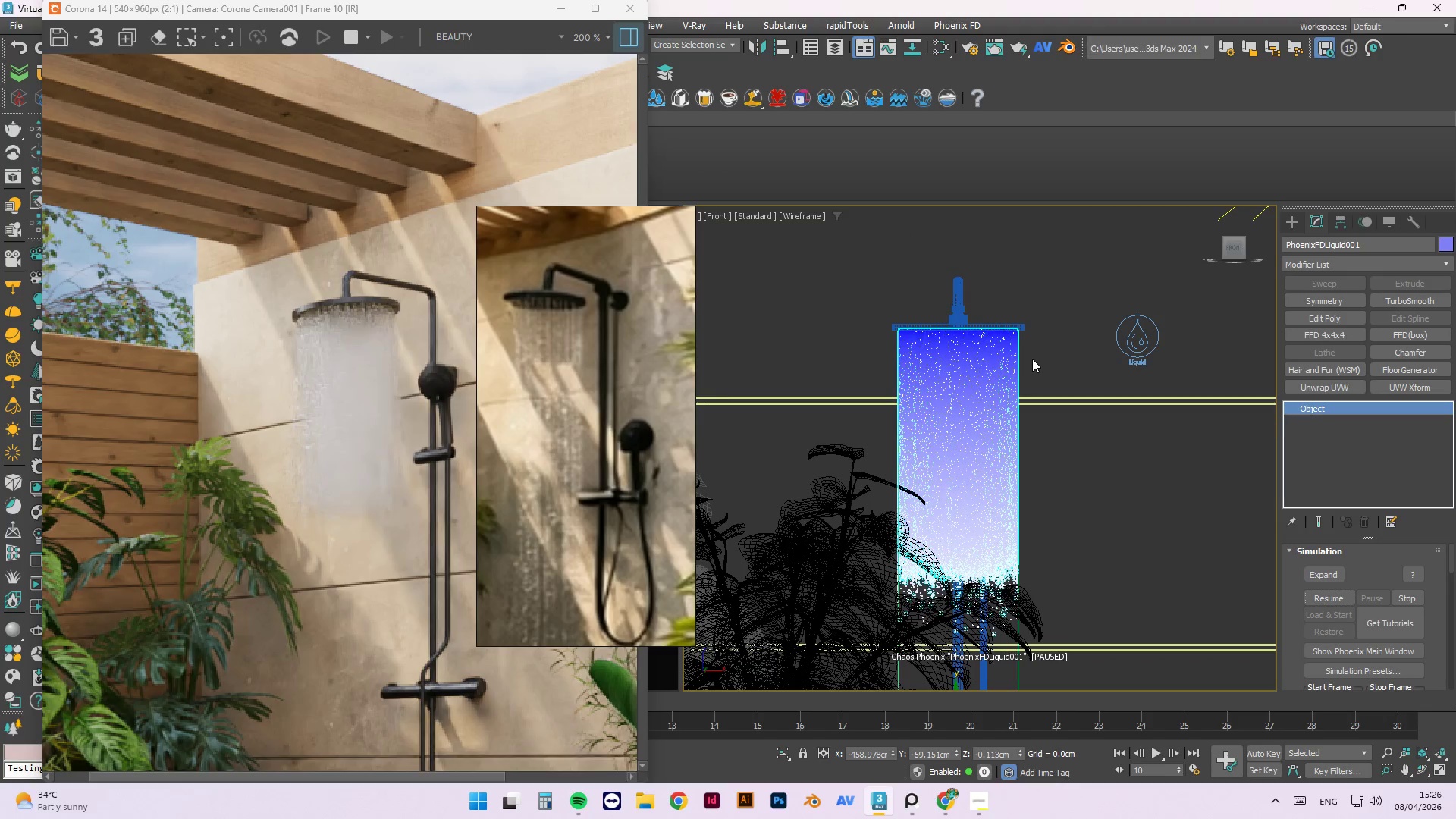 
scroll: coordinate [836, 483], scroll_direction: up, amount: 16.0
 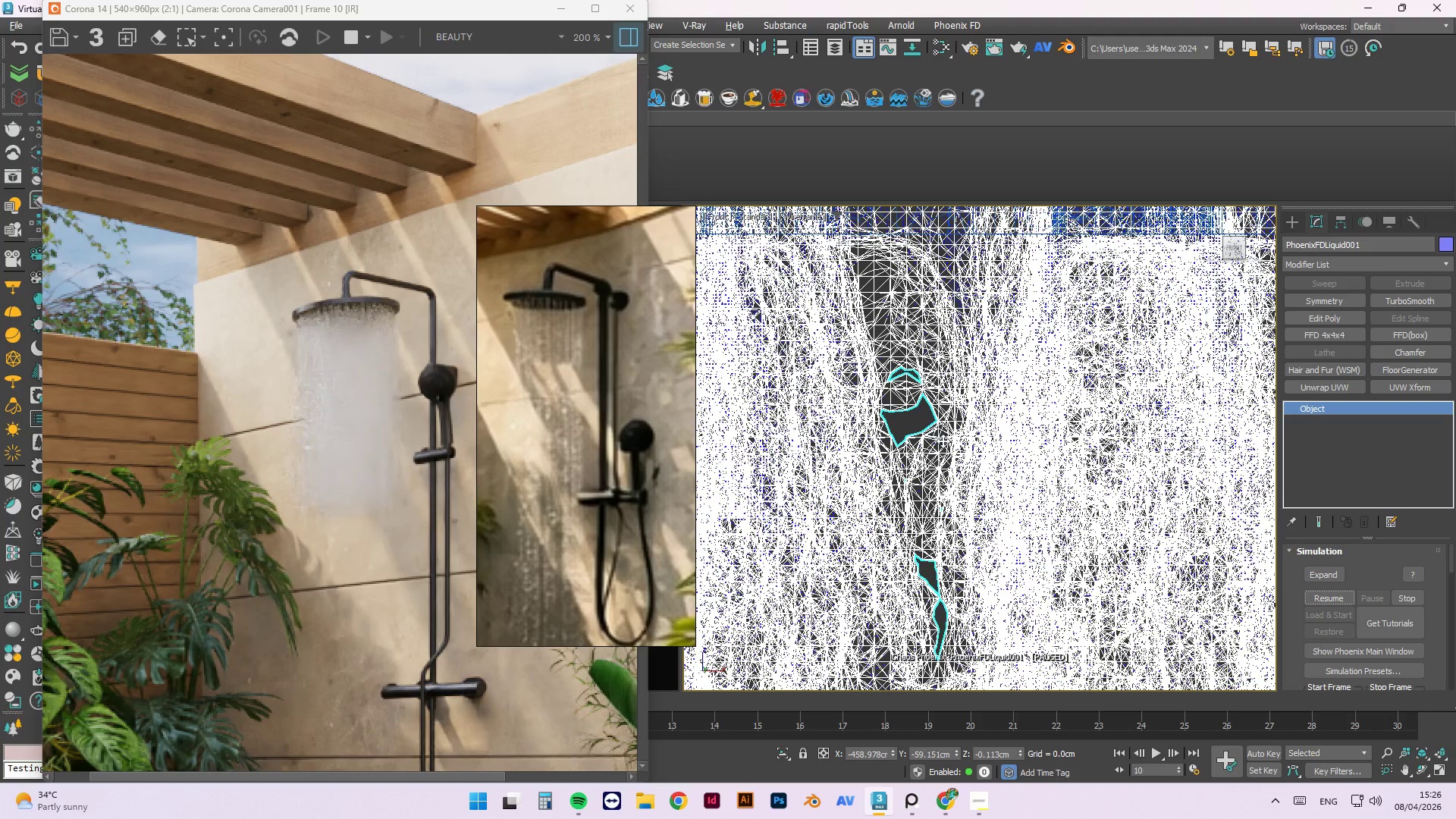 
scroll: coordinate [979, 325], scroll_direction: down, amount: 21.0
 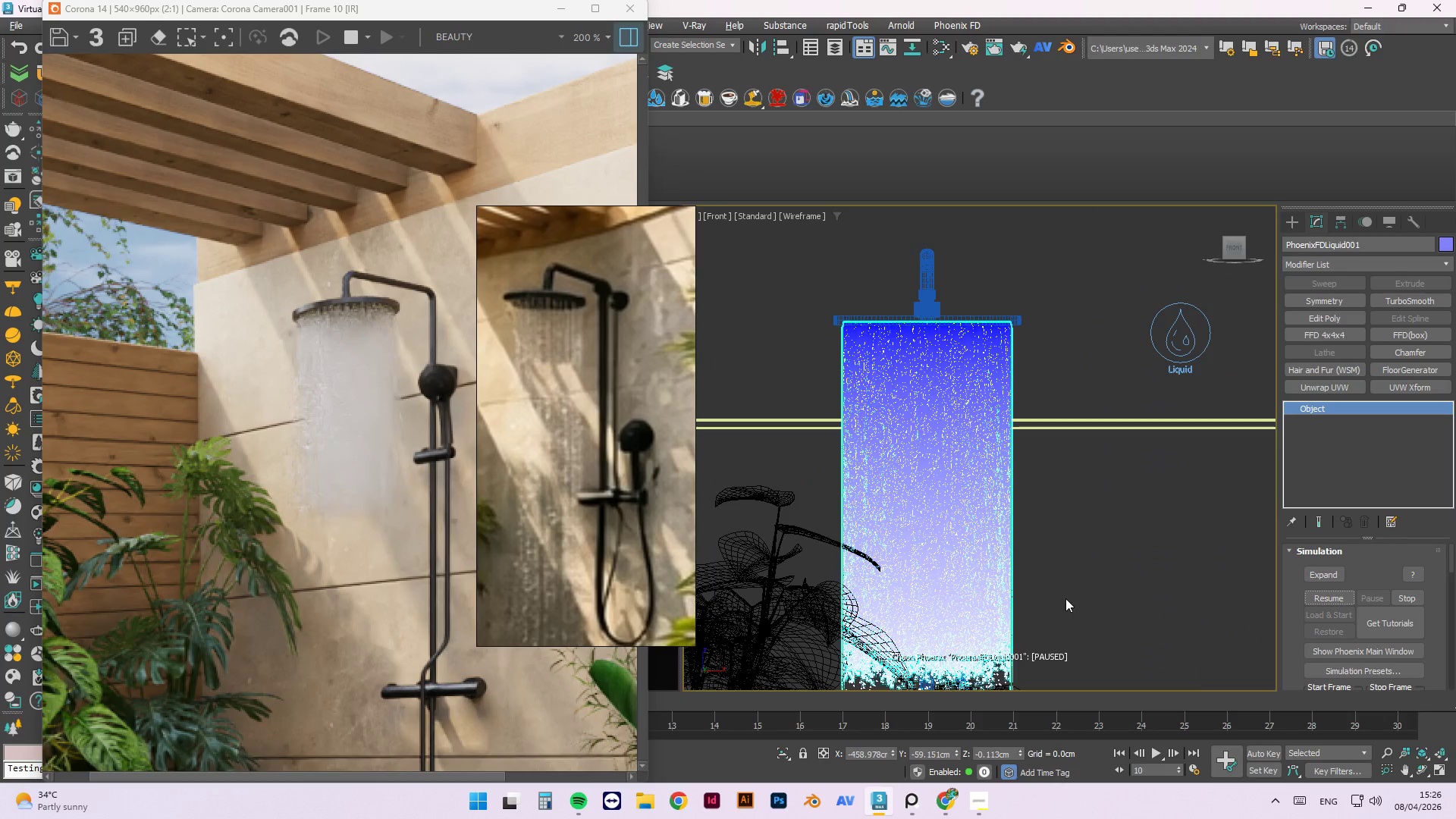 
left_click([1065, 588])
 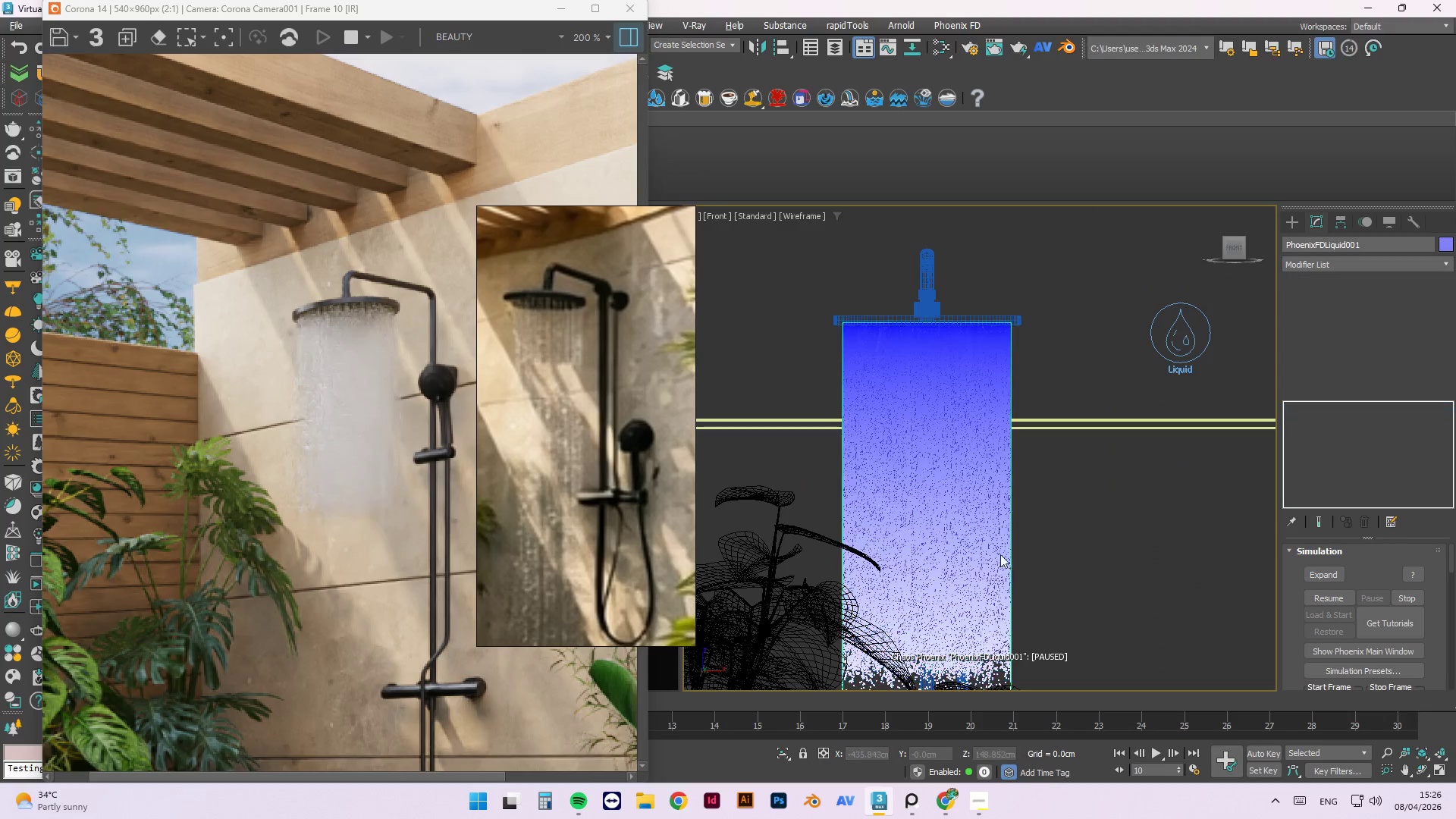 
scroll: coordinate [1009, 438], scroll_direction: up, amount: 15.0
 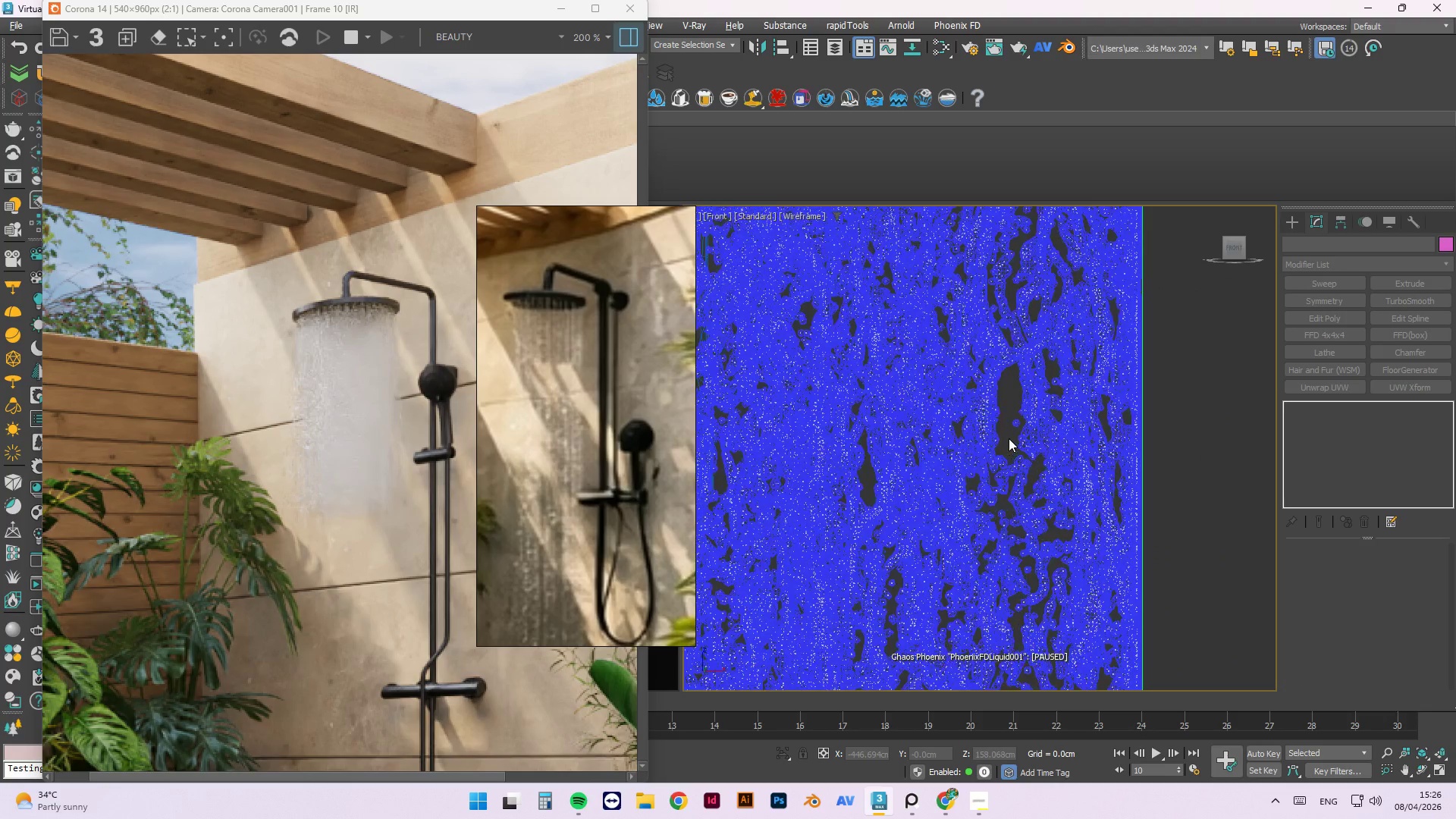 
mouse_move([1006, 451])
 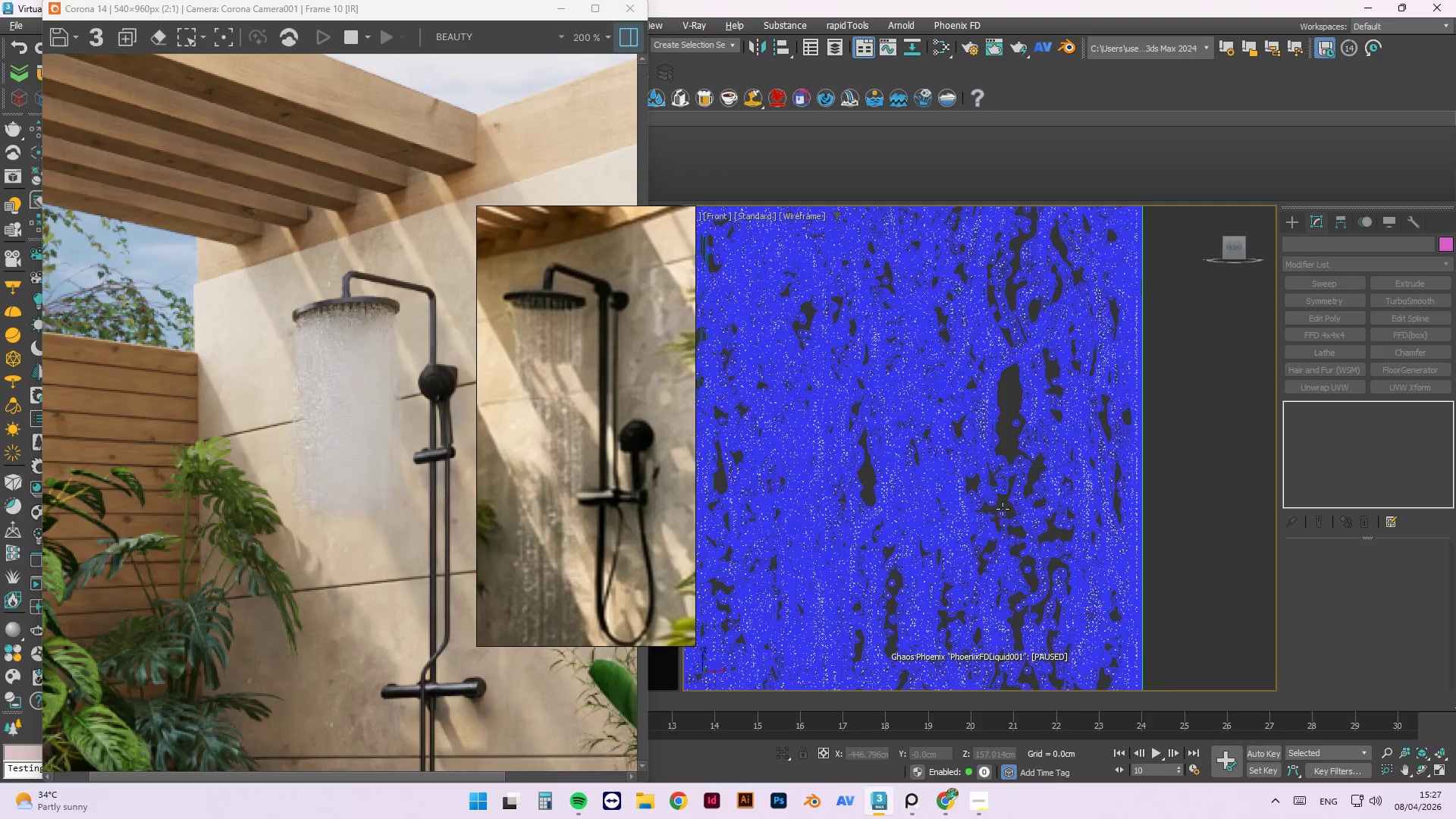 
scroll: coordinate [1070, 423], scroll_direction: down, amount: 15.0
 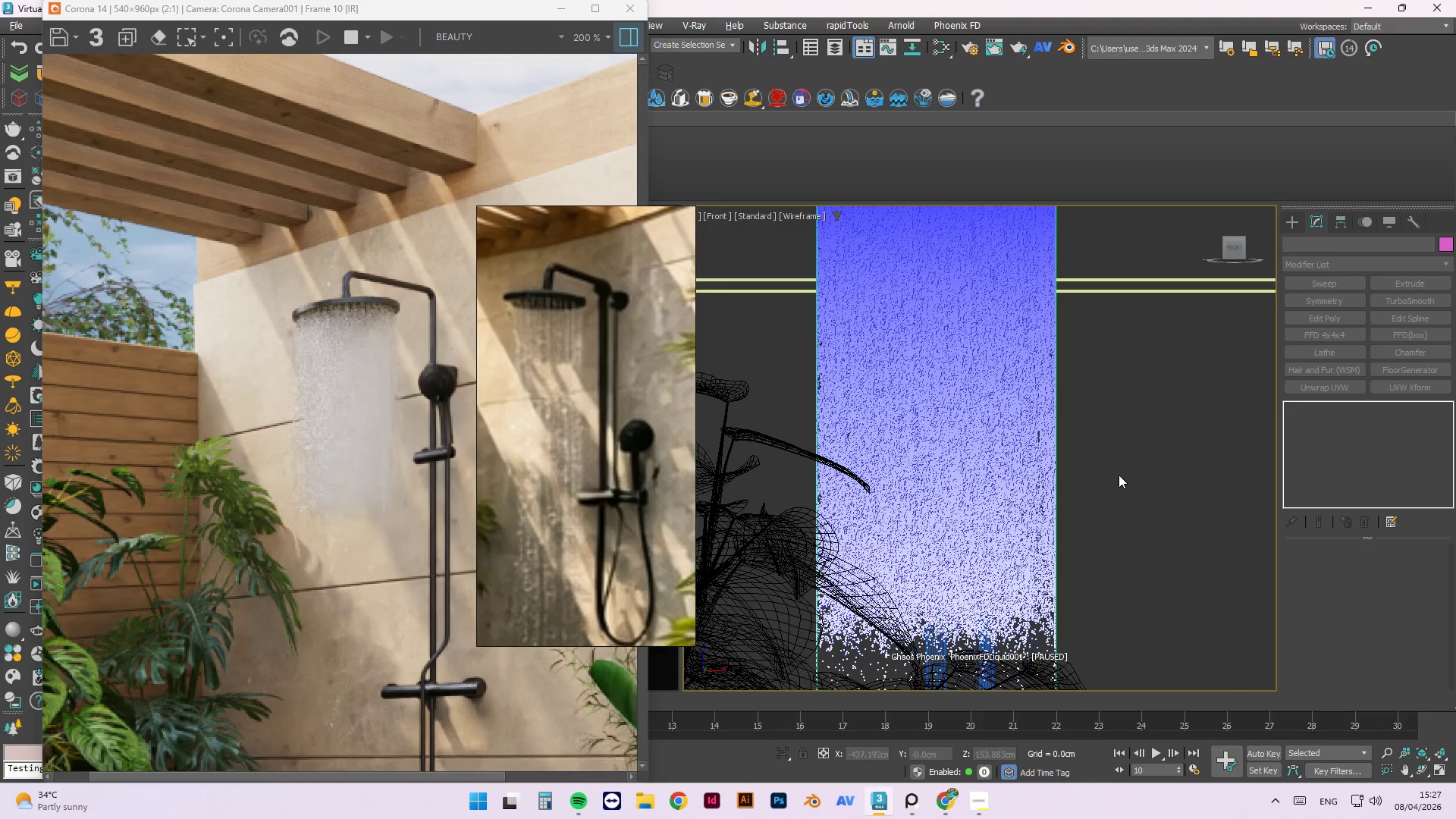 
left_click([1119, 475])
 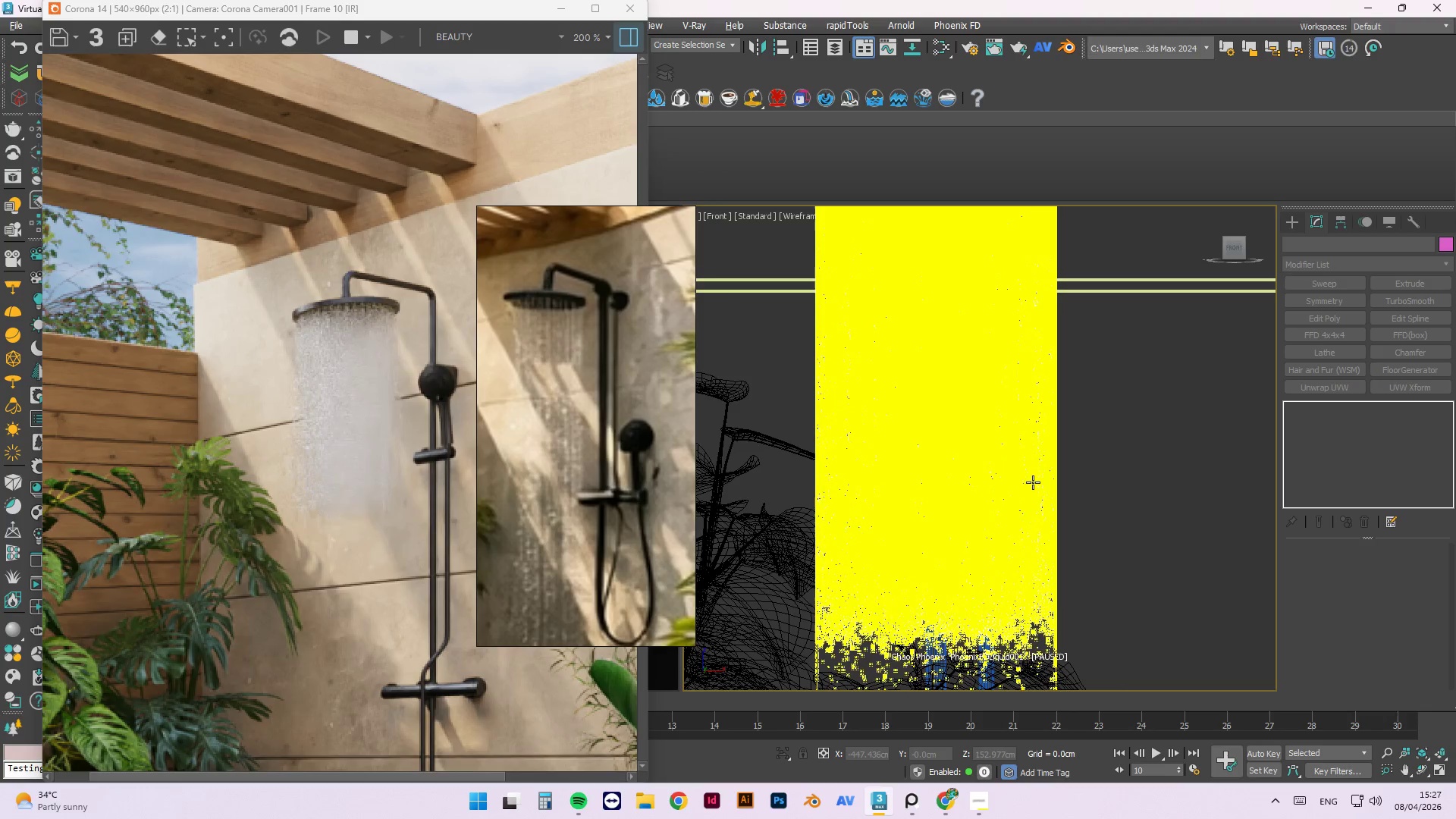 
left_click([1033, 482])
 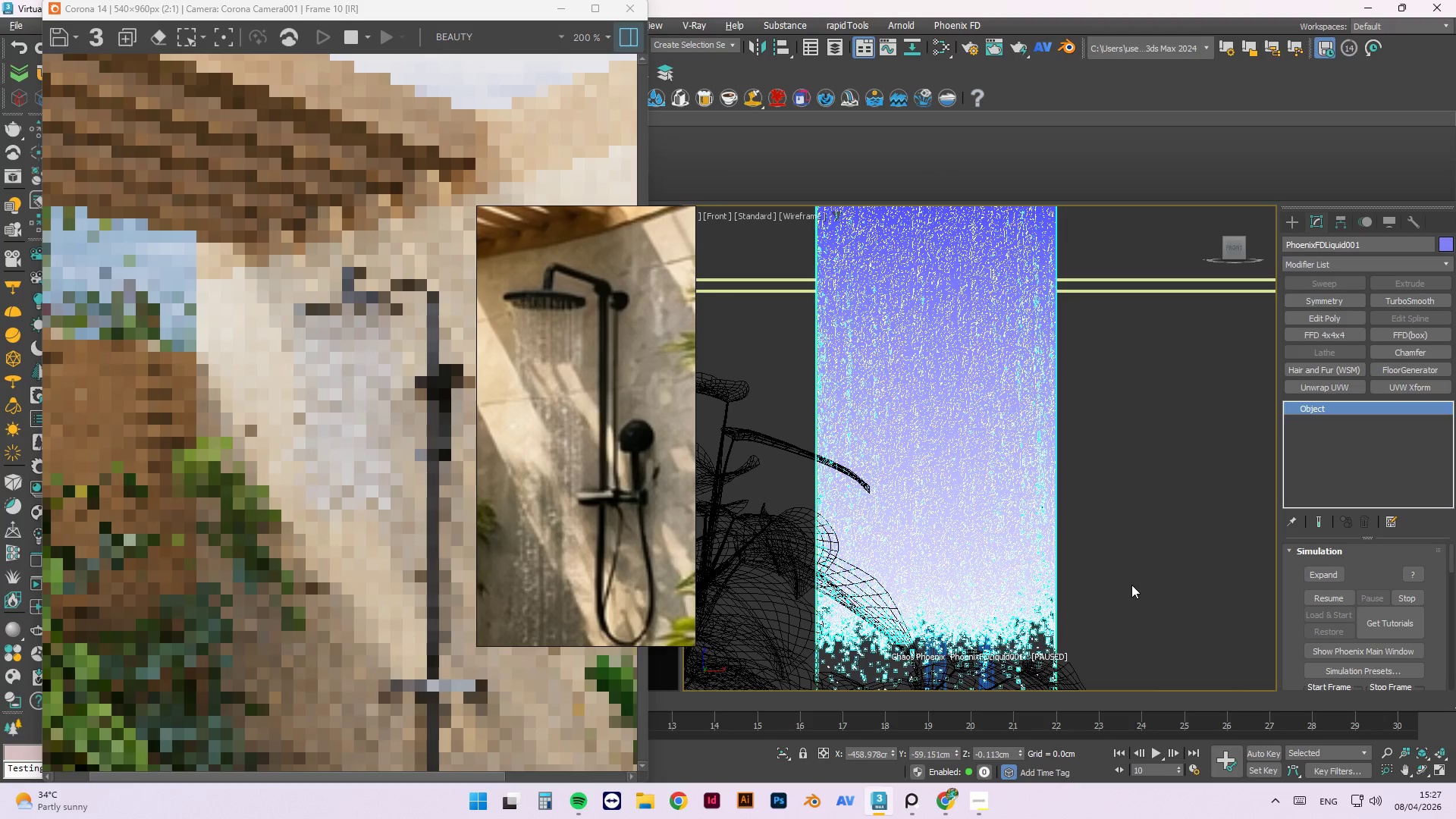 
left_click([1333, 595])
 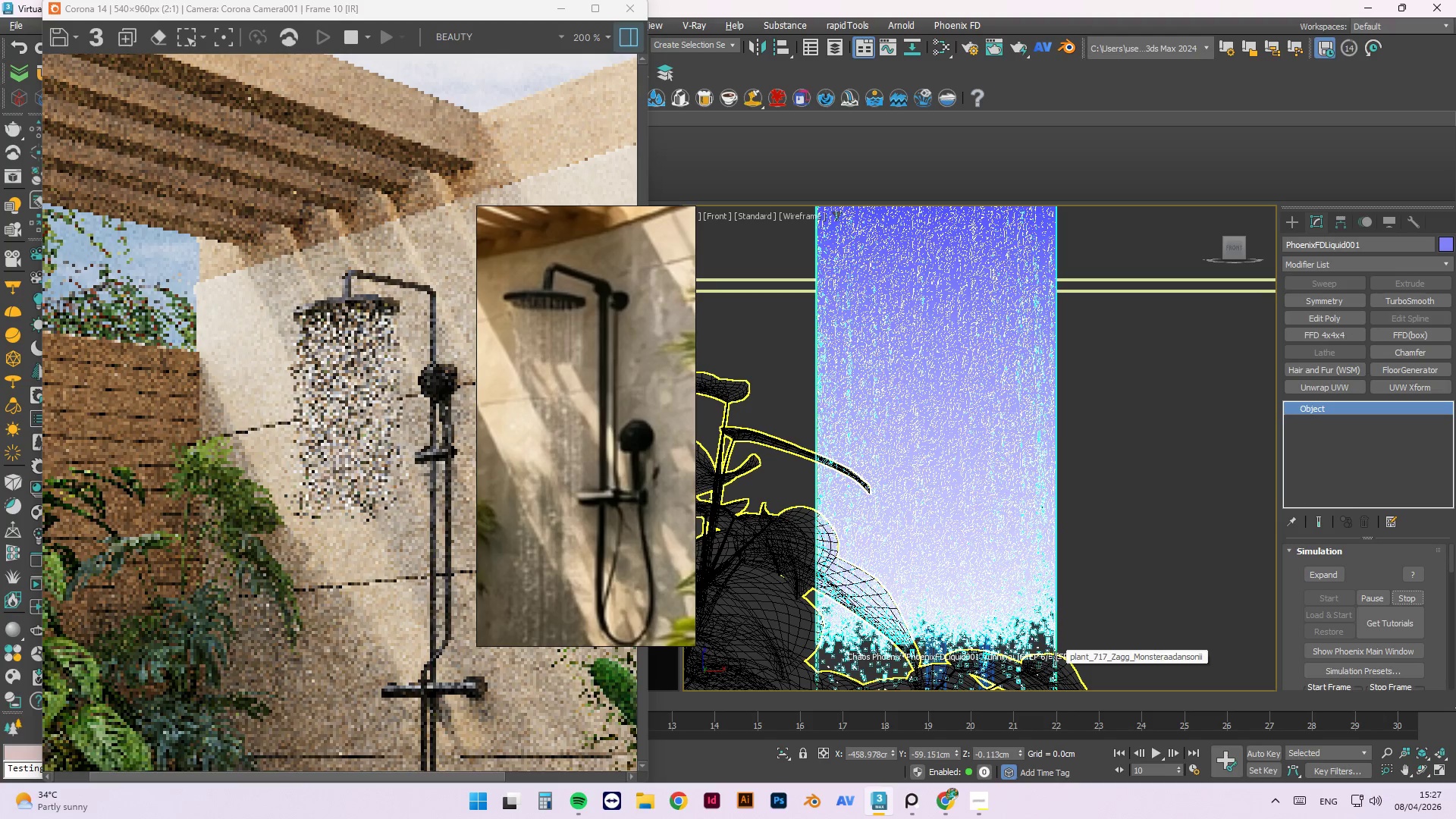 
wait(6.12)
 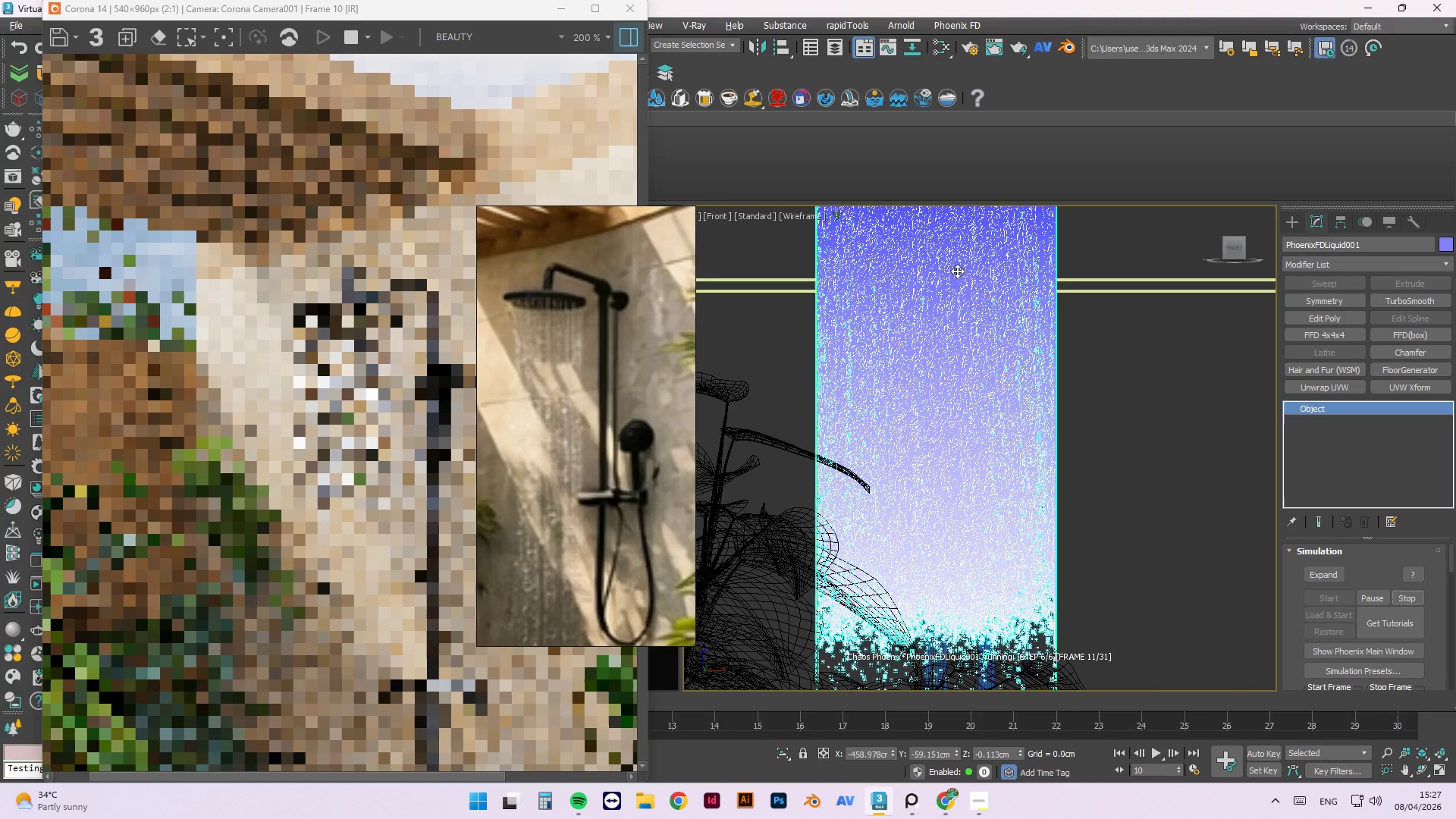 
scroll: coordinate [566, 479], scroll_direction: up, amount: 3.0
 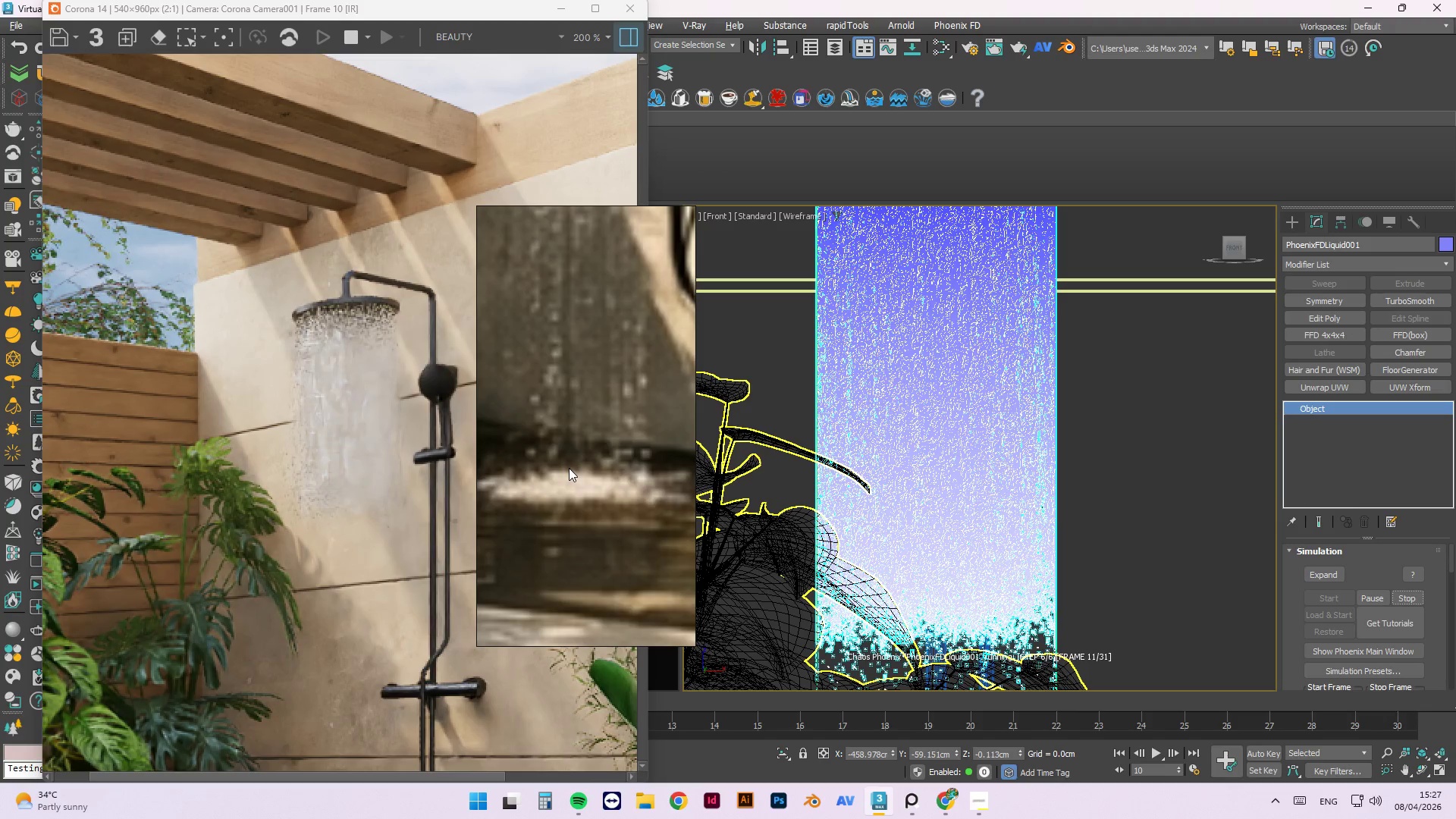 
scroll: coordinate [1043, 346], scroll_direction: down, amount: 9.0
 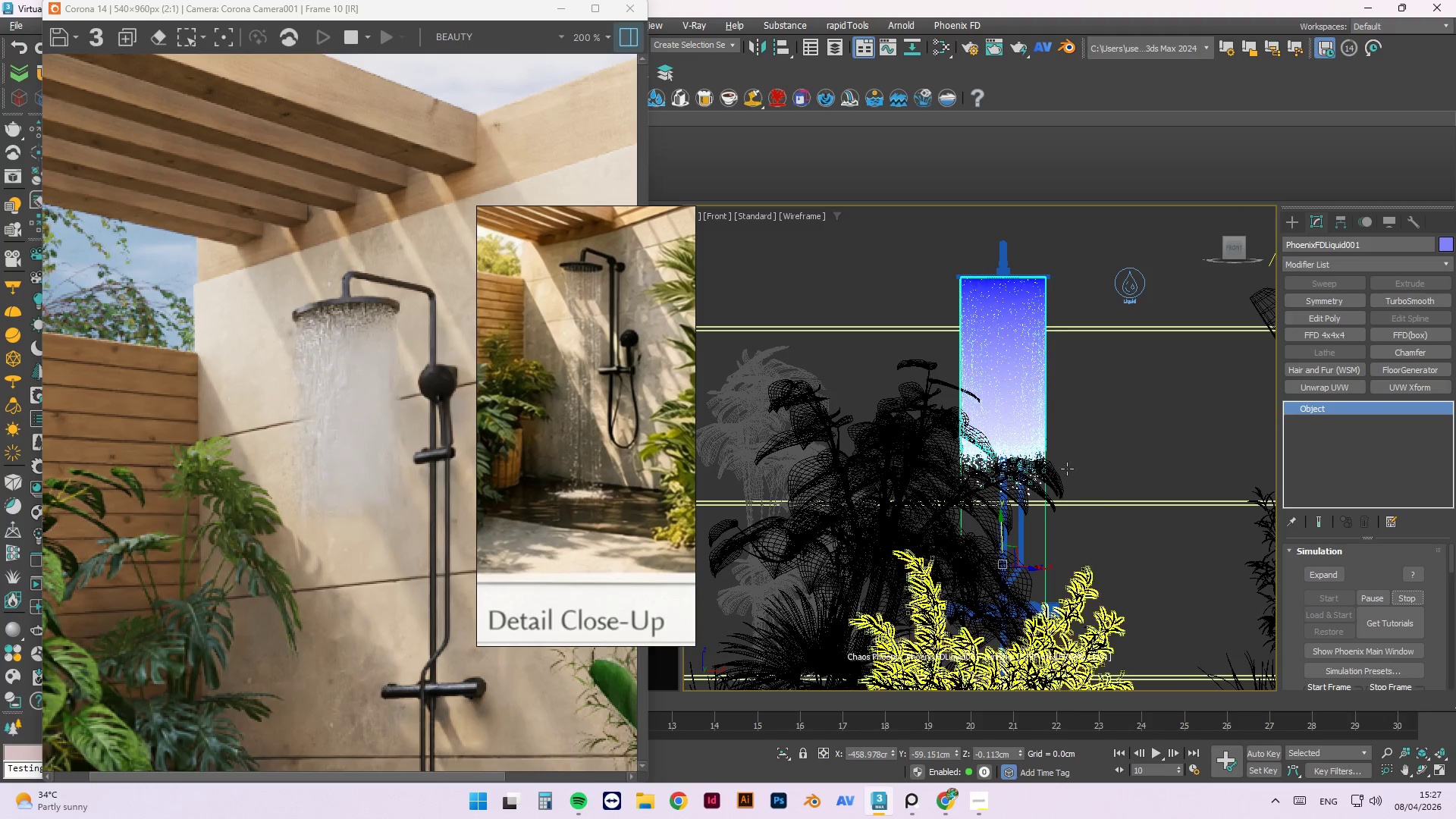 
scroll: coordinate [1048, 428], scroll_direction: down, amount: 2.0
 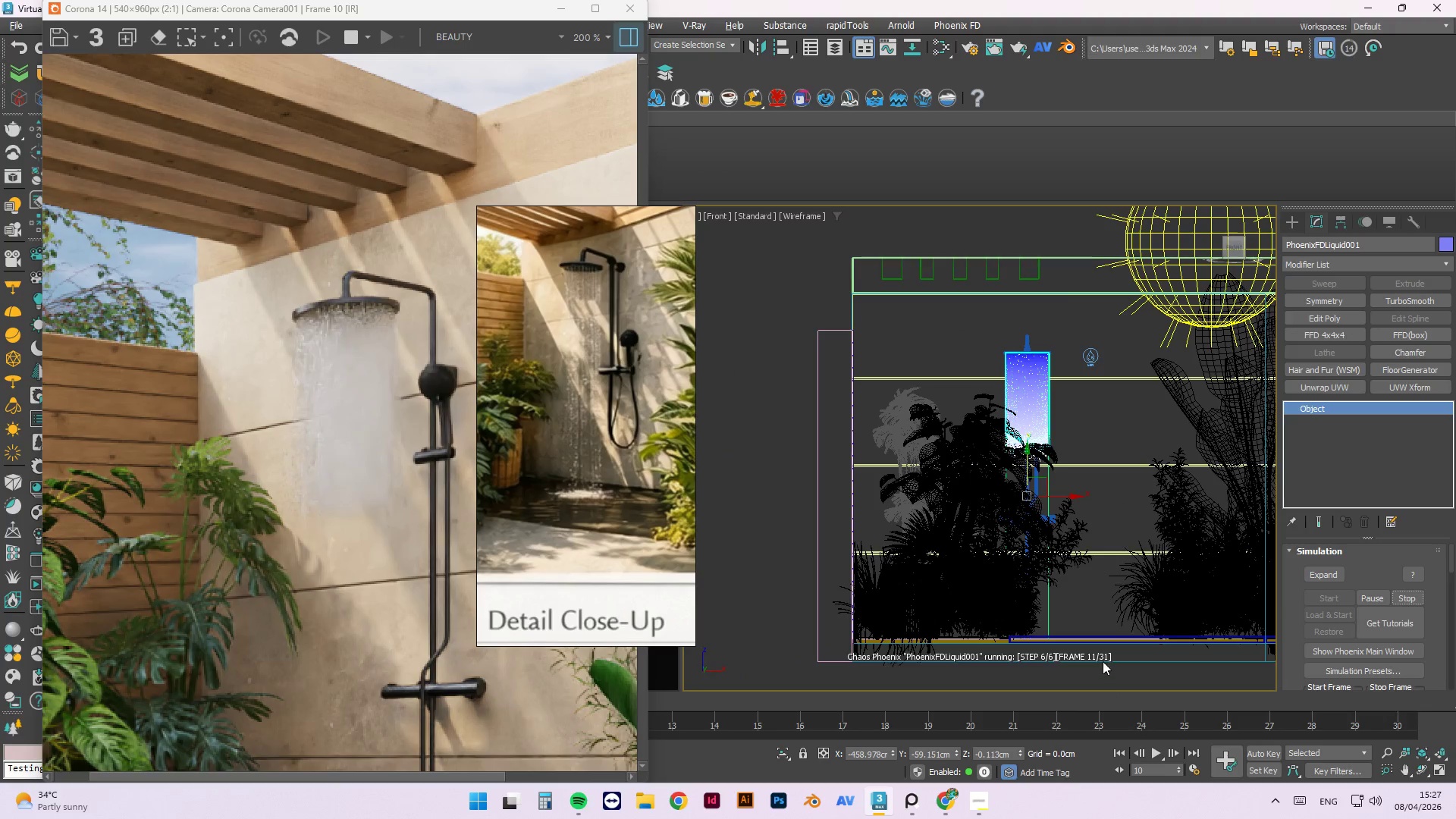 
scroll: coordinate [1091, 641], scroll_direction: up, amount: 1.0
 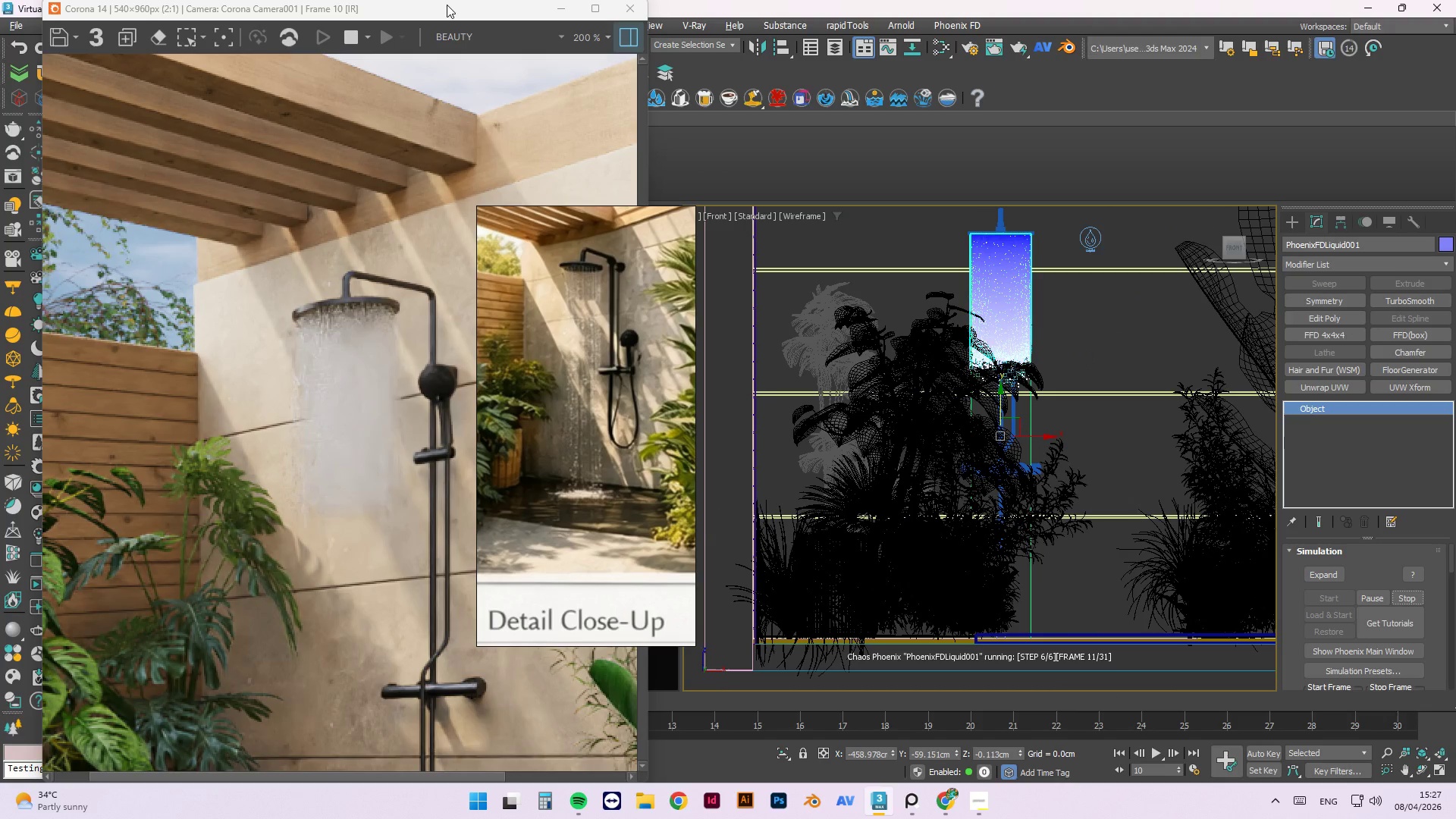 
left_click([560, 11])
 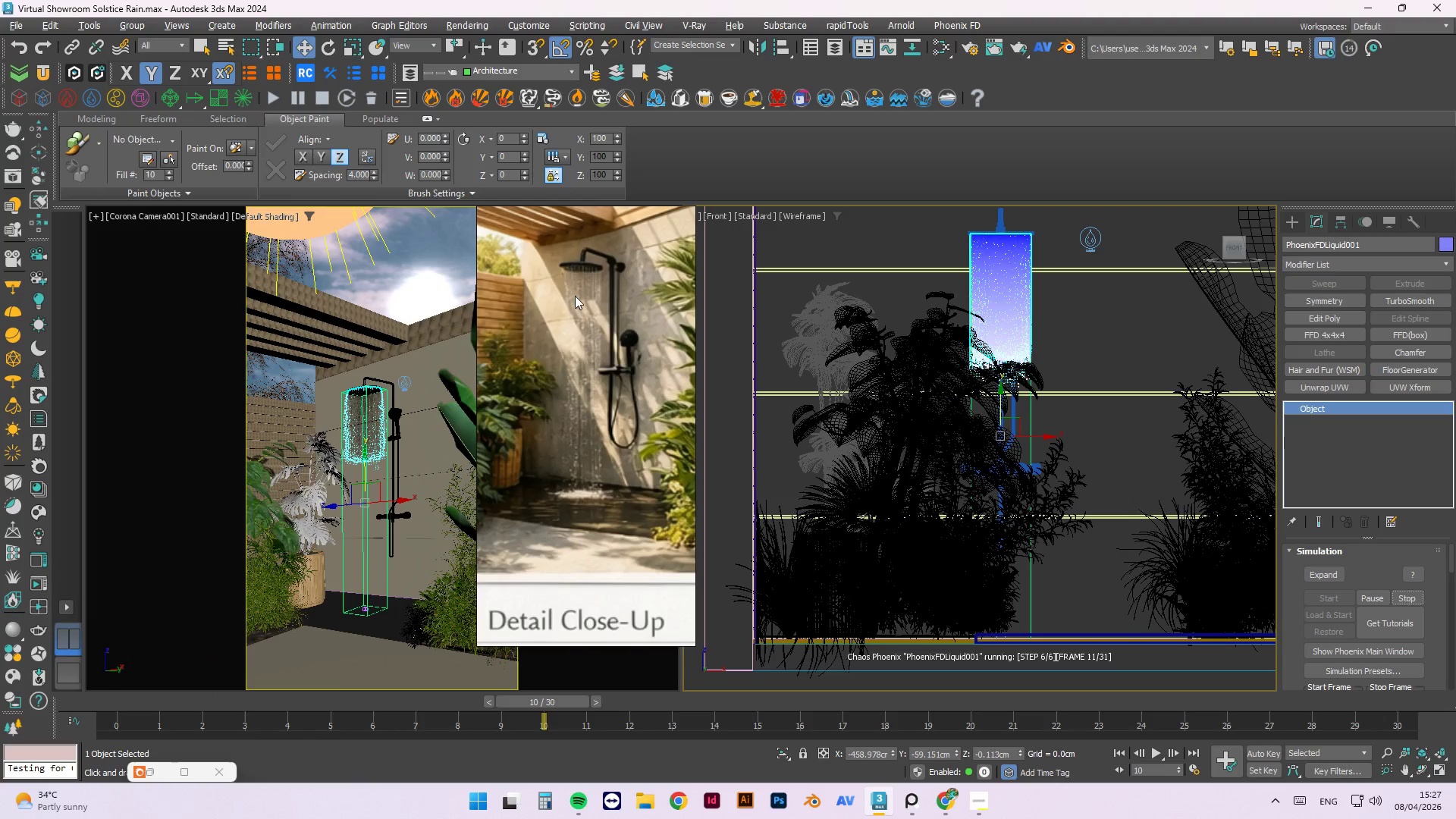 
left_click_drag(start_coordinate=[539, 221], to_coordinate=[139, 234])
 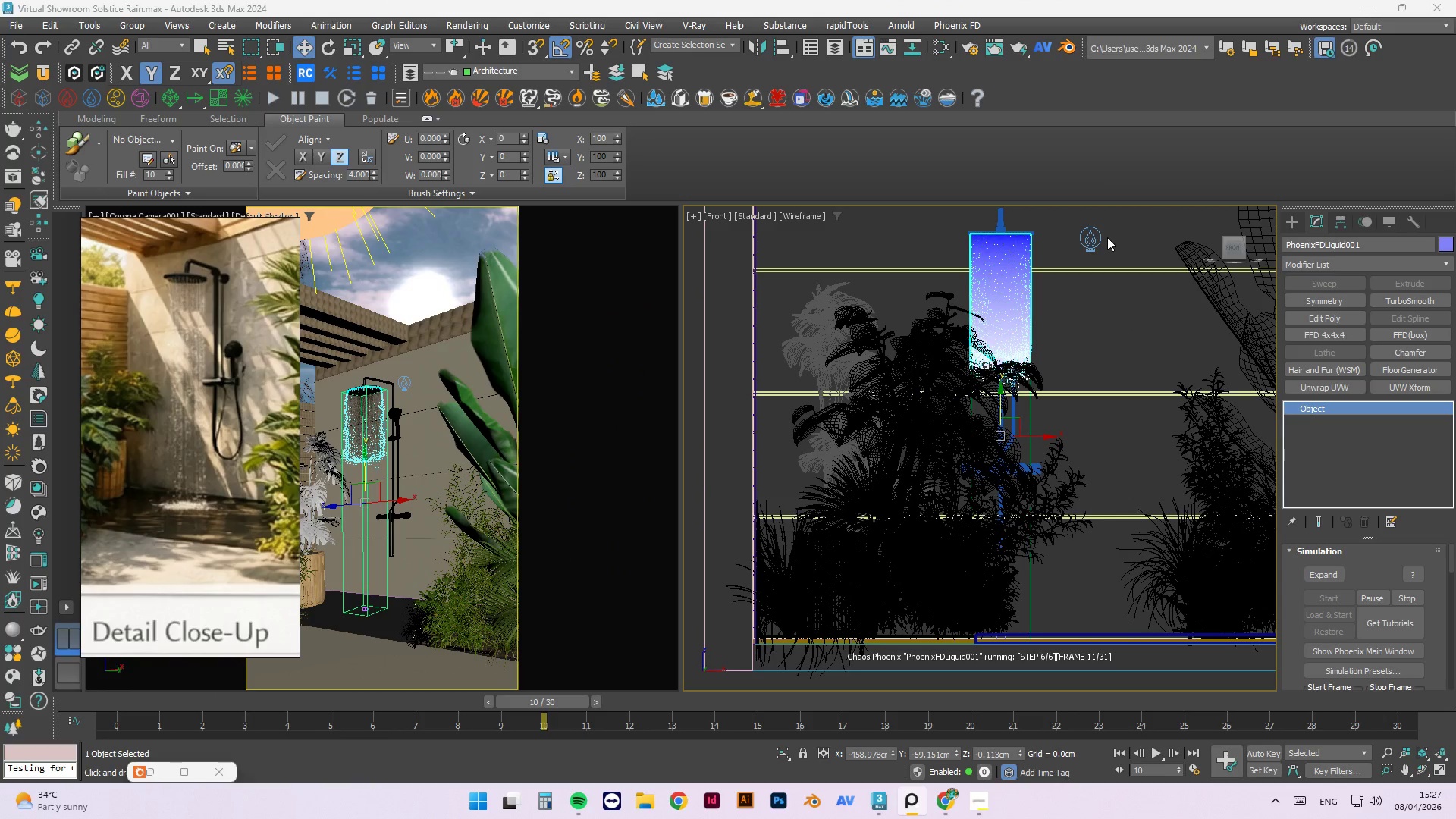 
wait(9.98)
 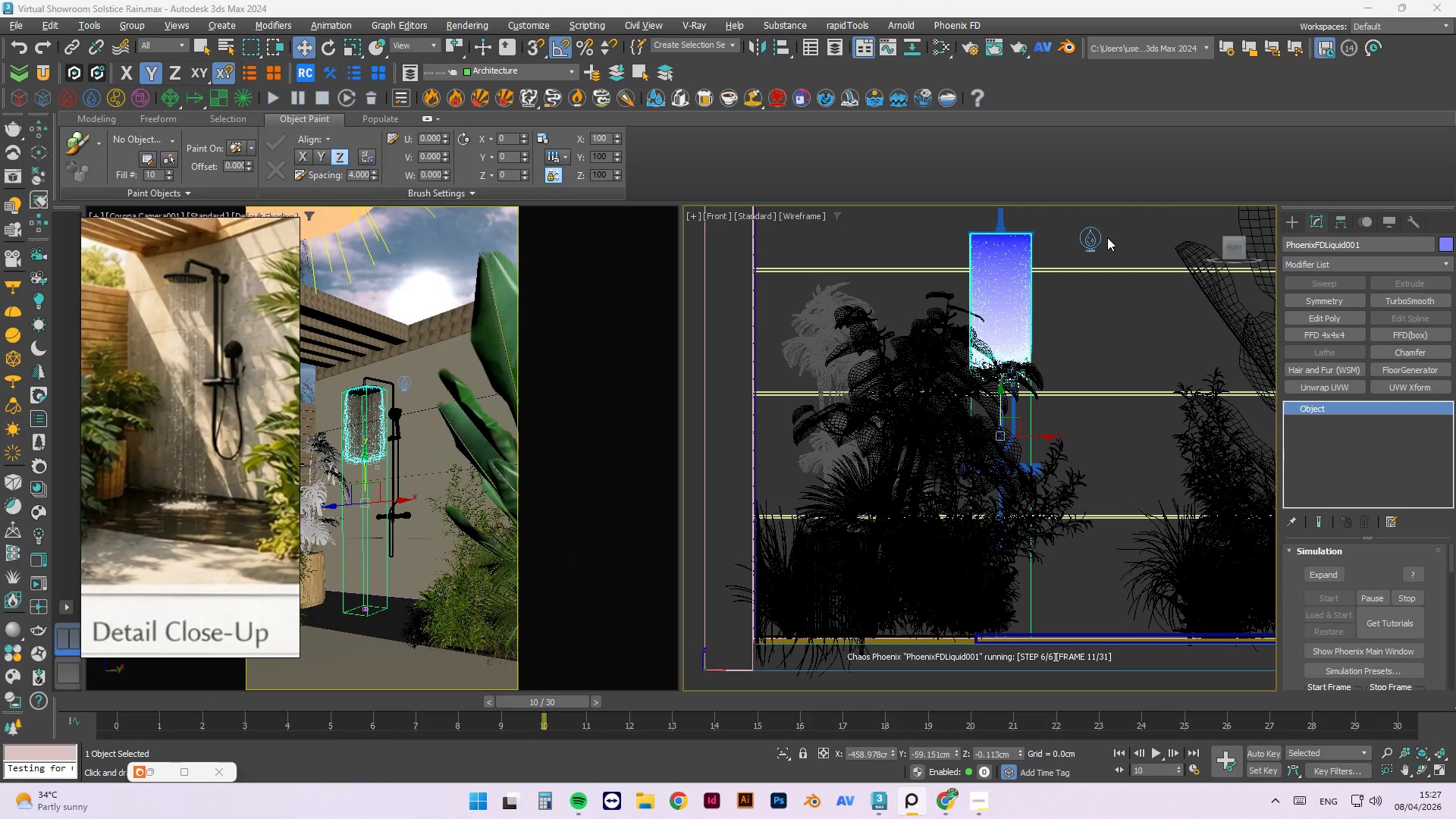 
scroll: coordinate [1050, 232], scroll_direction: up, amount: 2.0
 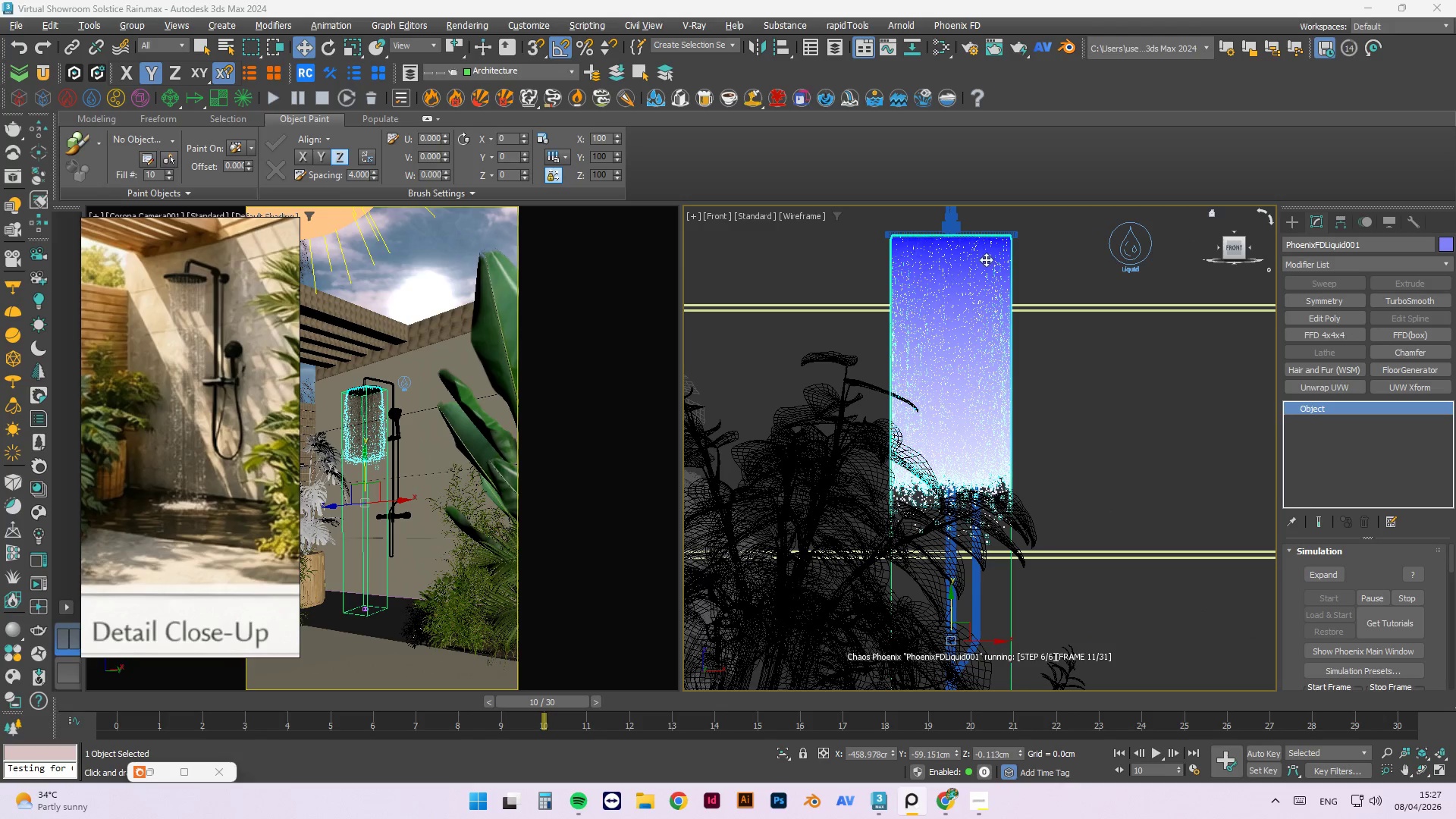 
left_click([1125, 242])
 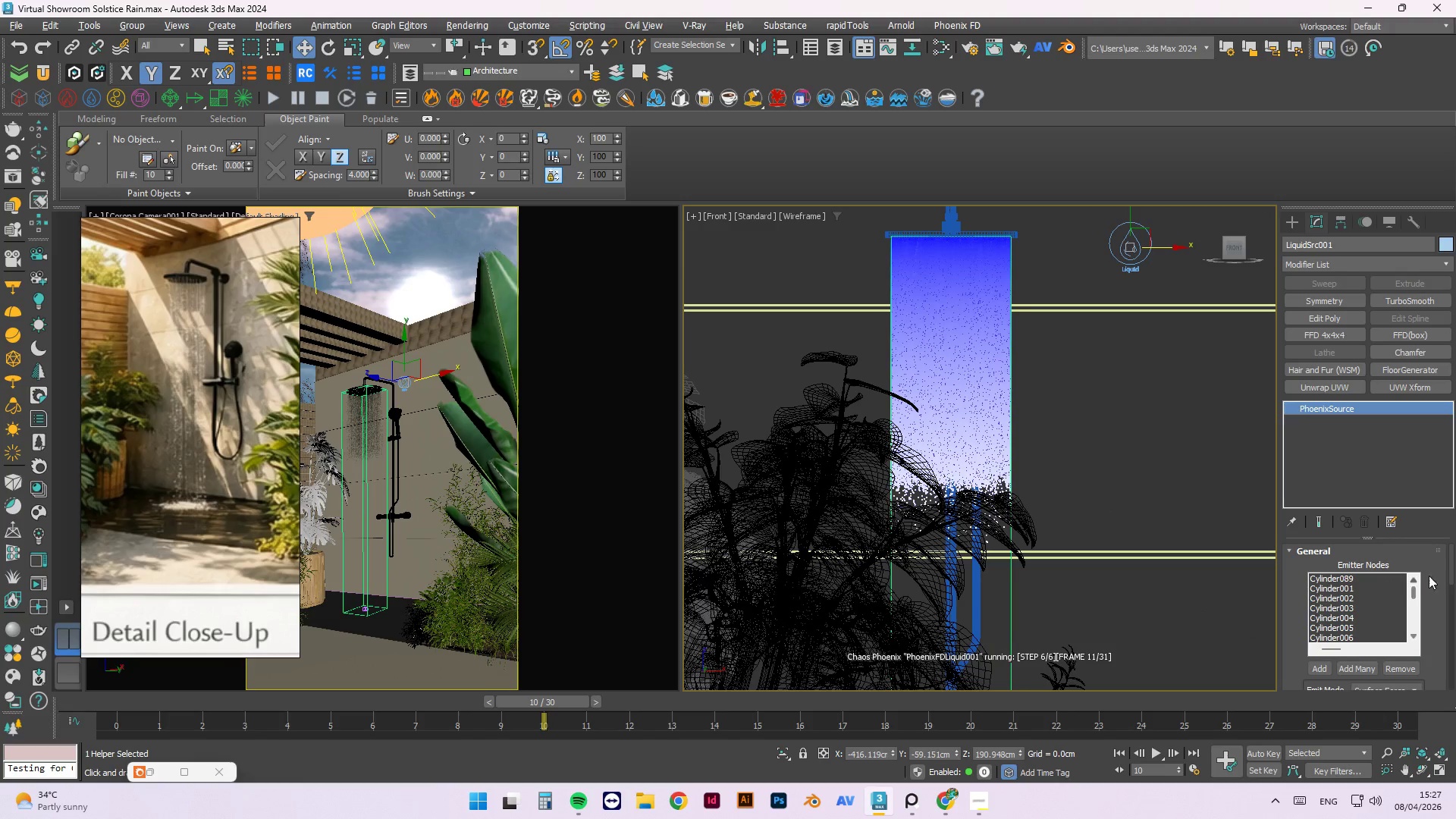 
left_click([1445, 565])
 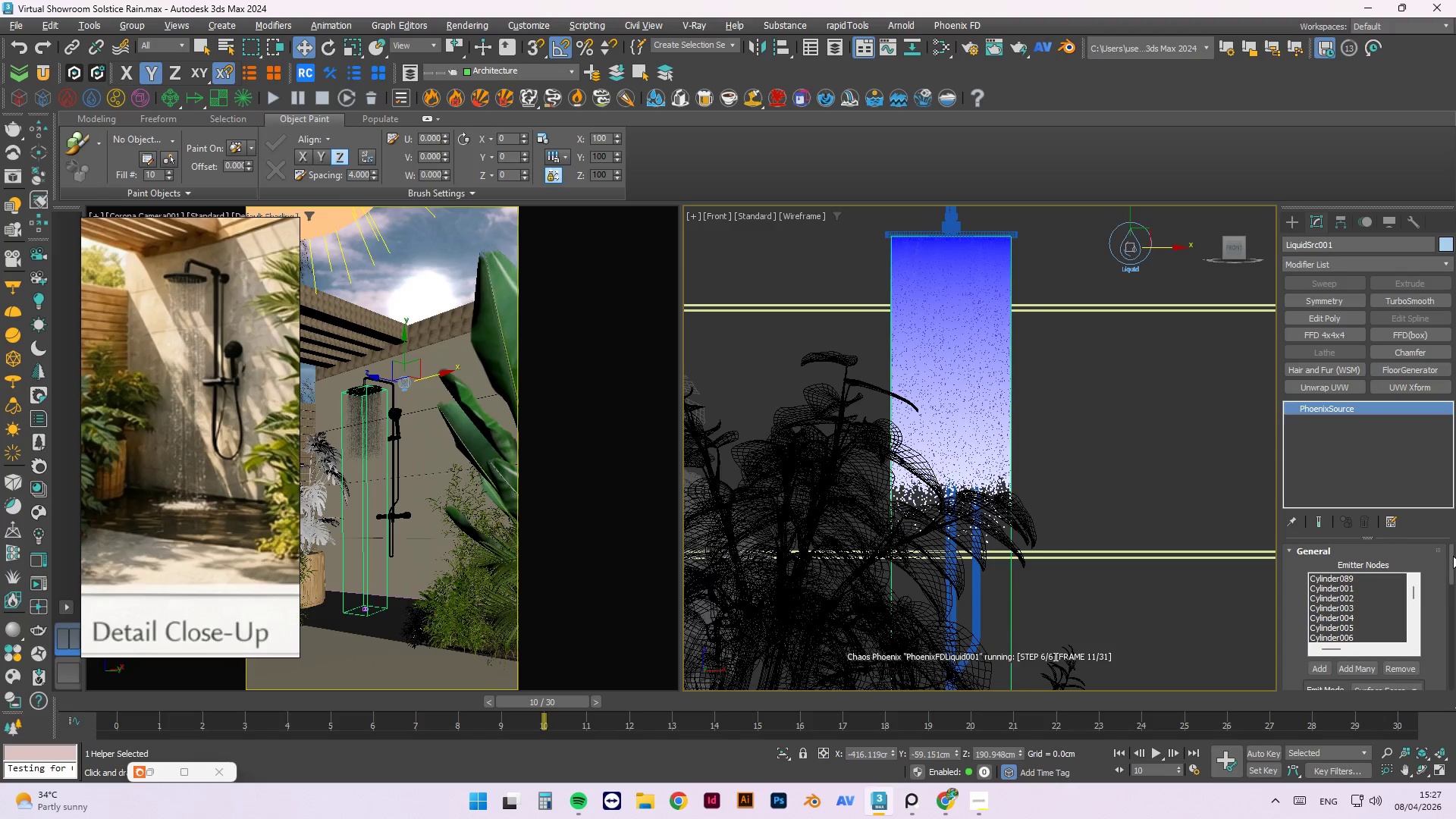 
left_click_drag(start_coordinate=[1453, 556], to_coordinate=[1451, 591])
 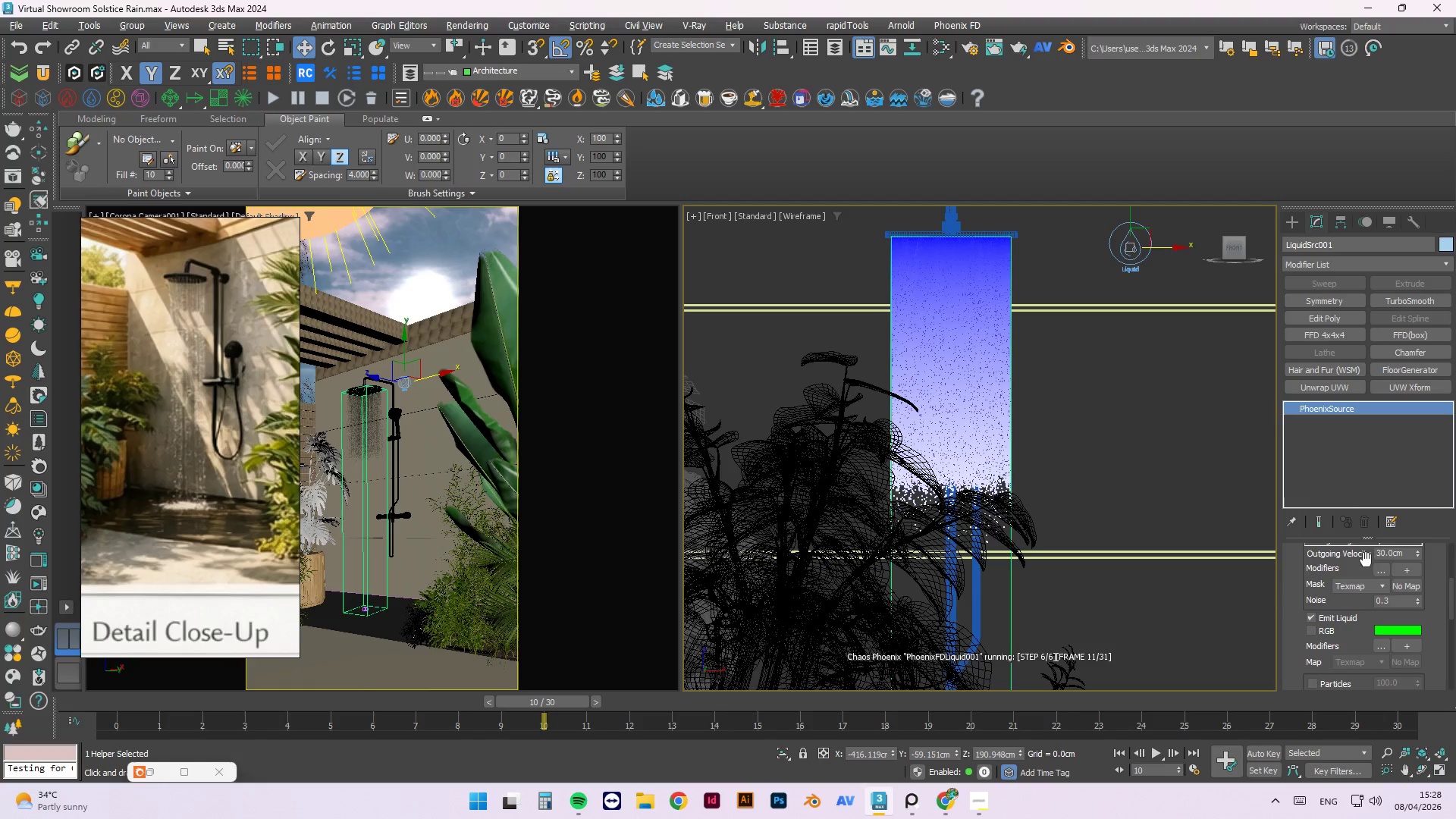 
left_click_drag(start_coordinate=[1451, 592], to_coordinate=[1451, 579])
 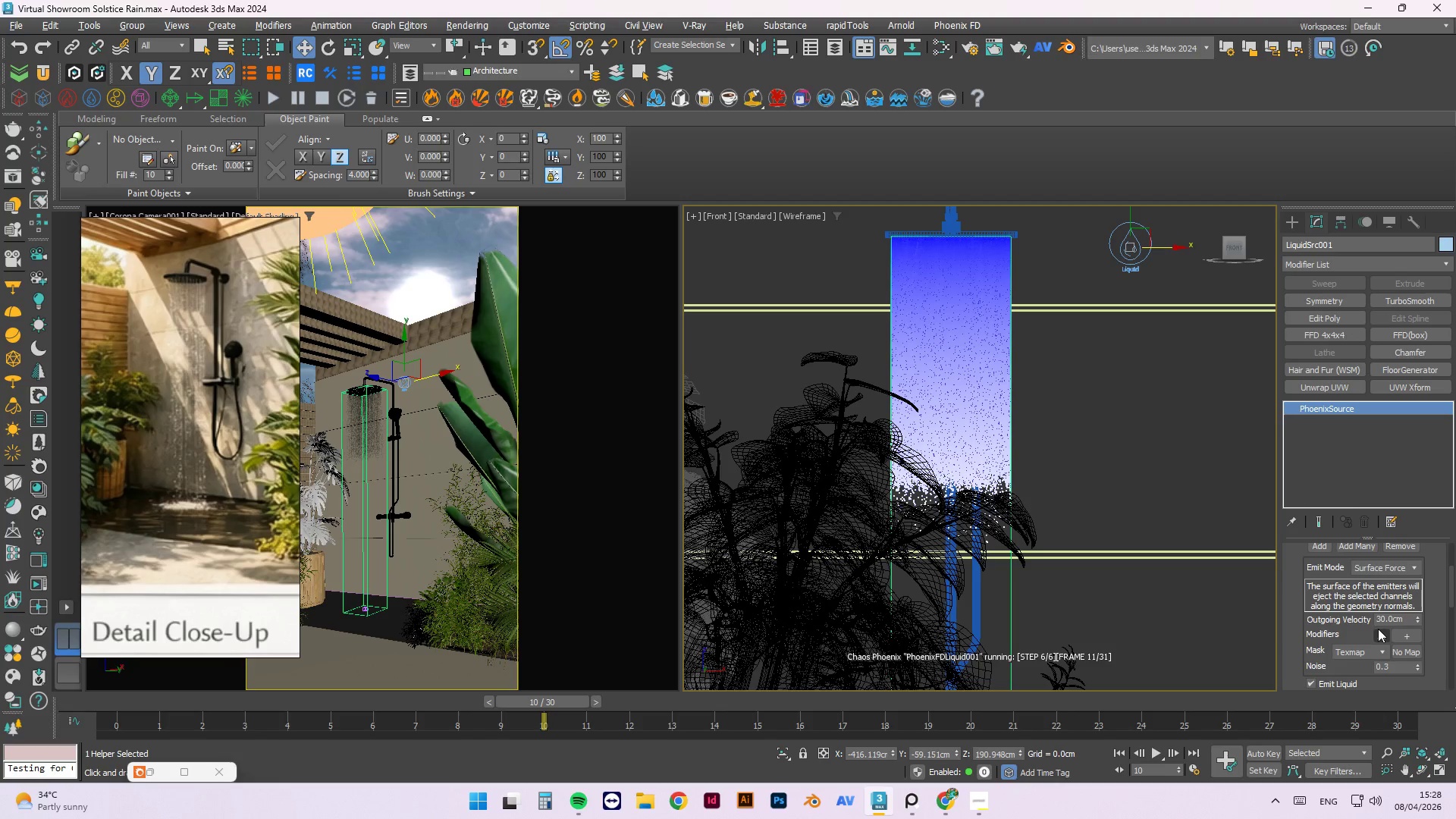 
double_click([1388, 619])
 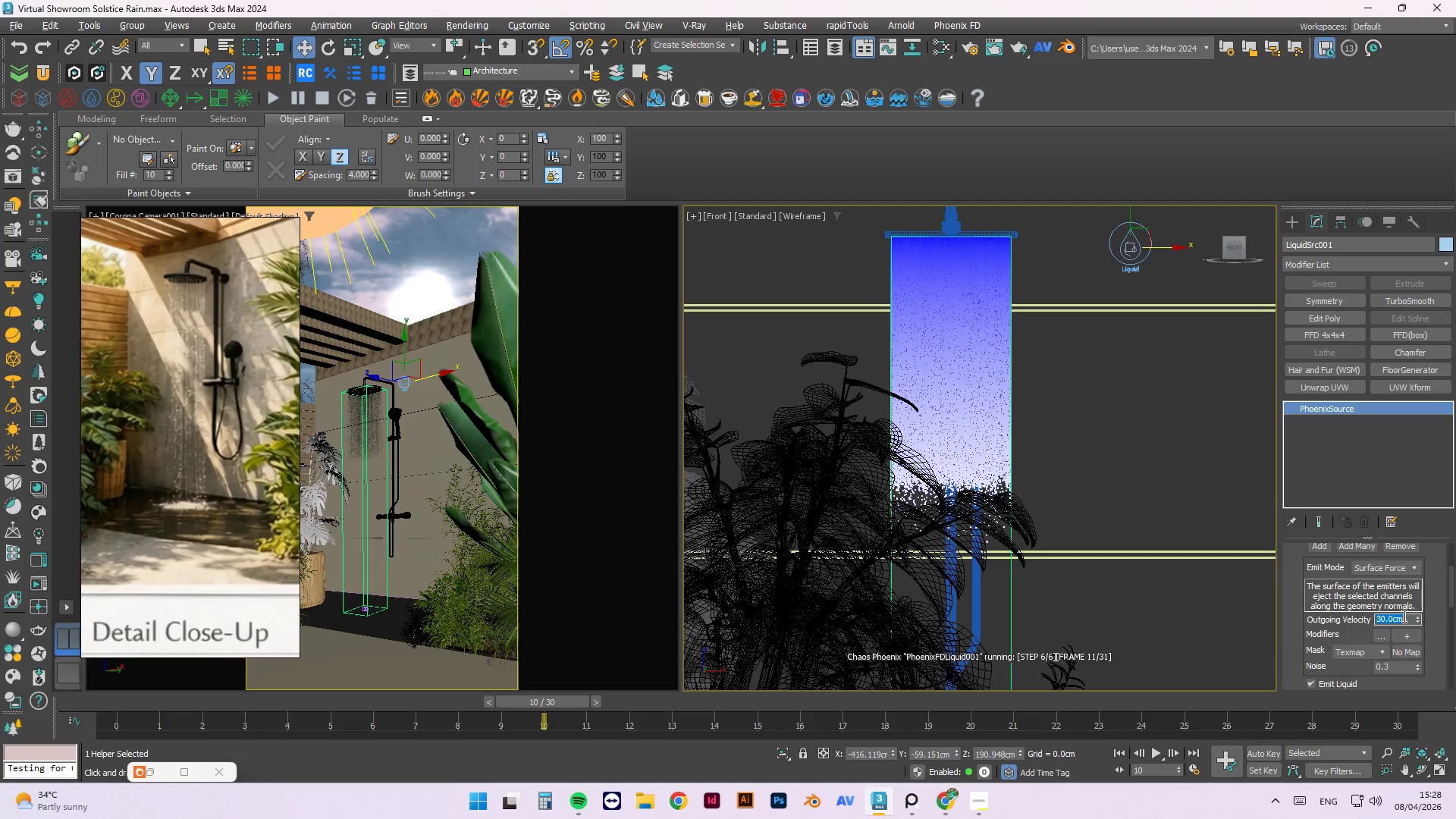 
key(Numpad9)
 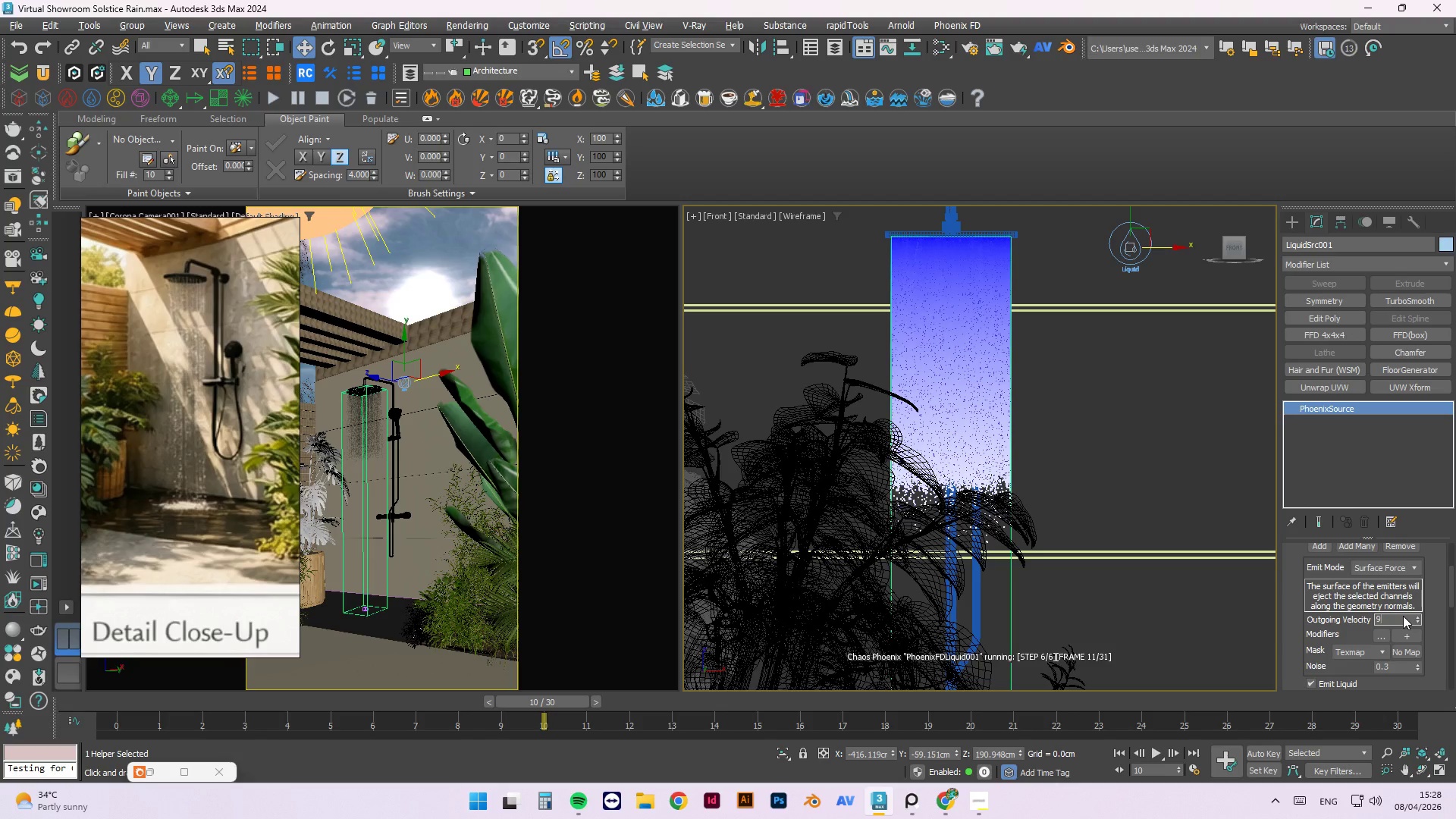 
key(Numpad0)
 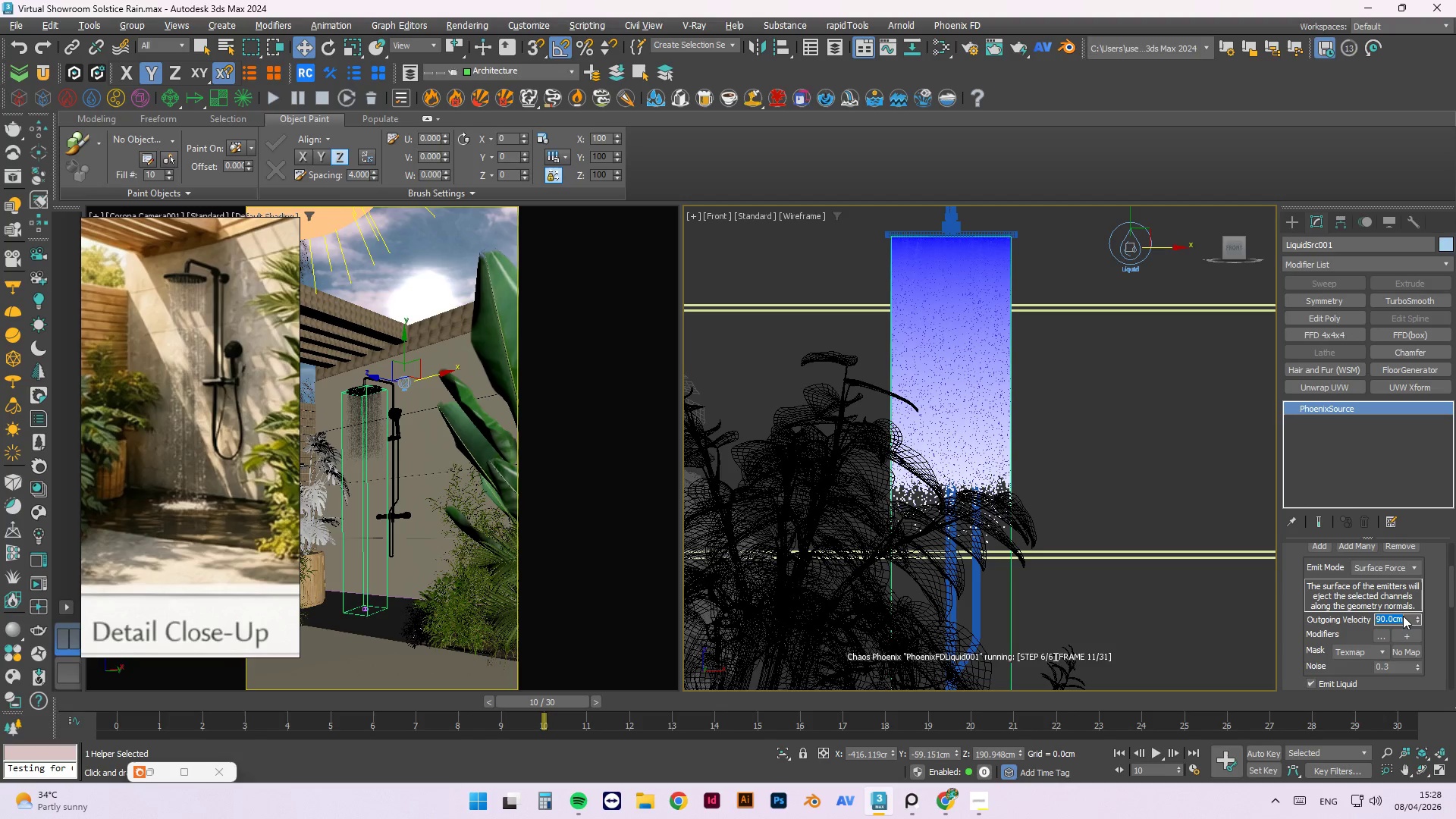 
key(NumpadEnter)
 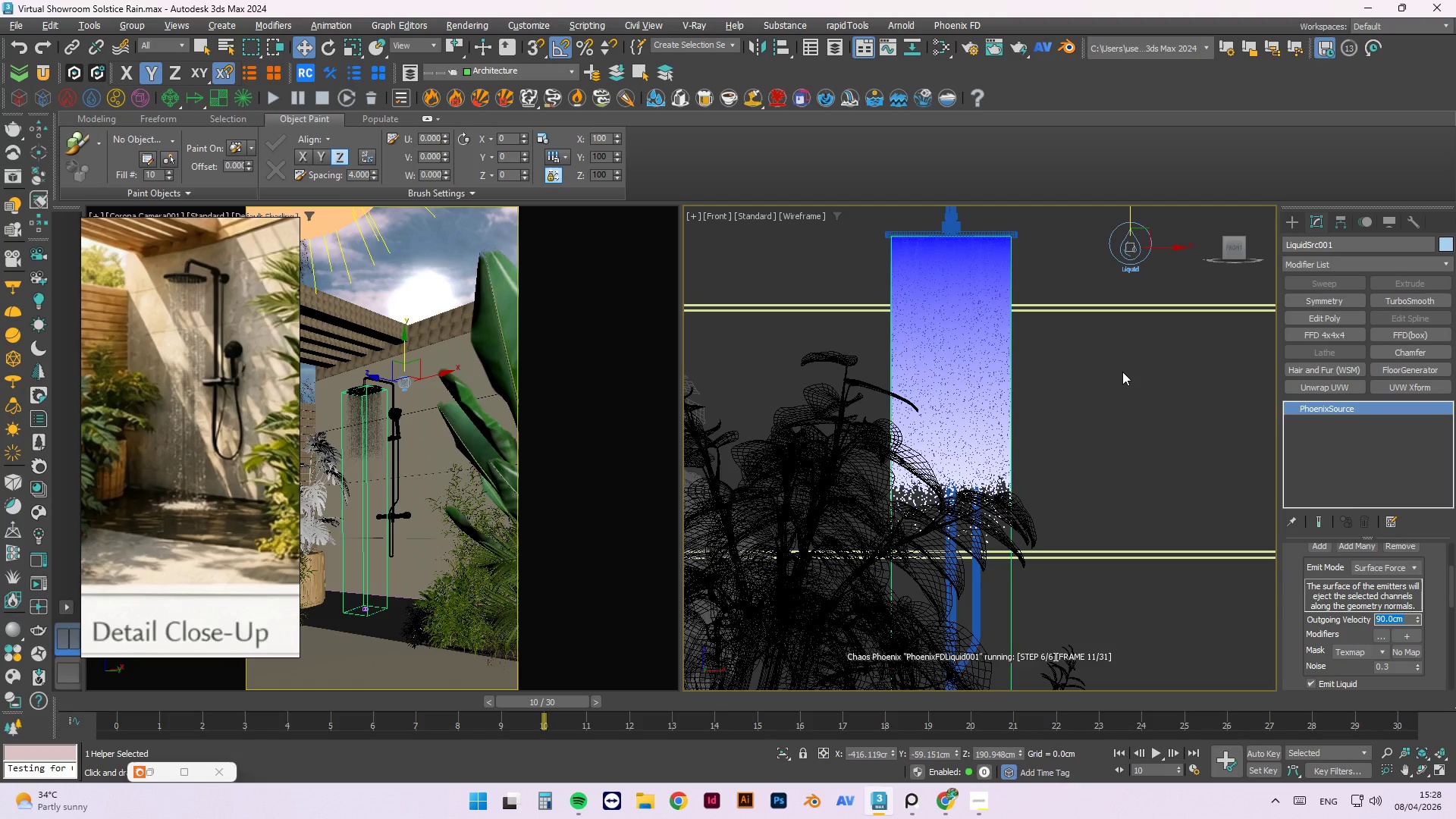 
left_click([1122, 372])
 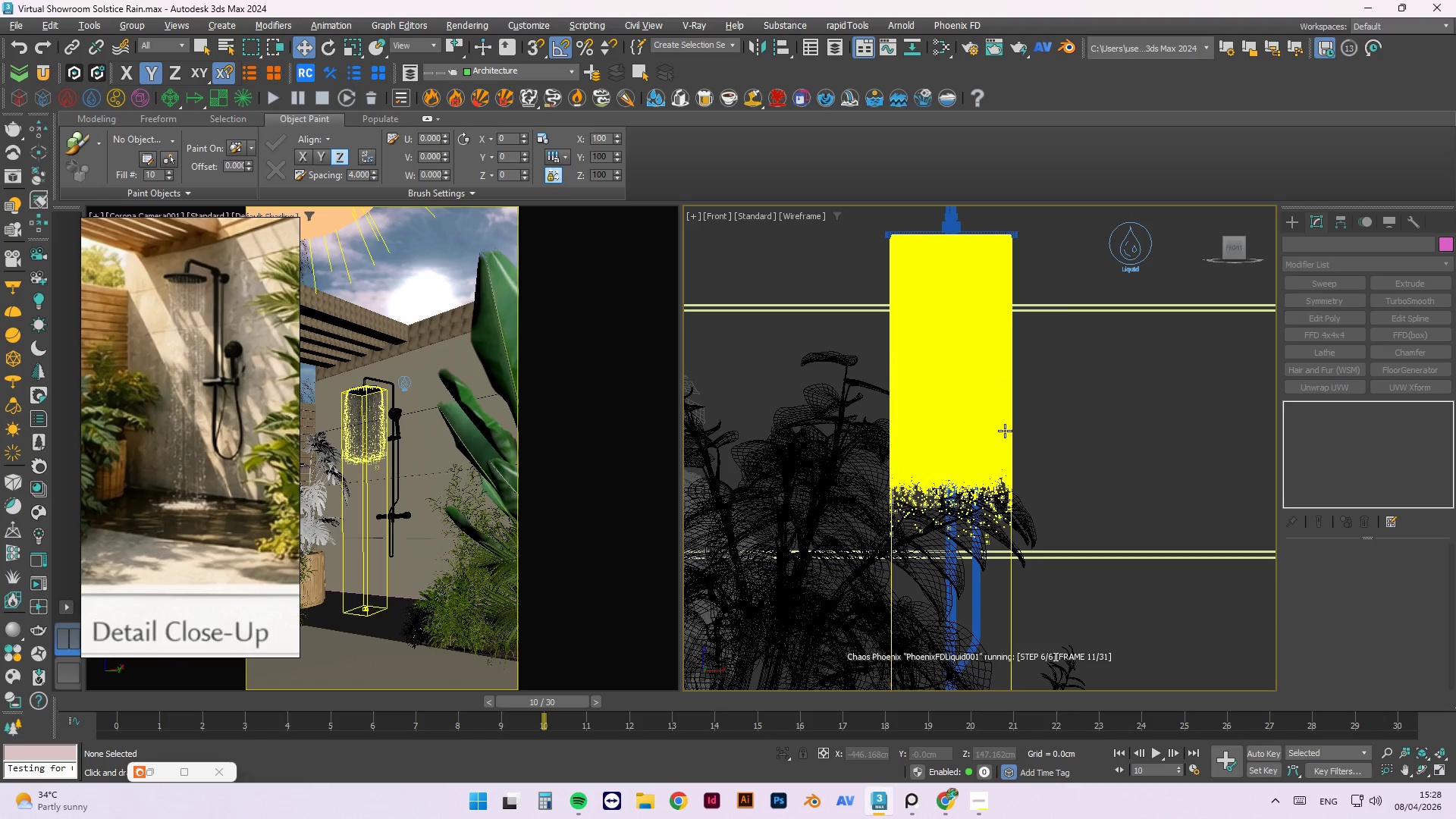 
wait(6.86)
 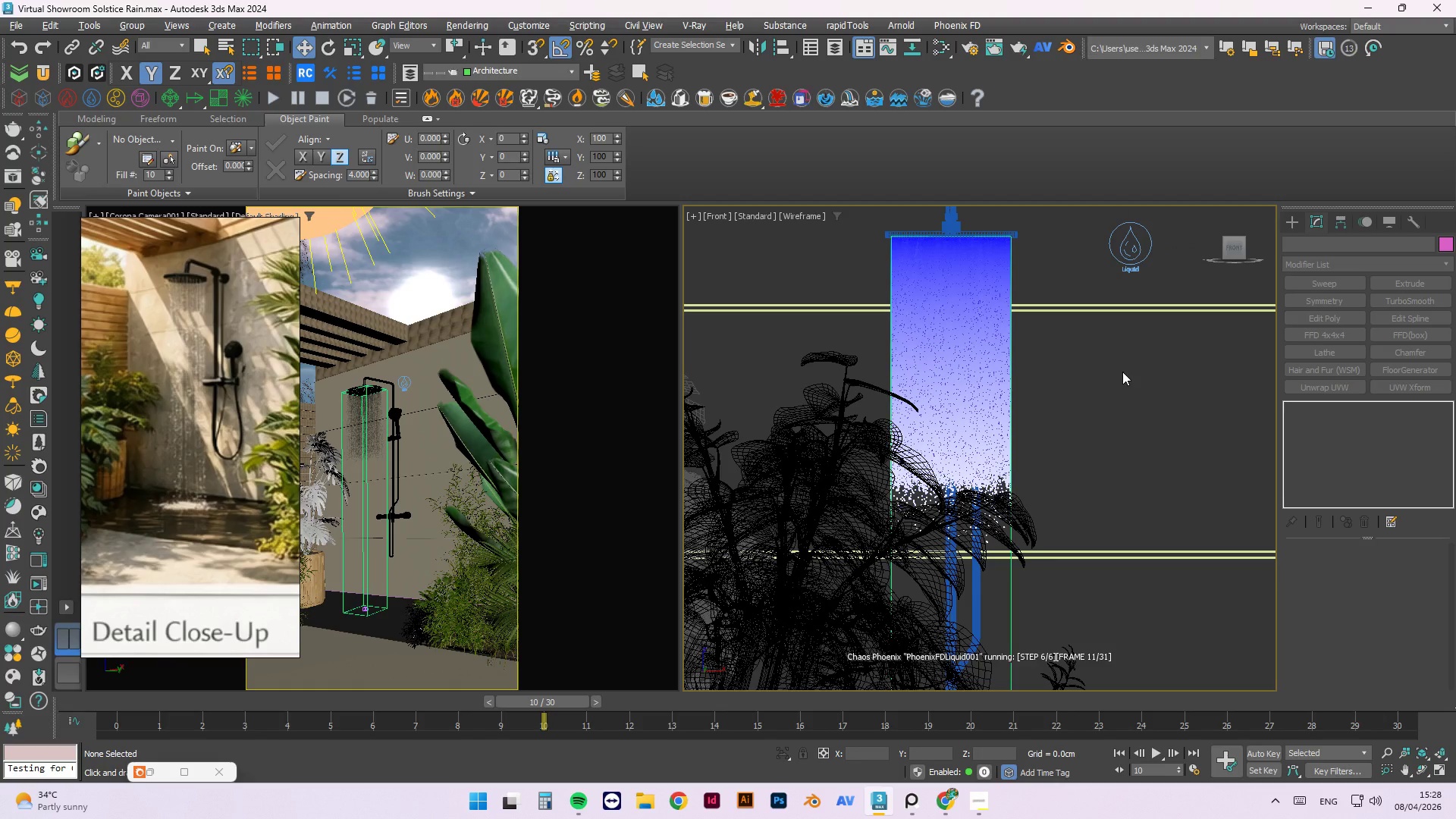 
left_click([1005, 431])
 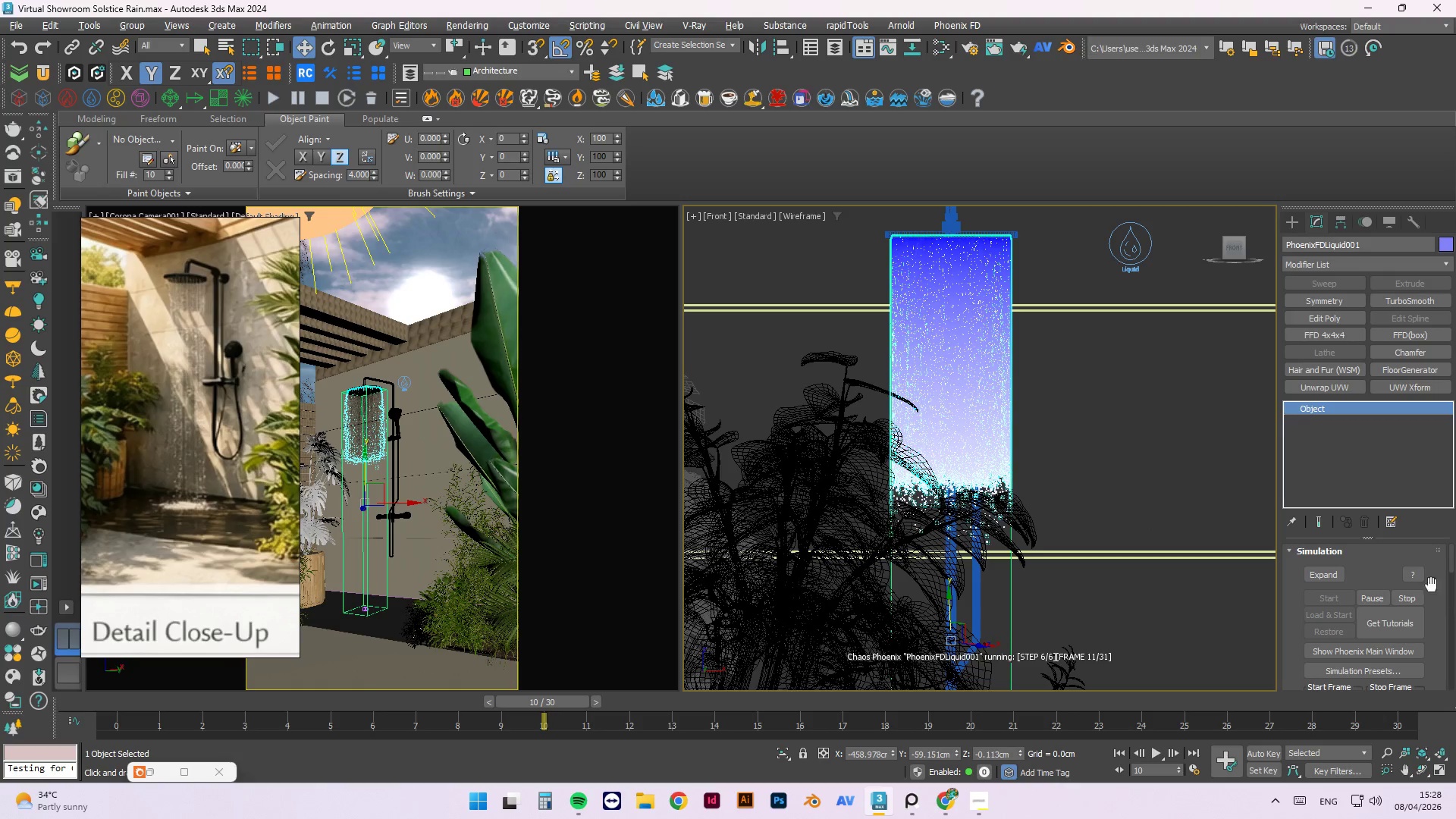 
left_click([1402, 598])
 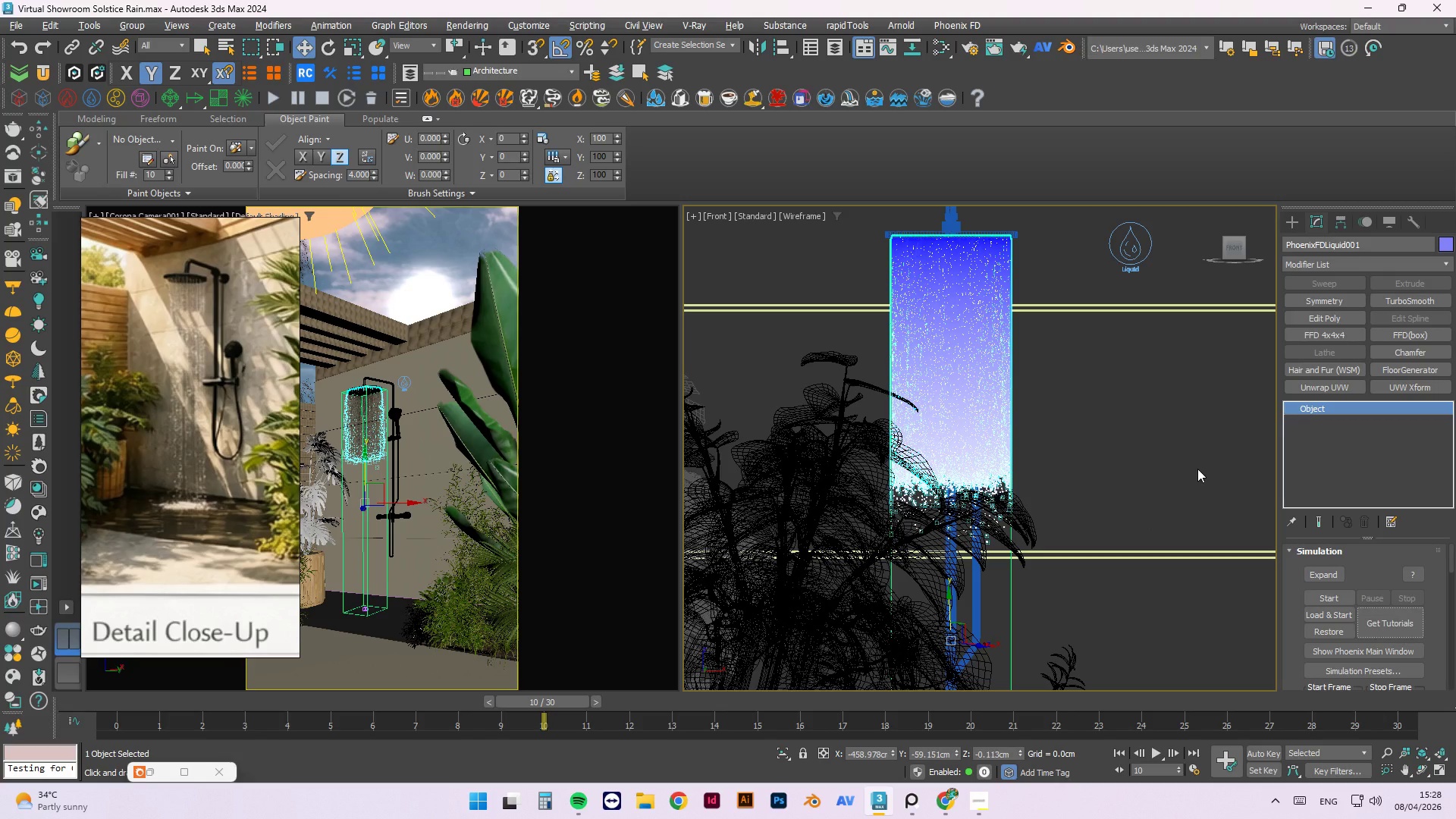 
scroll: coordinate [1189, 458], scroll_direction: down, amount: 2.0
 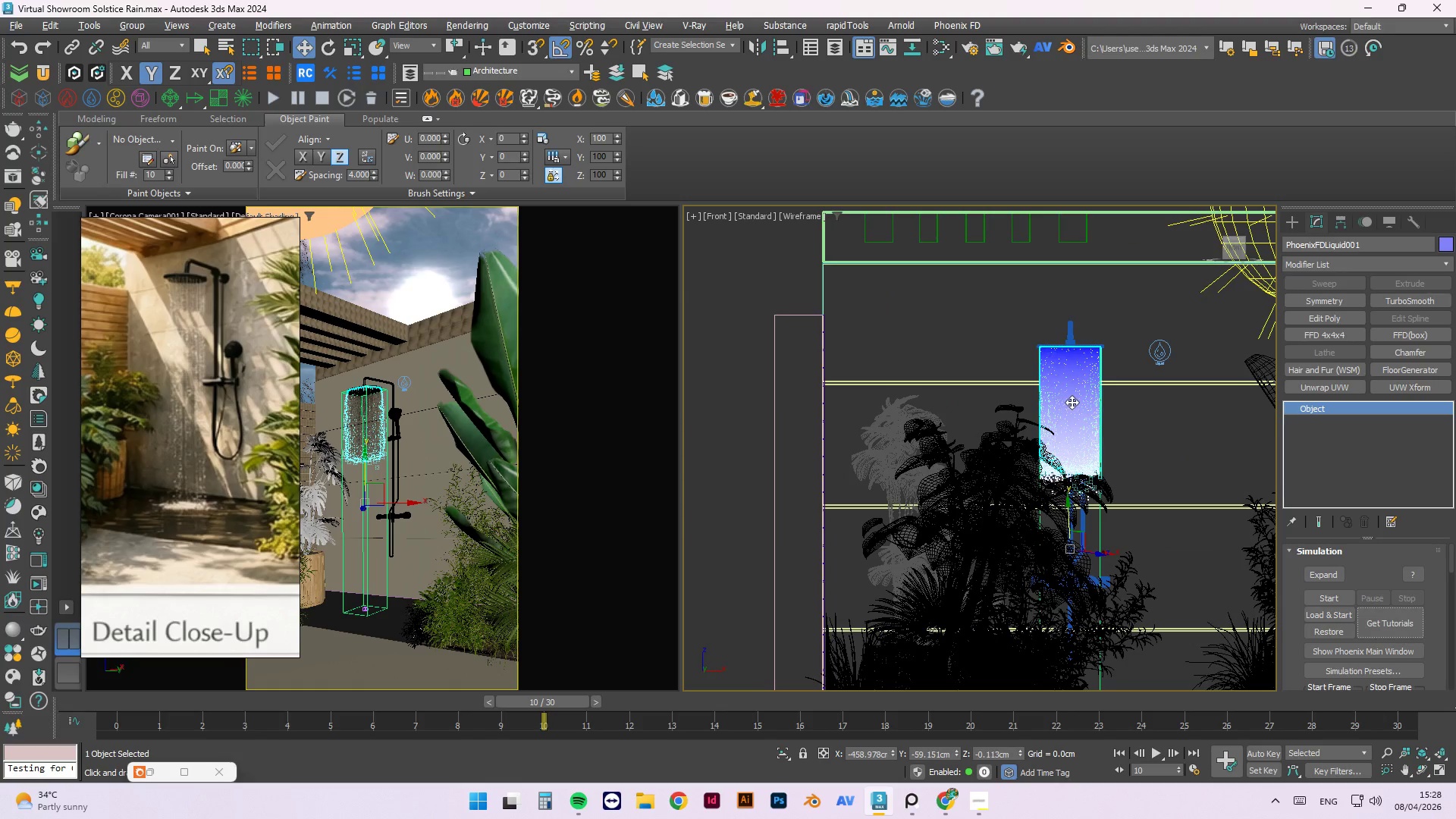 
scroll: coordinate [1095, 401], scroll_direction: up, amount: 2.0
 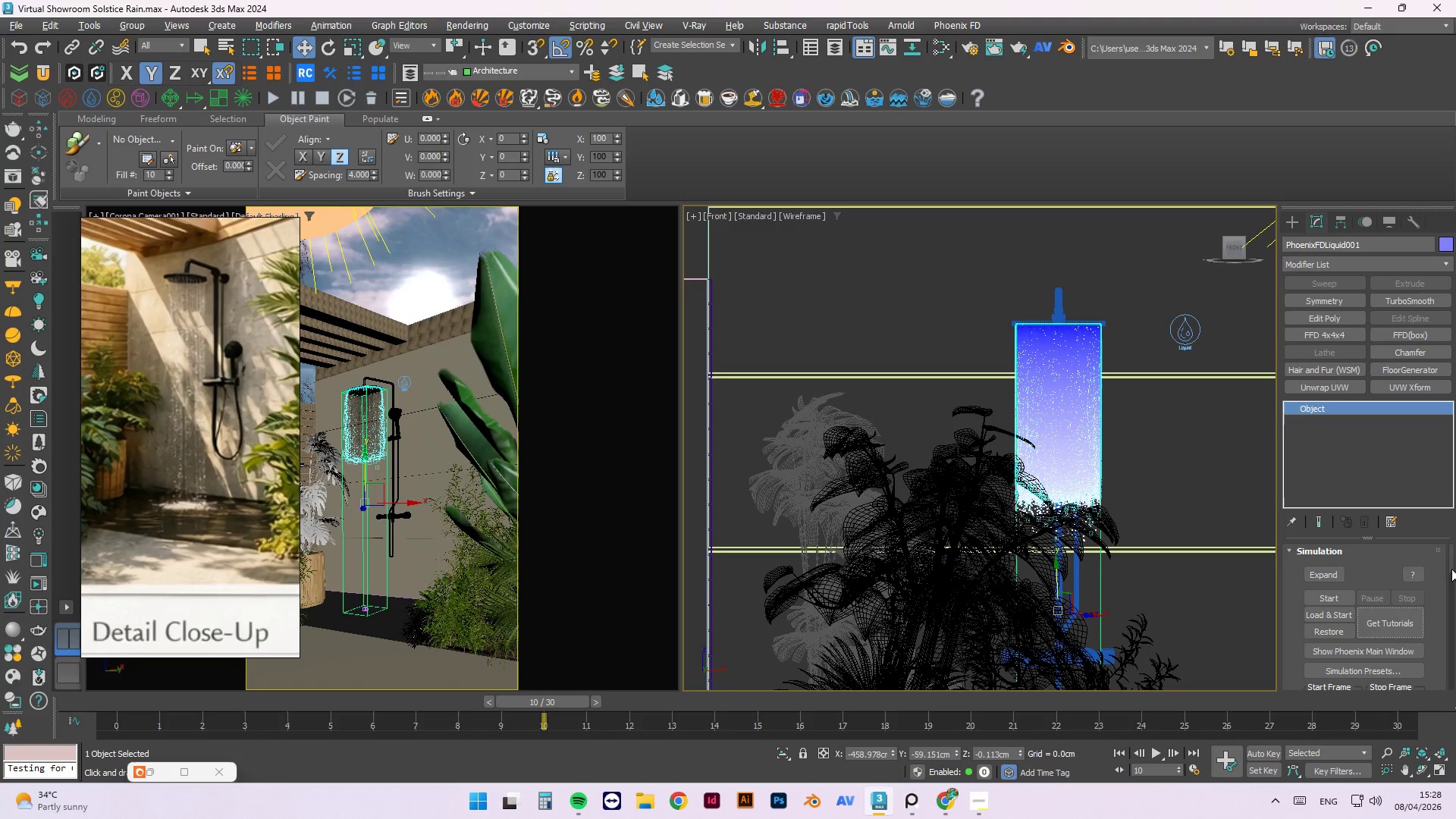 
left_click_drag(start_coordinate=[1450, 564], to_coordinate=[1454, 617])
 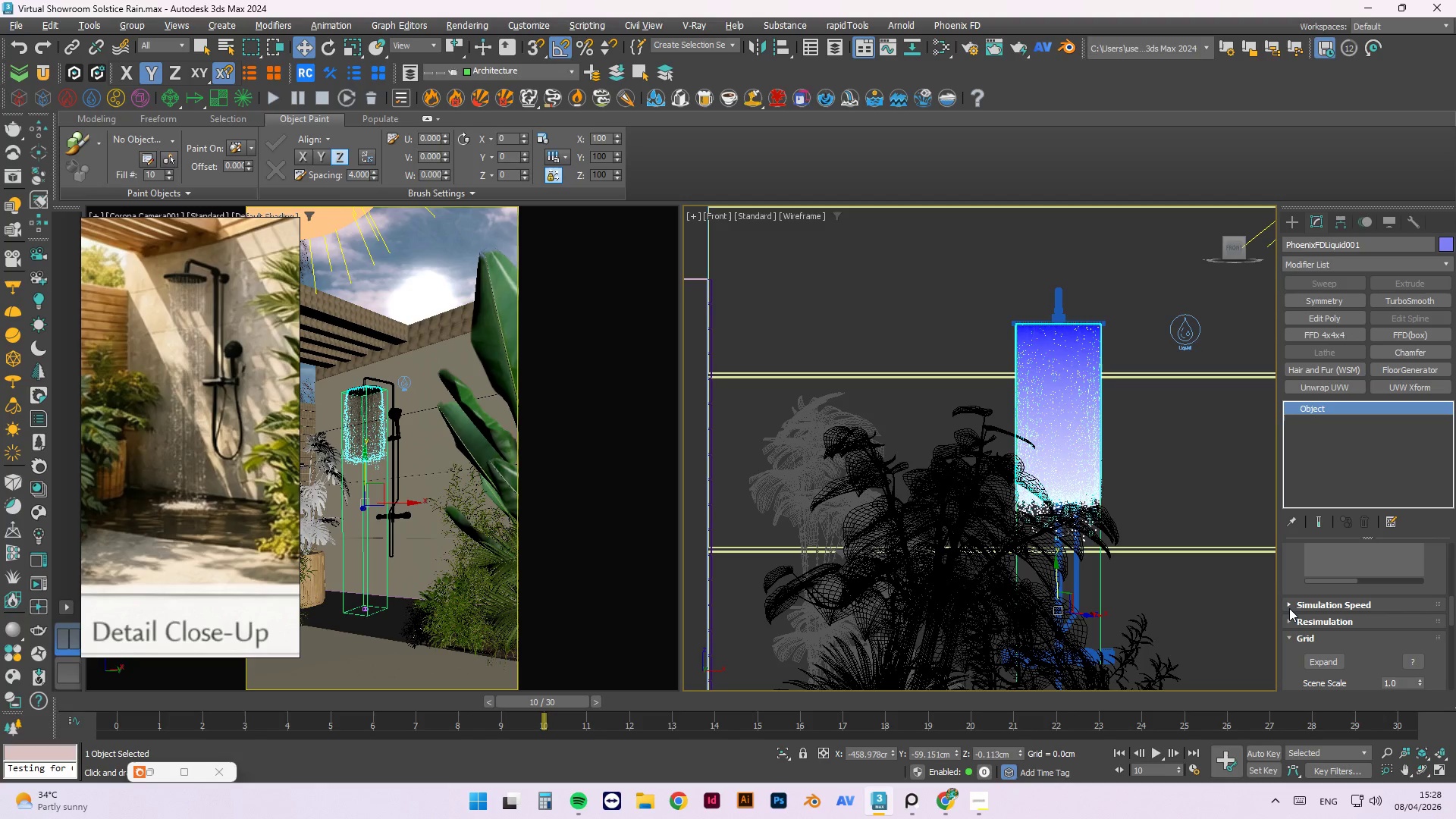 
left_click([1289, 607])
 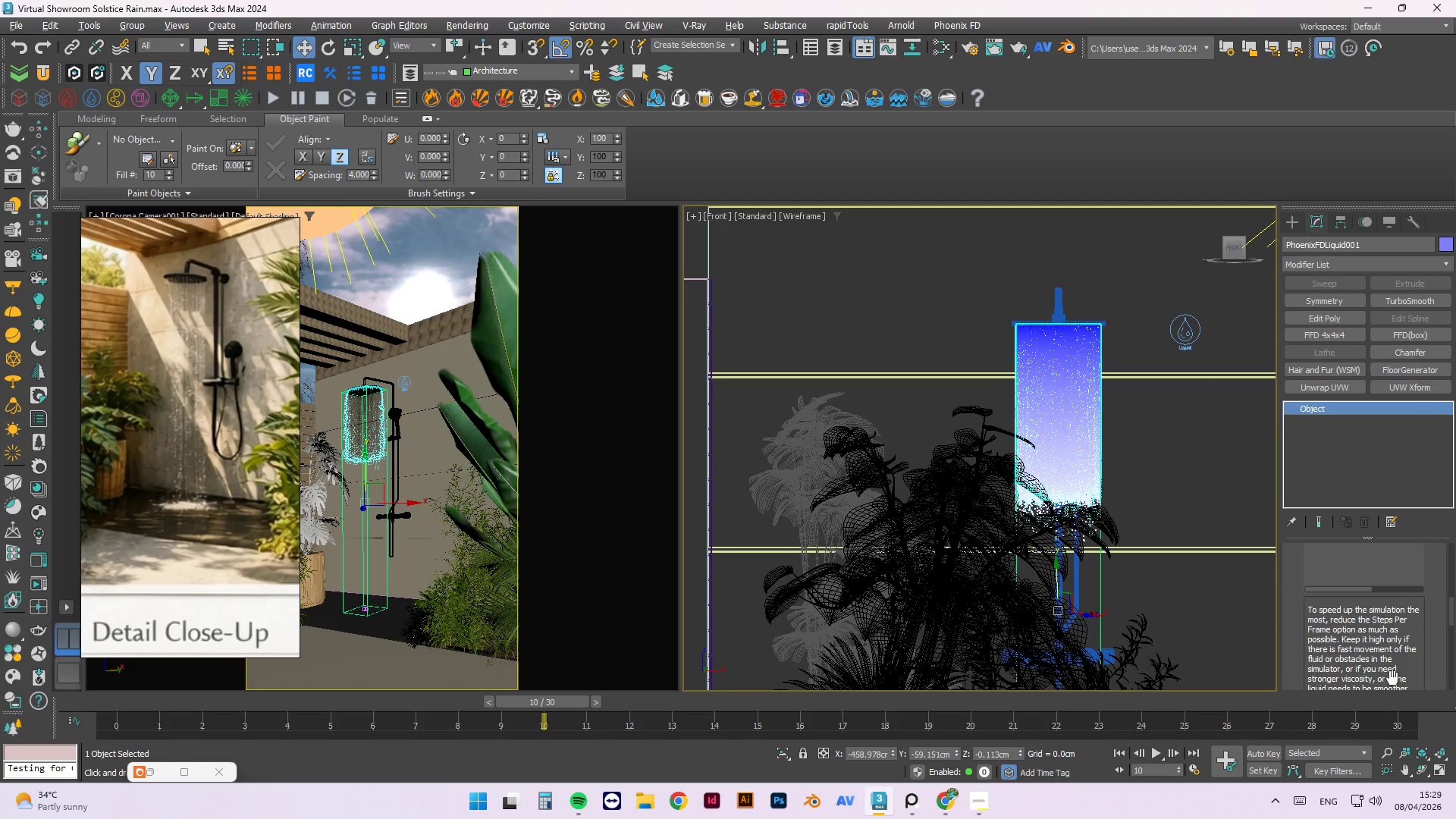 
wait(6.8)
 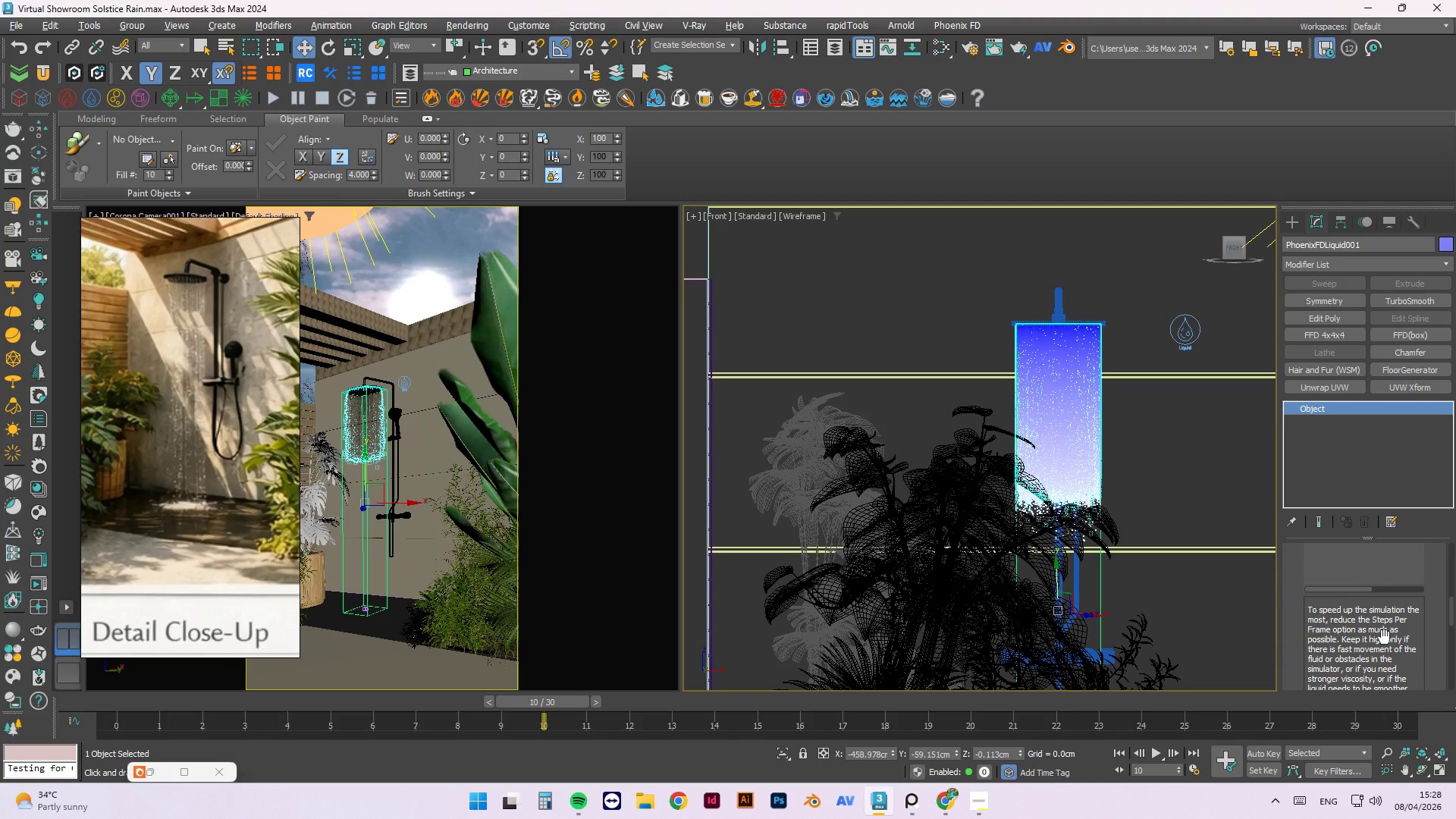 
left_click_drag(start_coordinate=[1453, 623], to_coordinate=[1453, 627])
 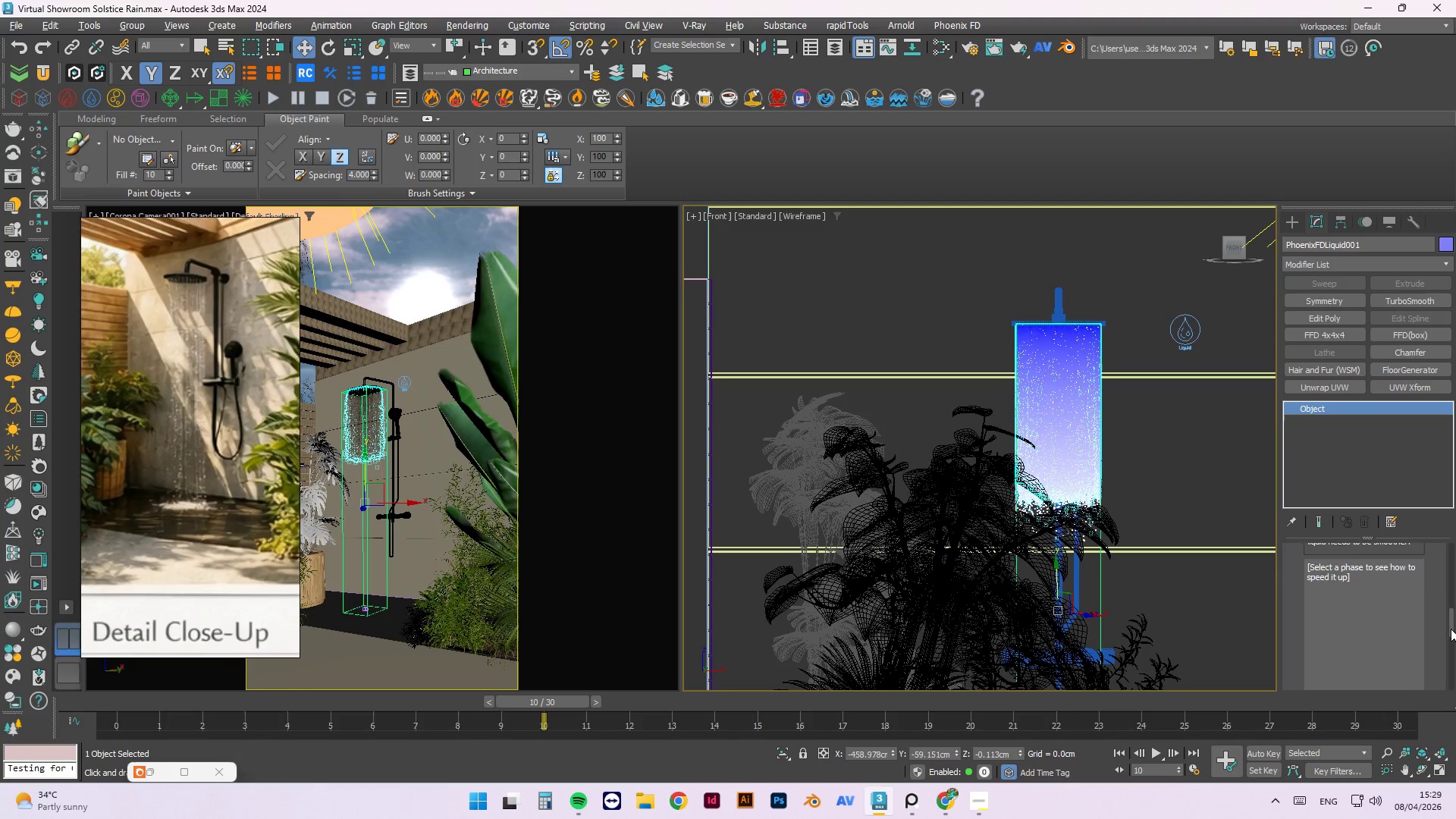 
left_click_drag(start_coordinate=[1451, 627], to_coordinate=[1451, 603])
 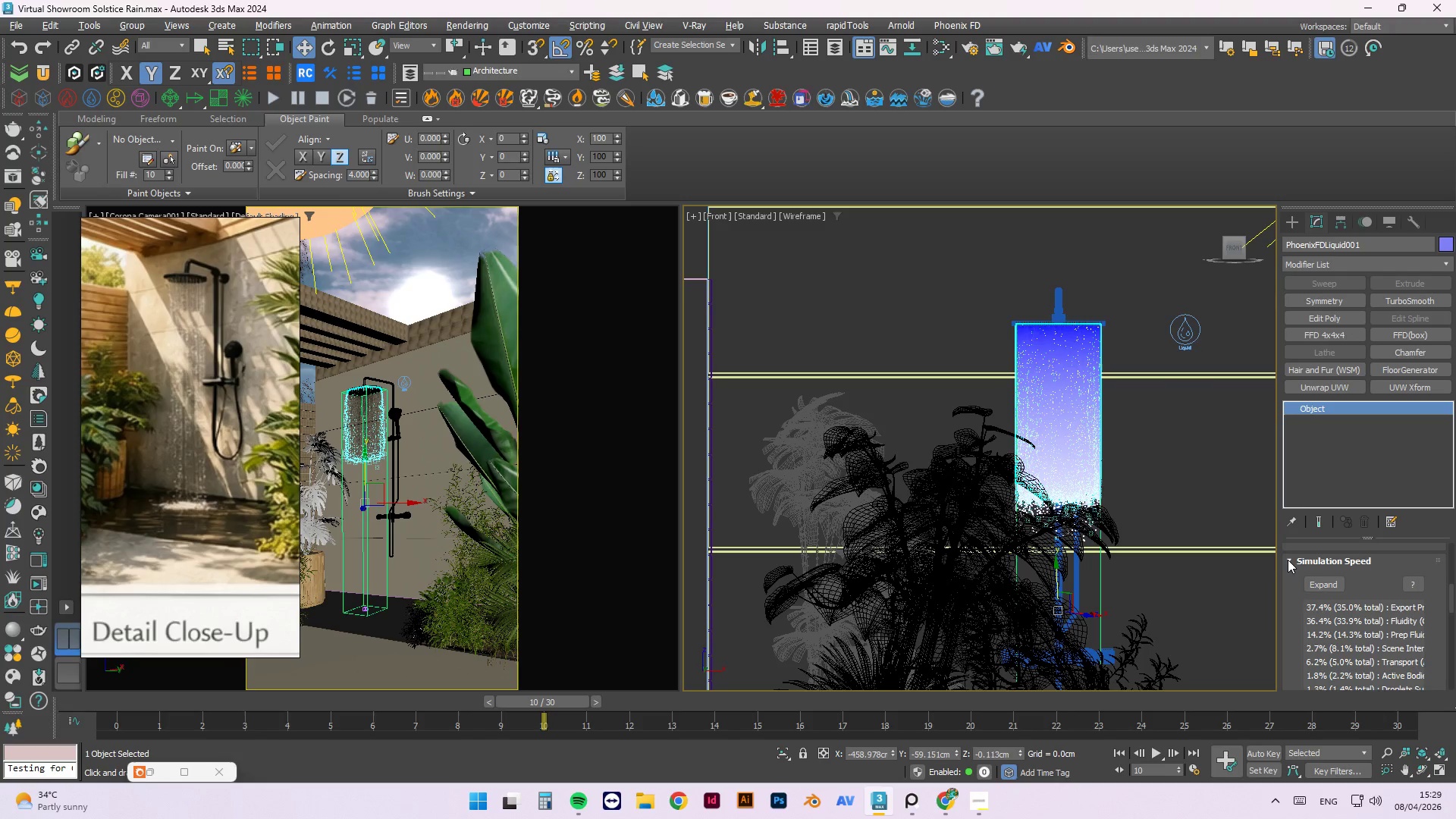 
left_click([1287, 560])
 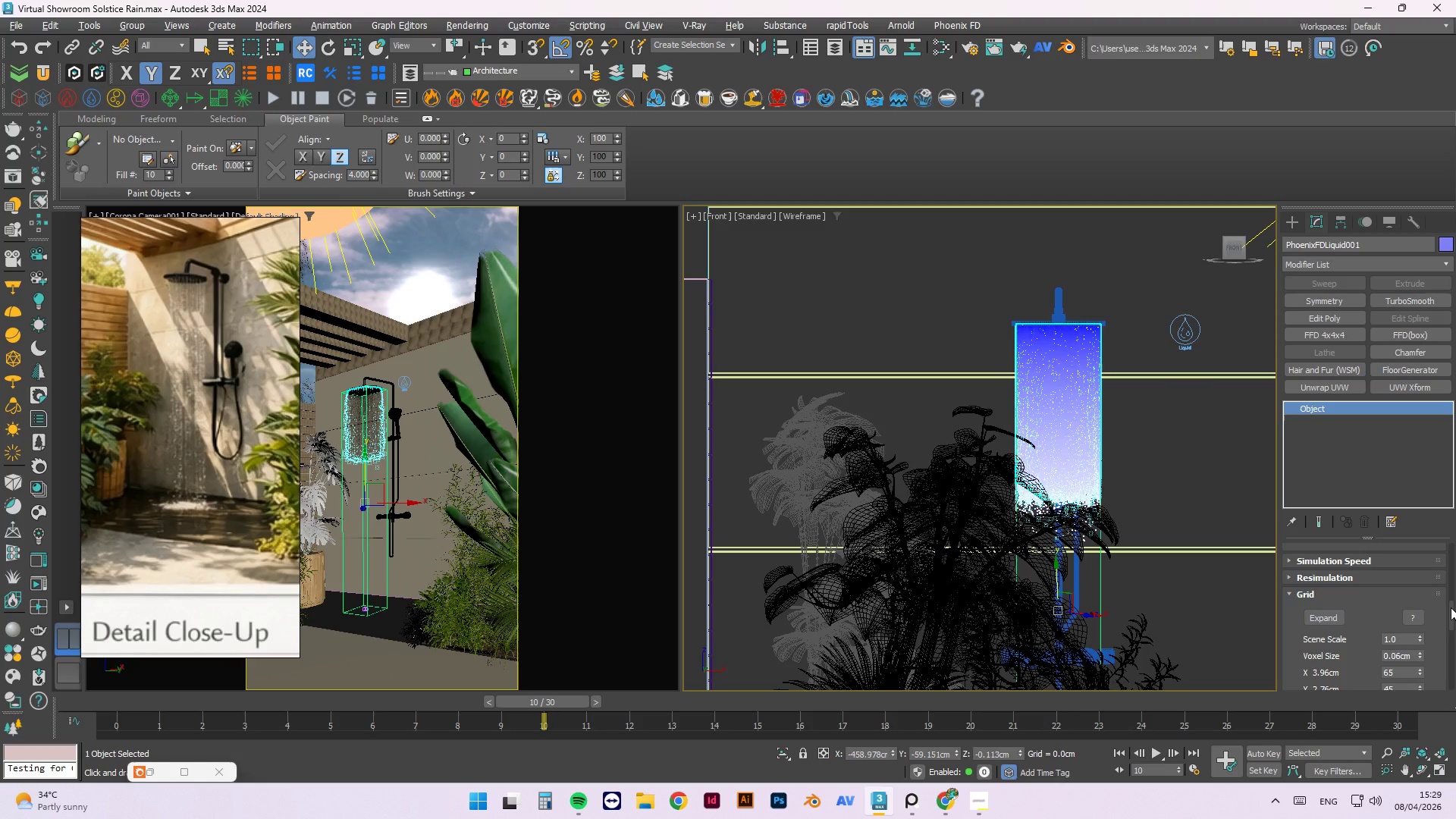 
left_click_drag(start_coordinate=[1451, 608], to_coordinate=[1455, 617])
 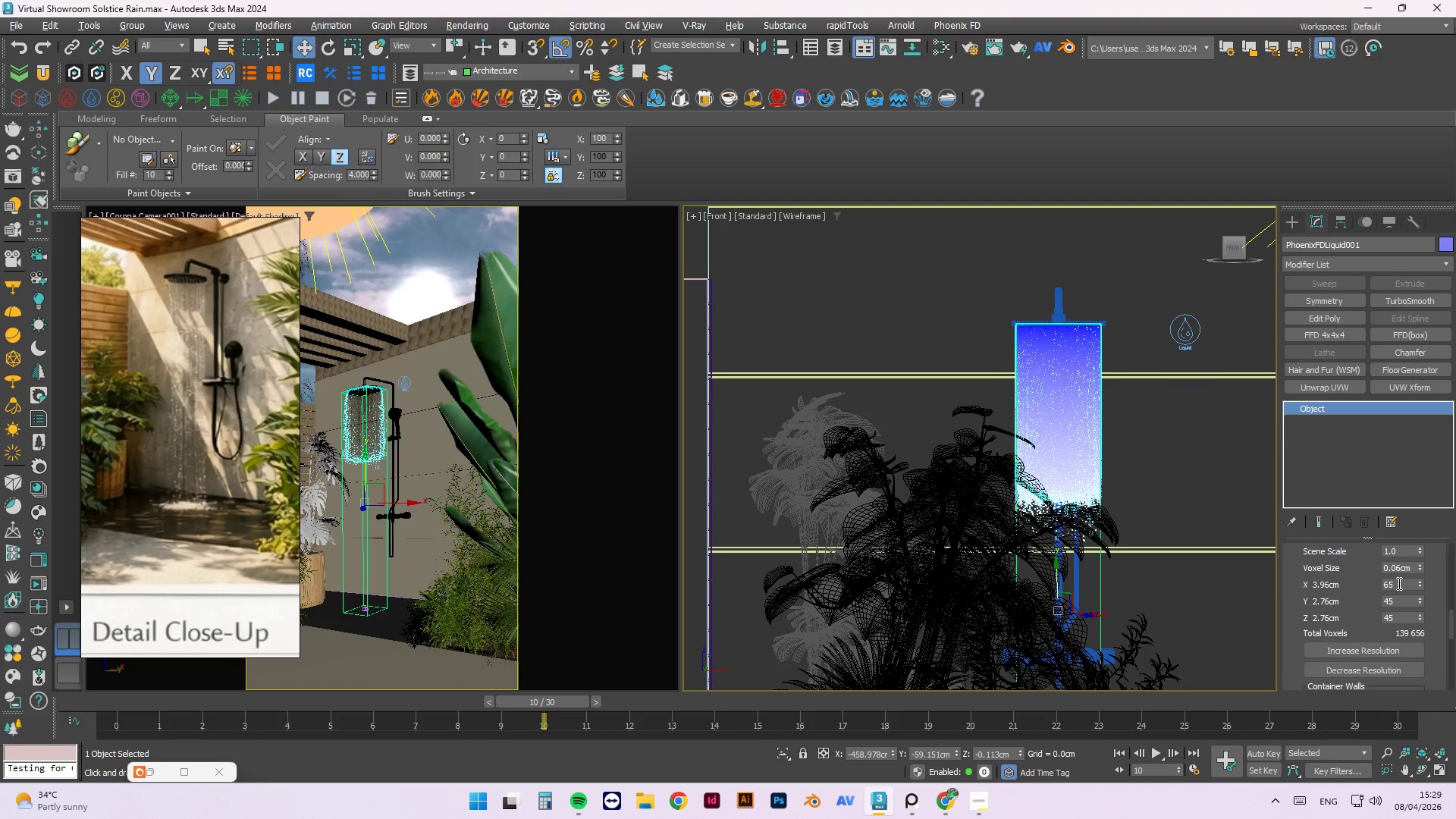 
left_click([1398, 583])
 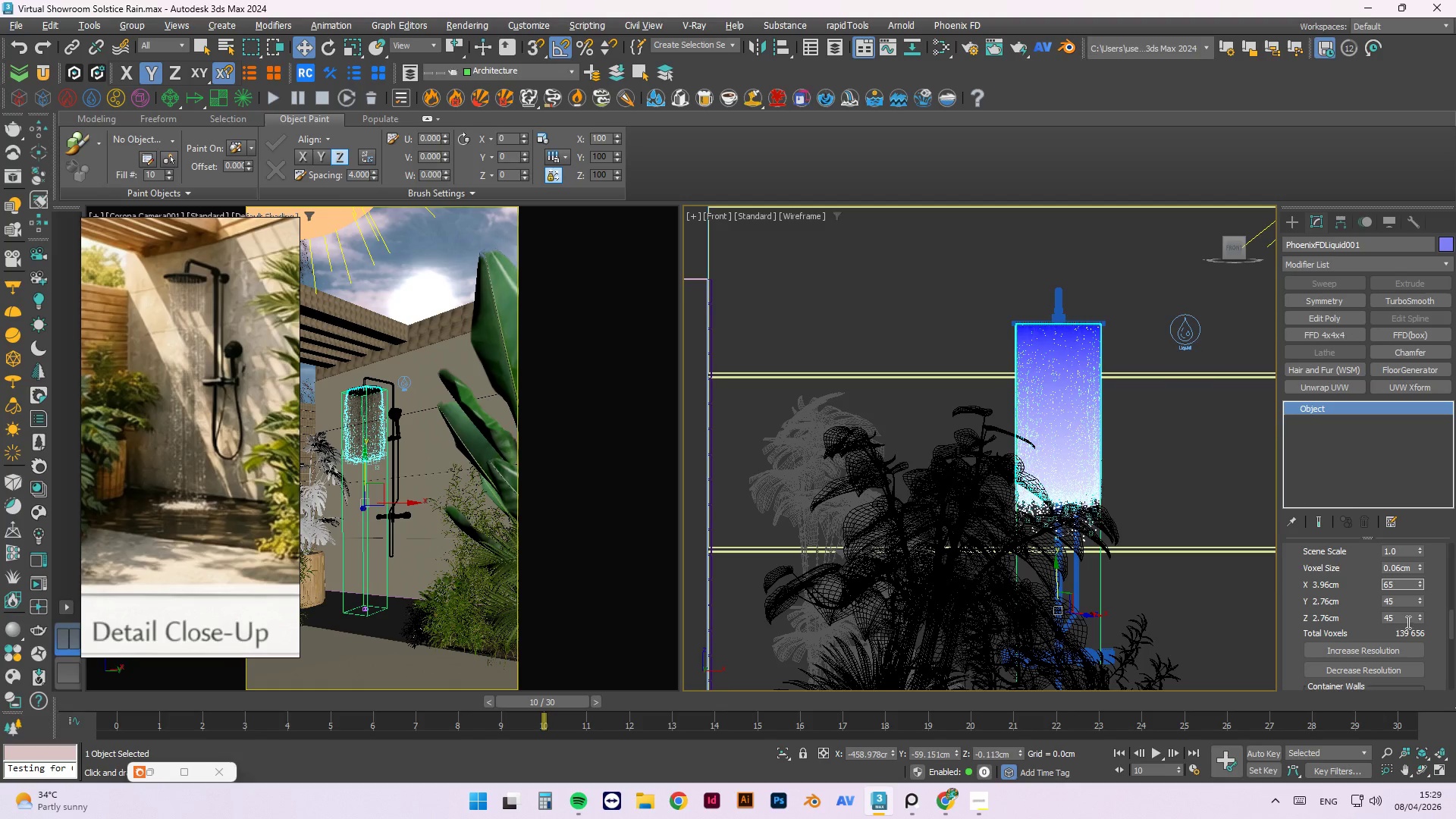 
scroll: coordinate [1199, 397], scroll_direction: up, amount: 8.0
 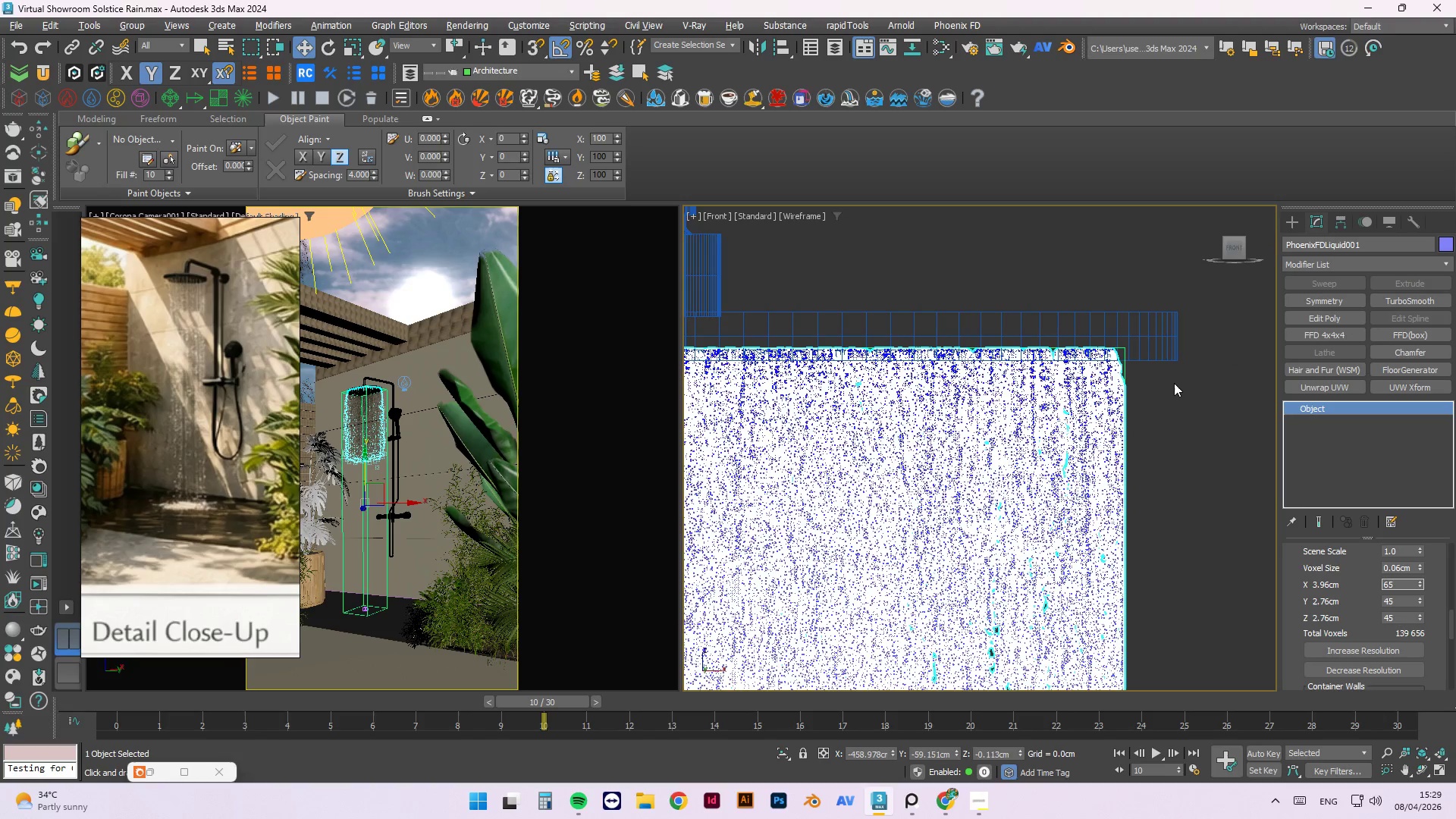 
left_click([1171, 381])
 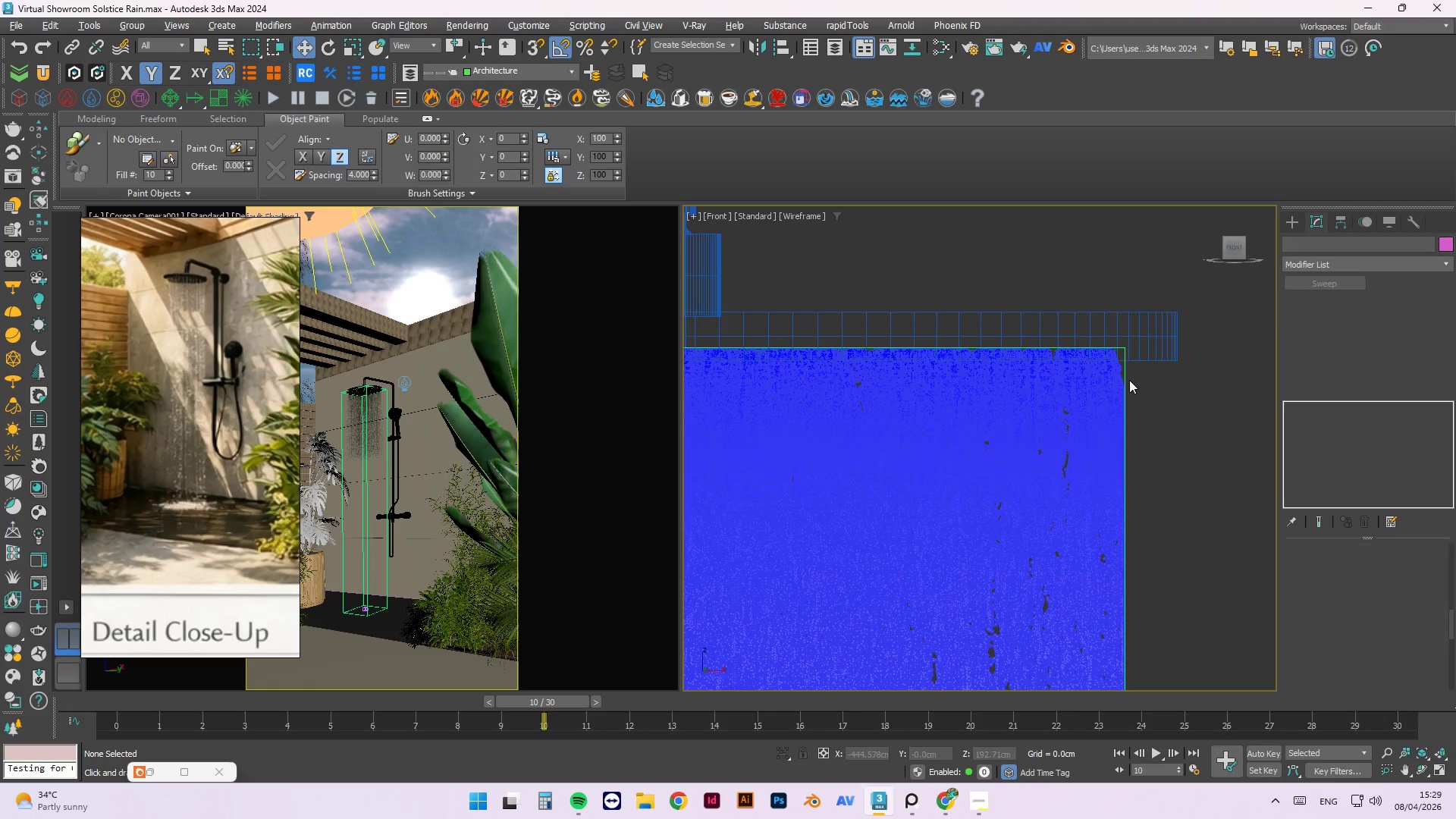 
left_click([1122, 370])
 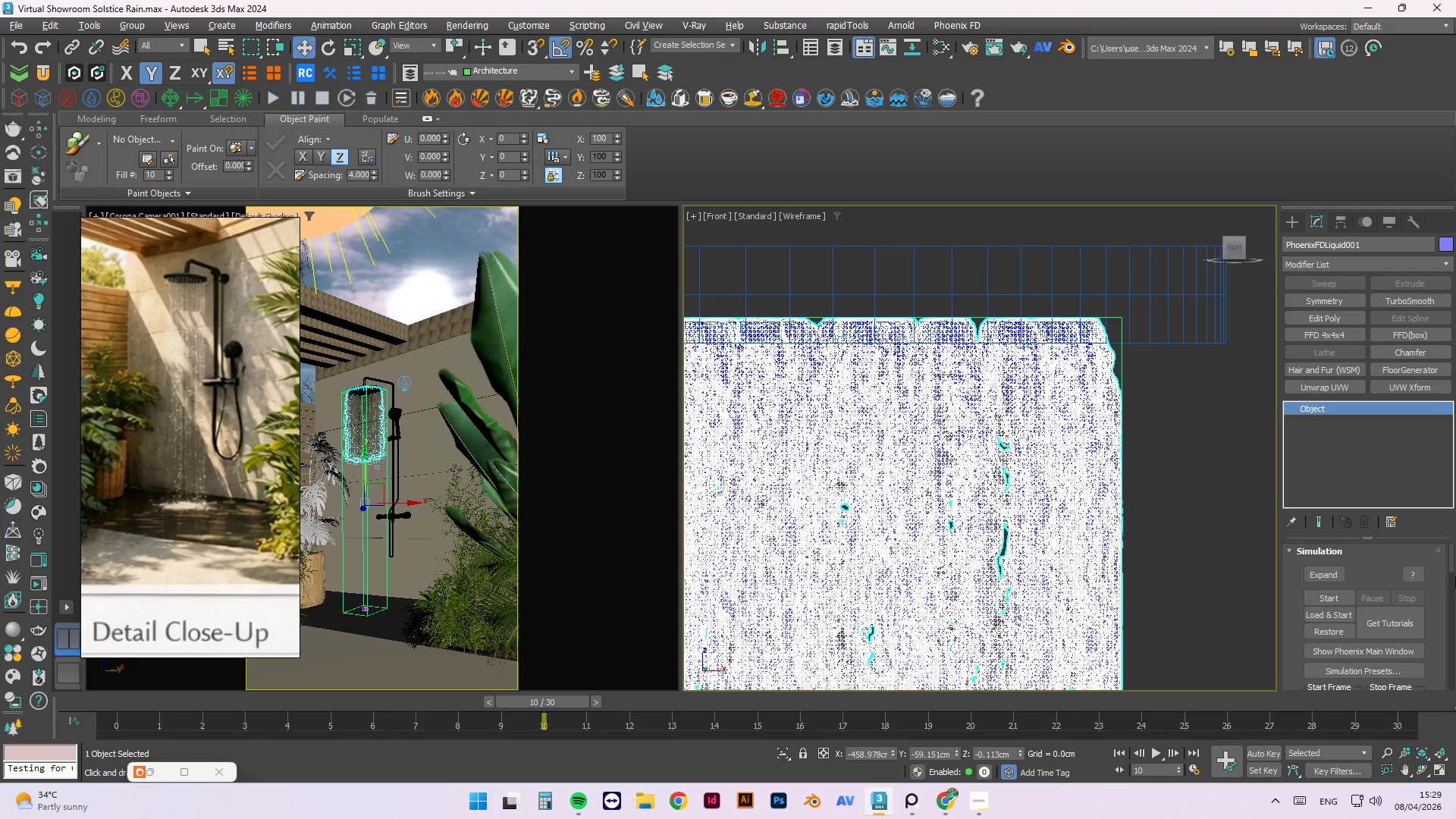 
scroll: coordinate [1128, 378], scroll_direction: up, amount: 2.0
 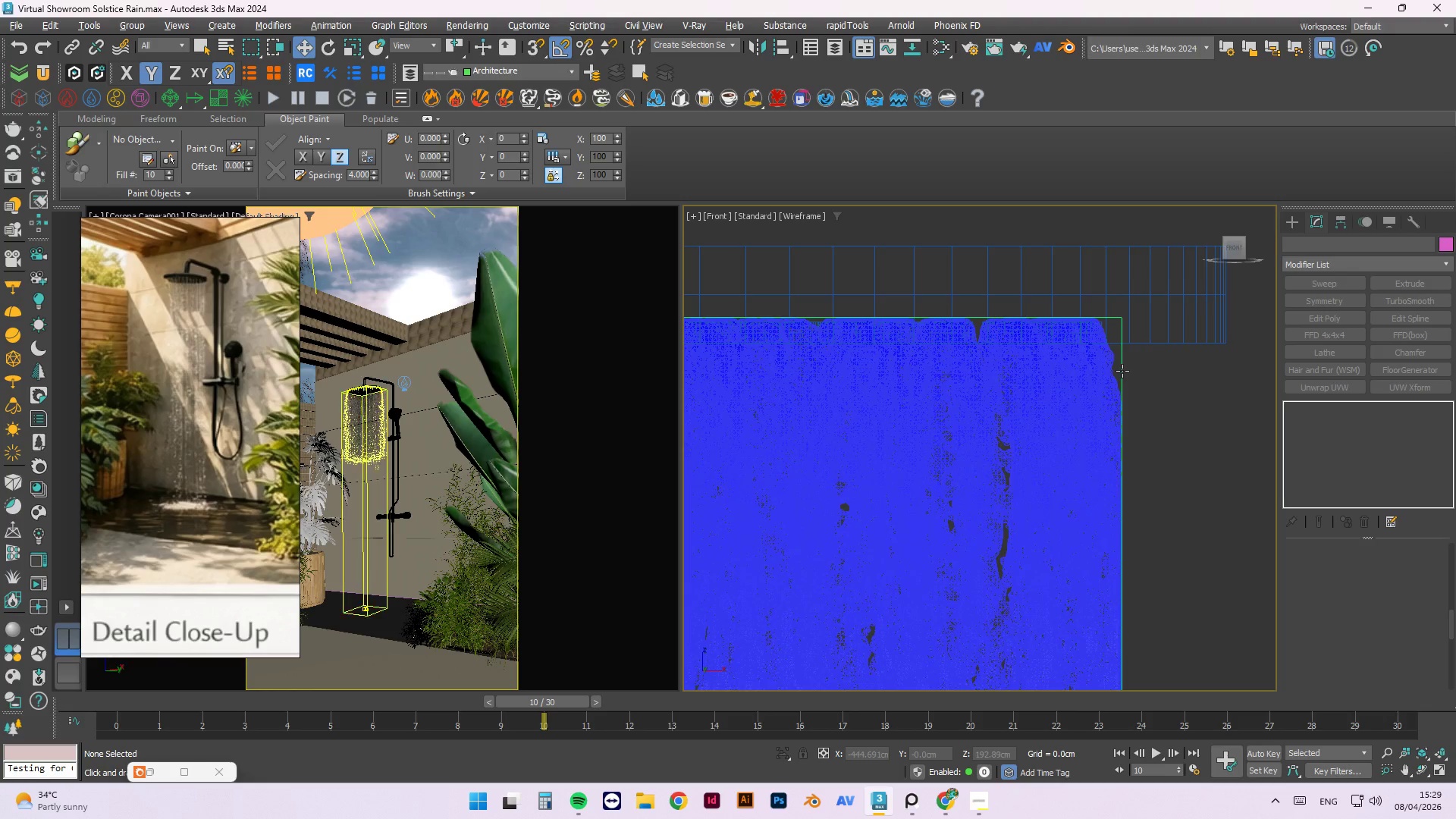 
left_click_drag(start_coordinate=[1453, 560], to_coordinate=[1454, 629])
 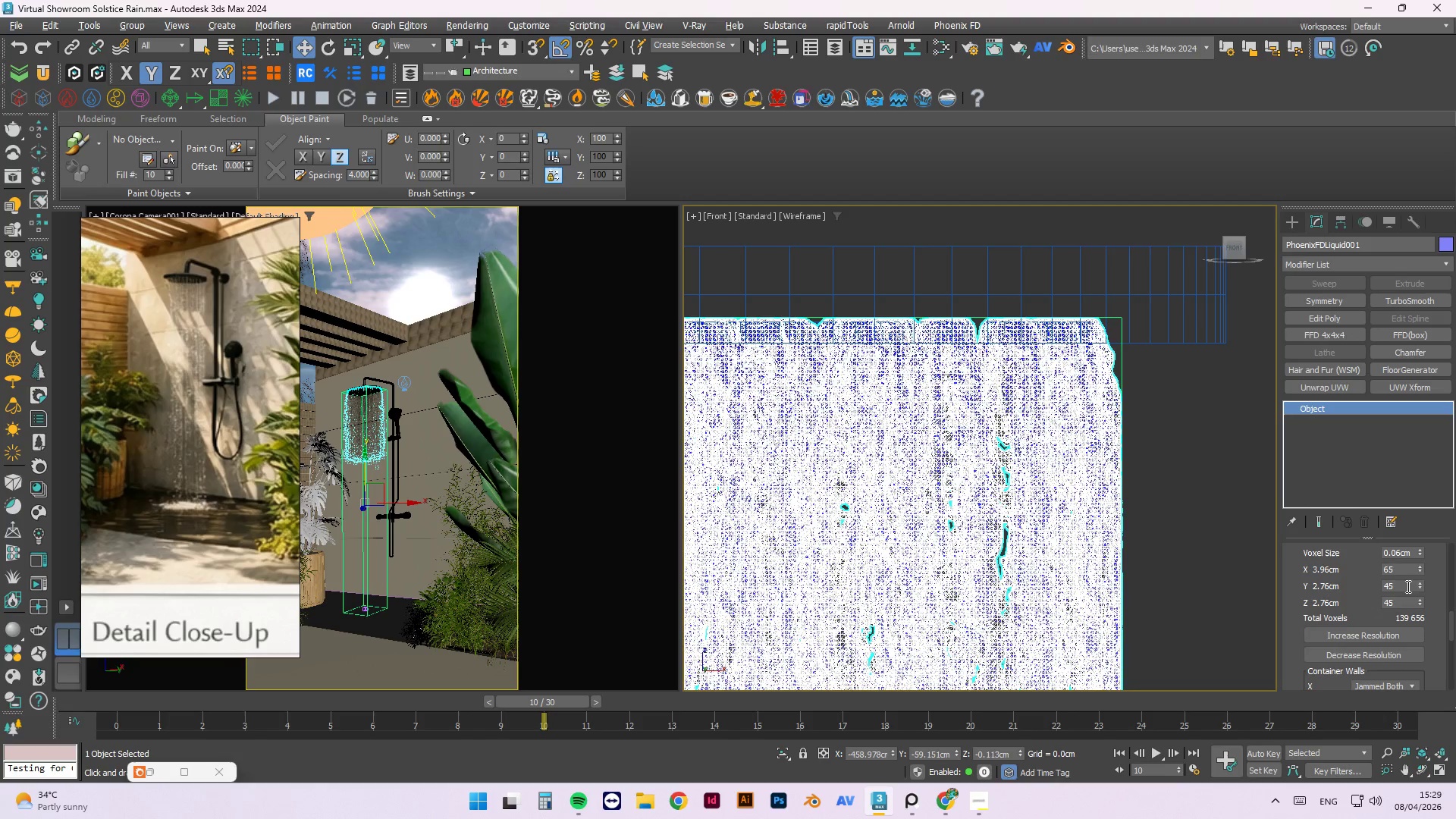 
mouse_move([1385, 575])
 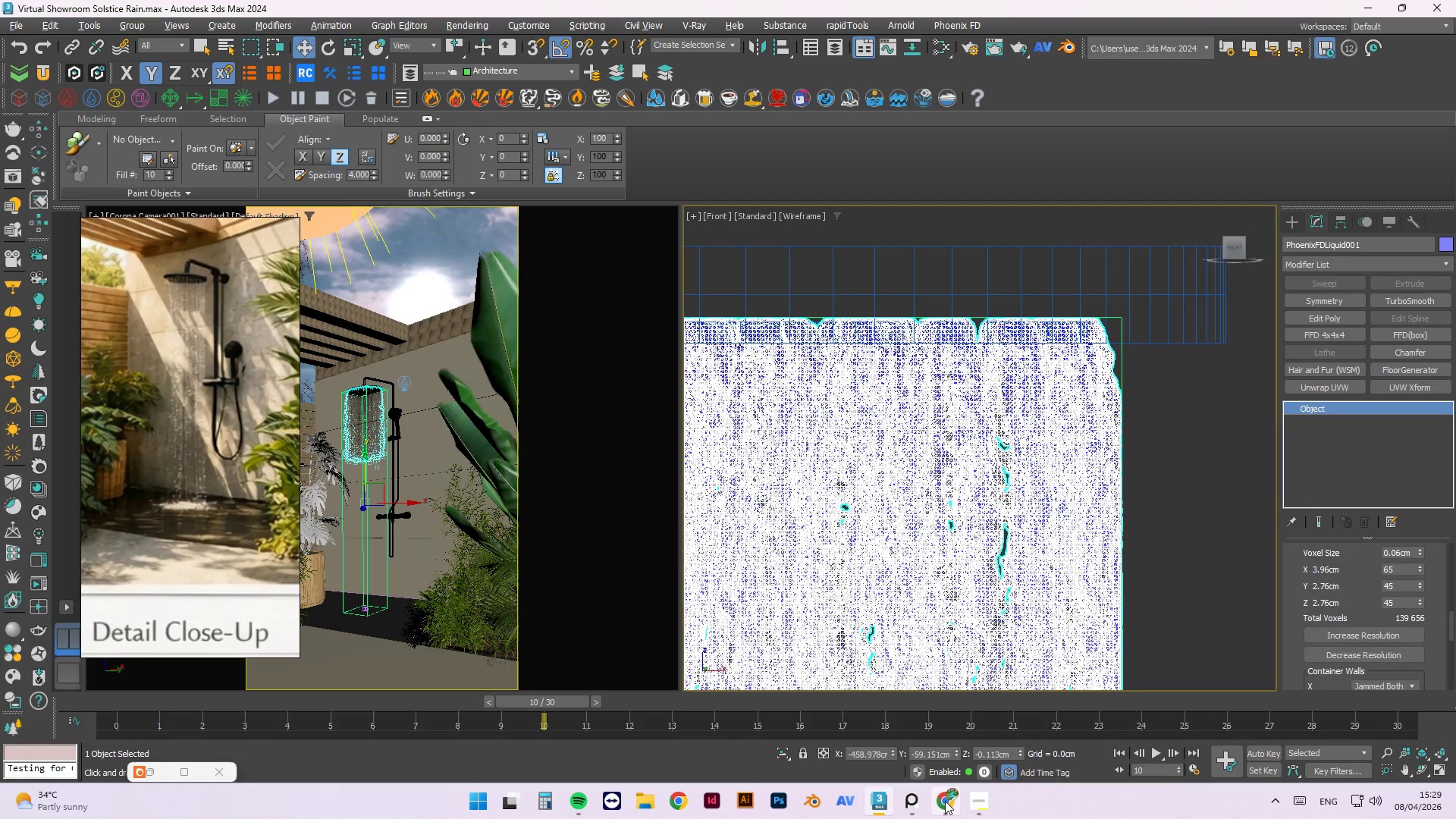 
left_click([945, 801])
 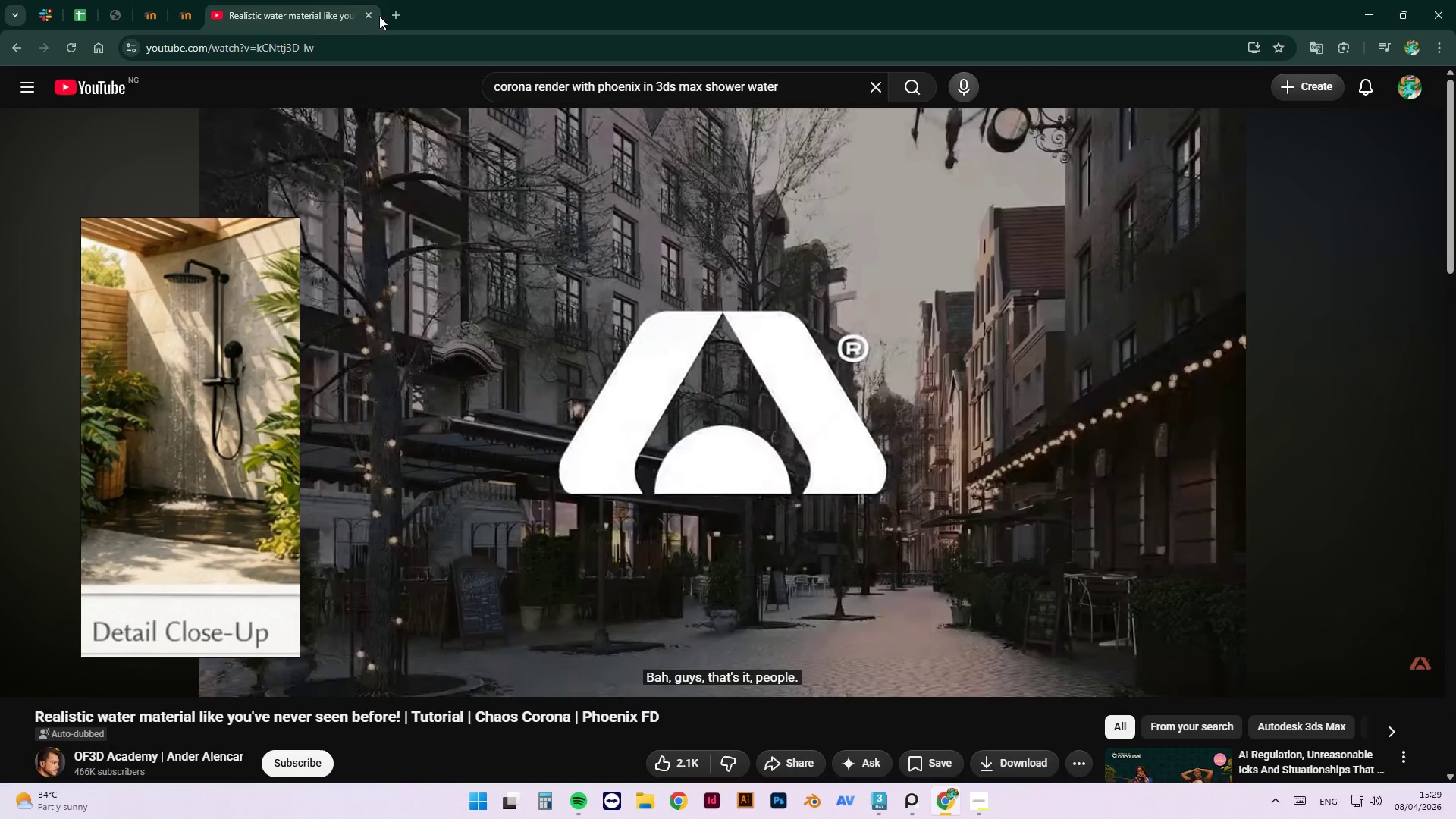 
left_click([386, 15])
 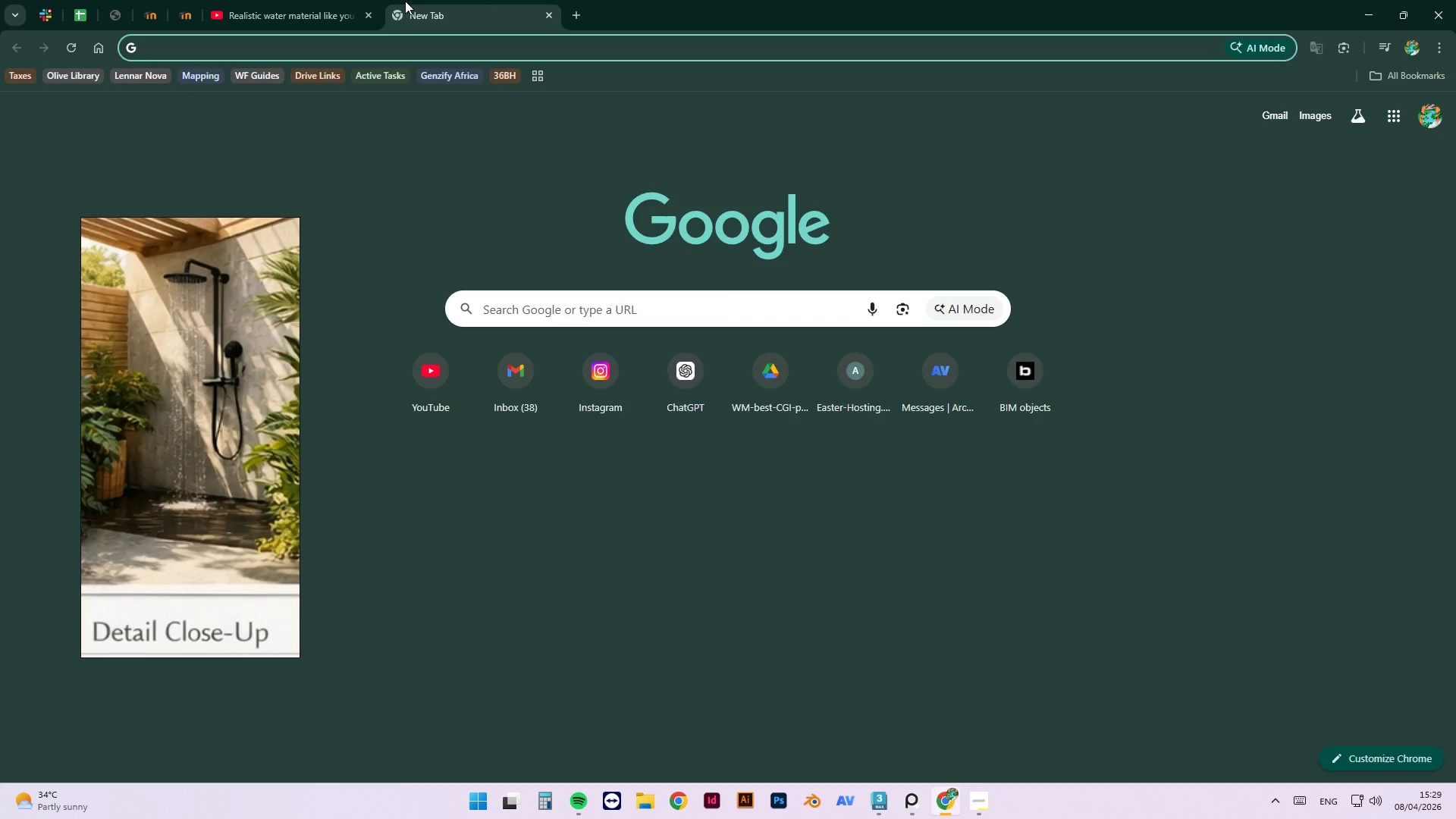 
type(define voz)
key(Backspace)
type(xels)
 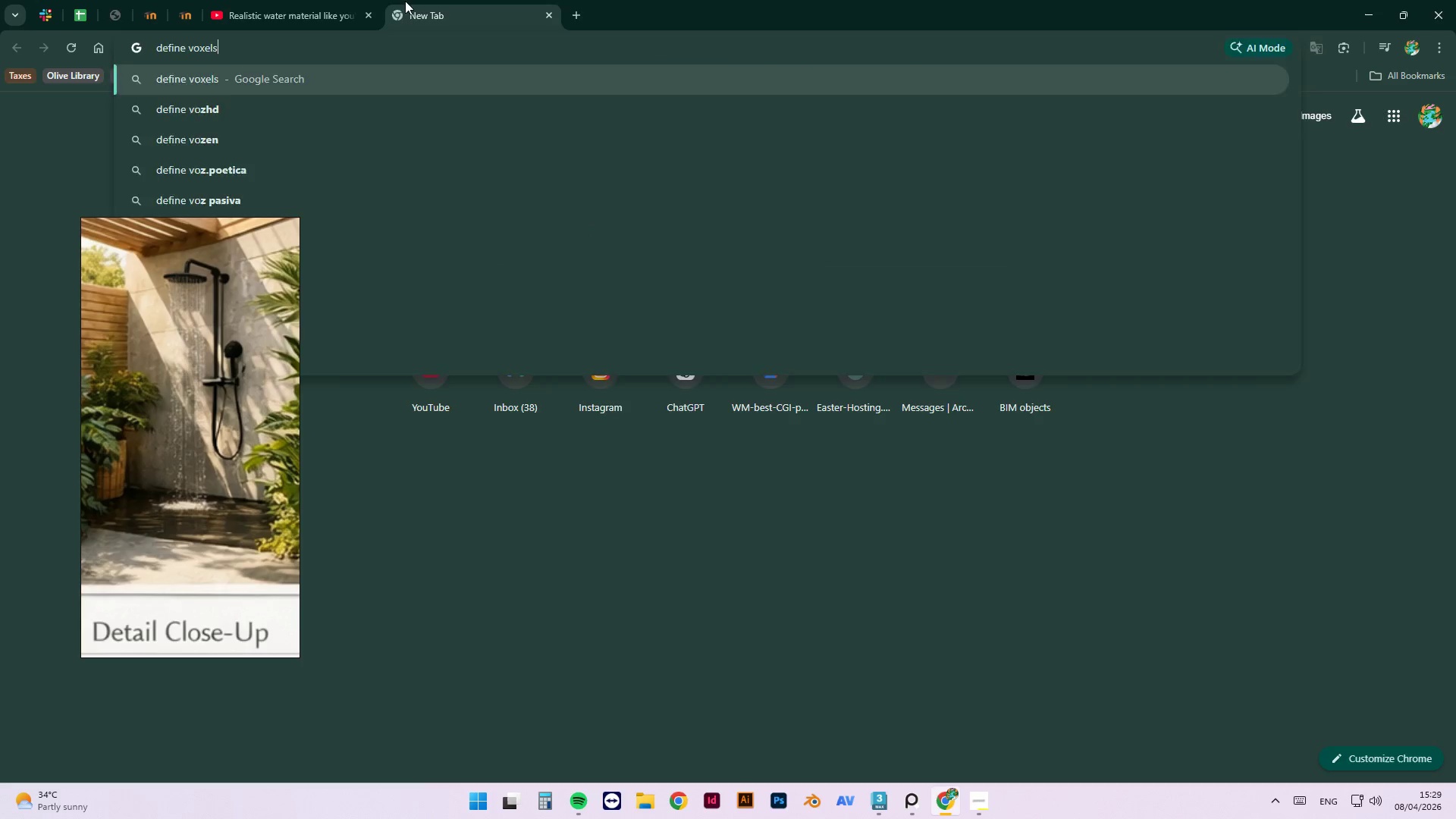 
key(Enter)
 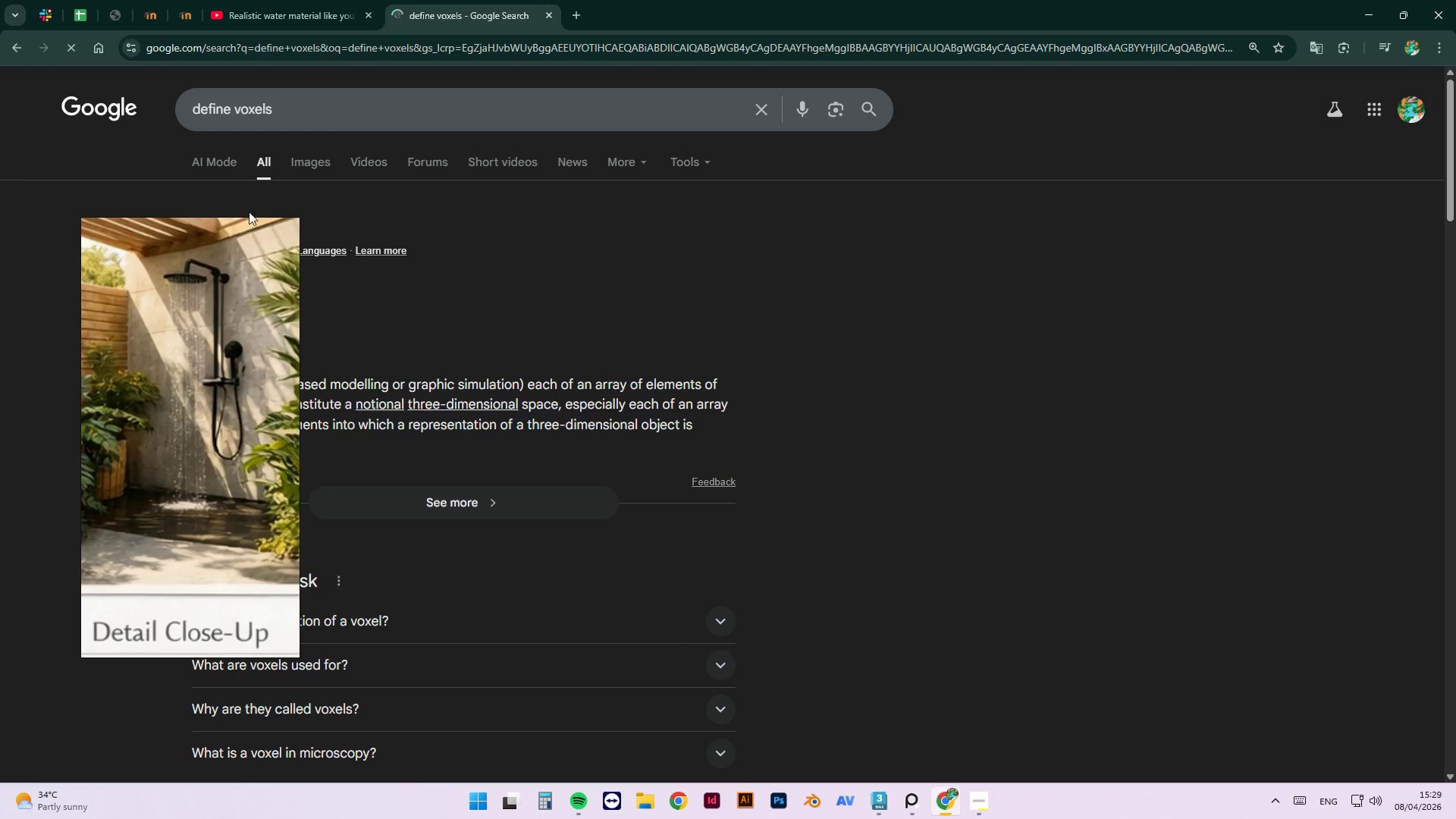 
left_click_drag(start_coordinate=[212, 232], to_coordinate=[971, 293])
 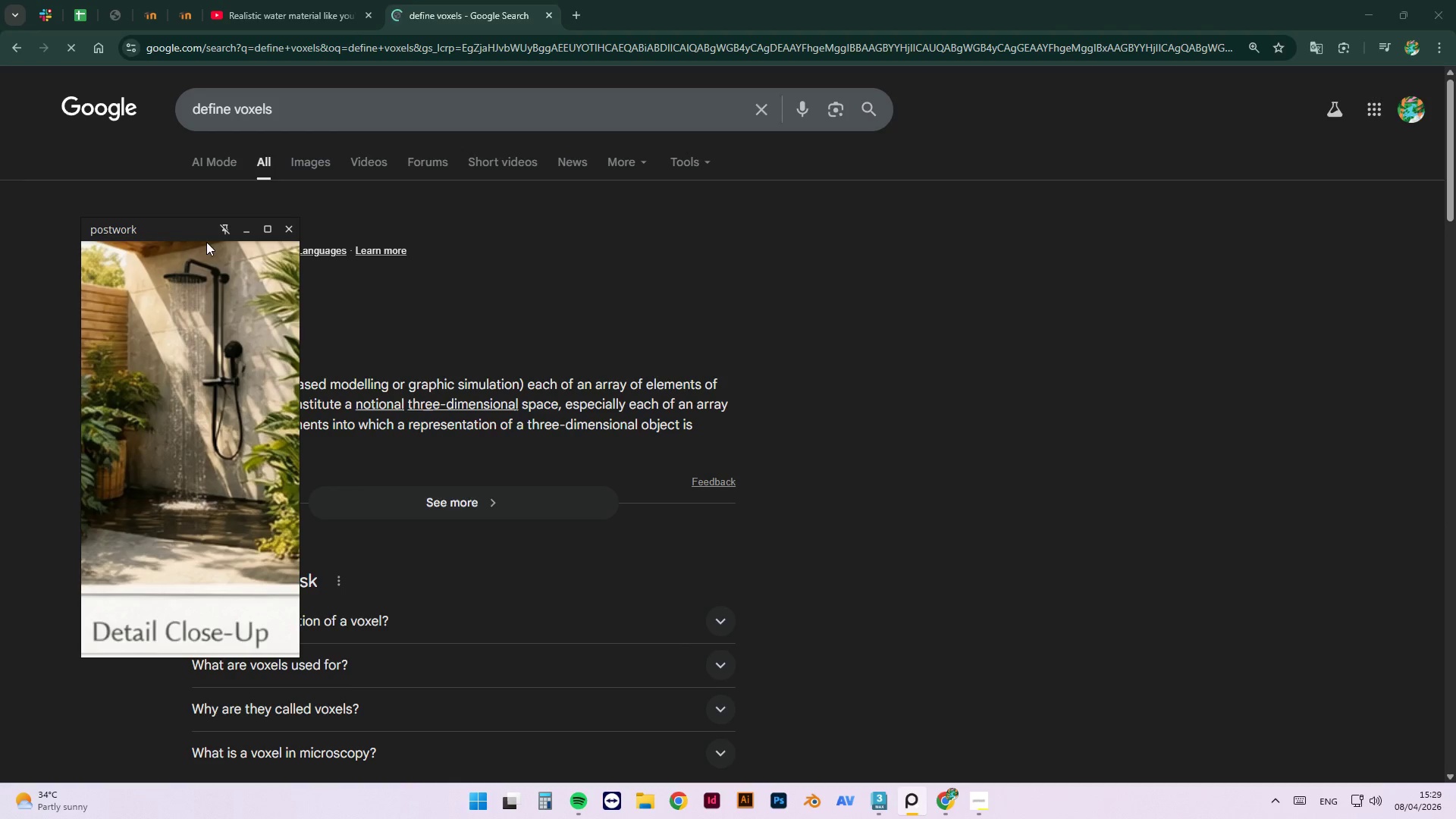 
left_click_drag(start_coordinate=[177, 224], to_coordinate=[937, 272])
 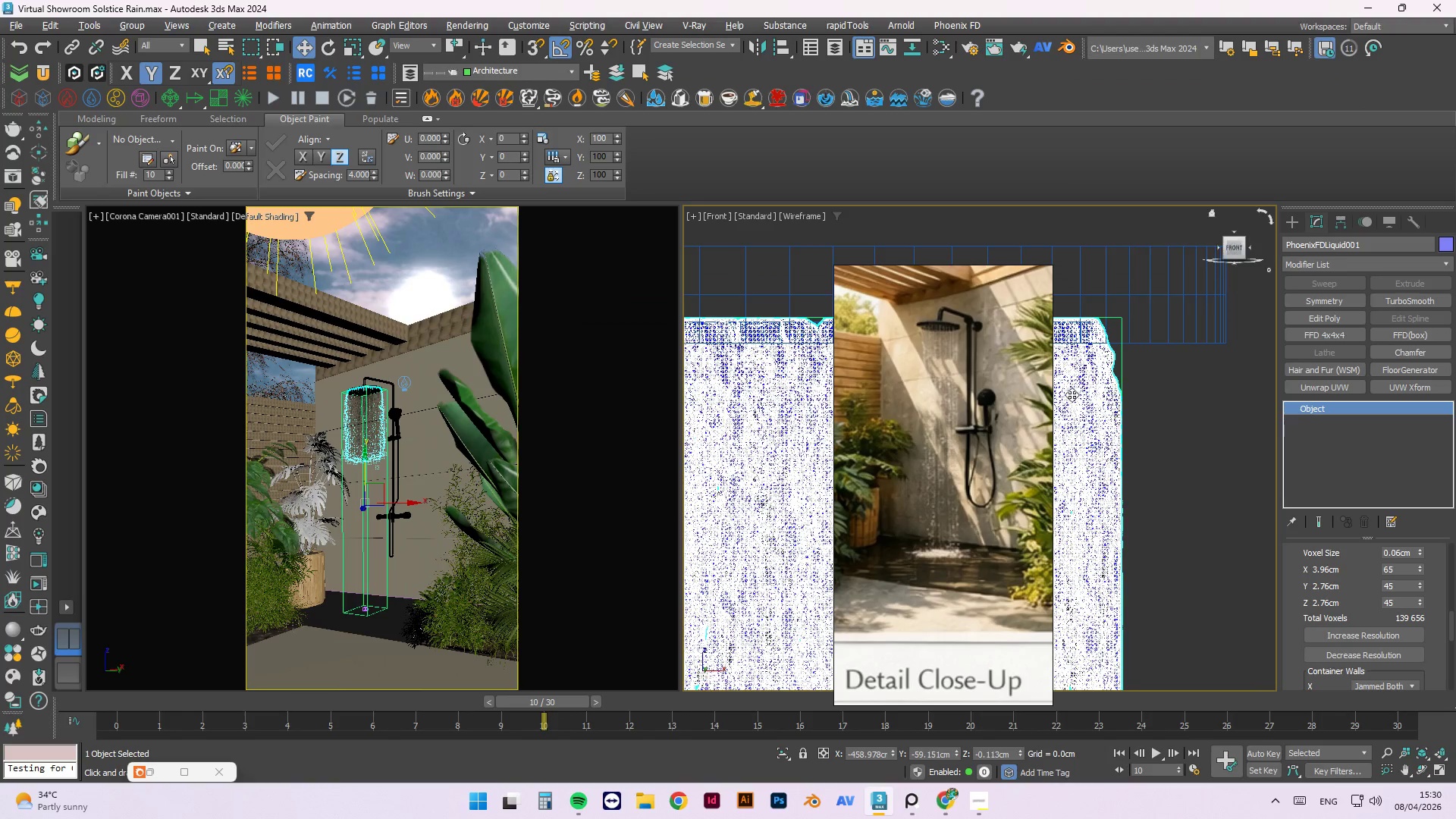 
left_click_drag(start_coordinate=[933, 275], to_coordinate=[530, 257])
 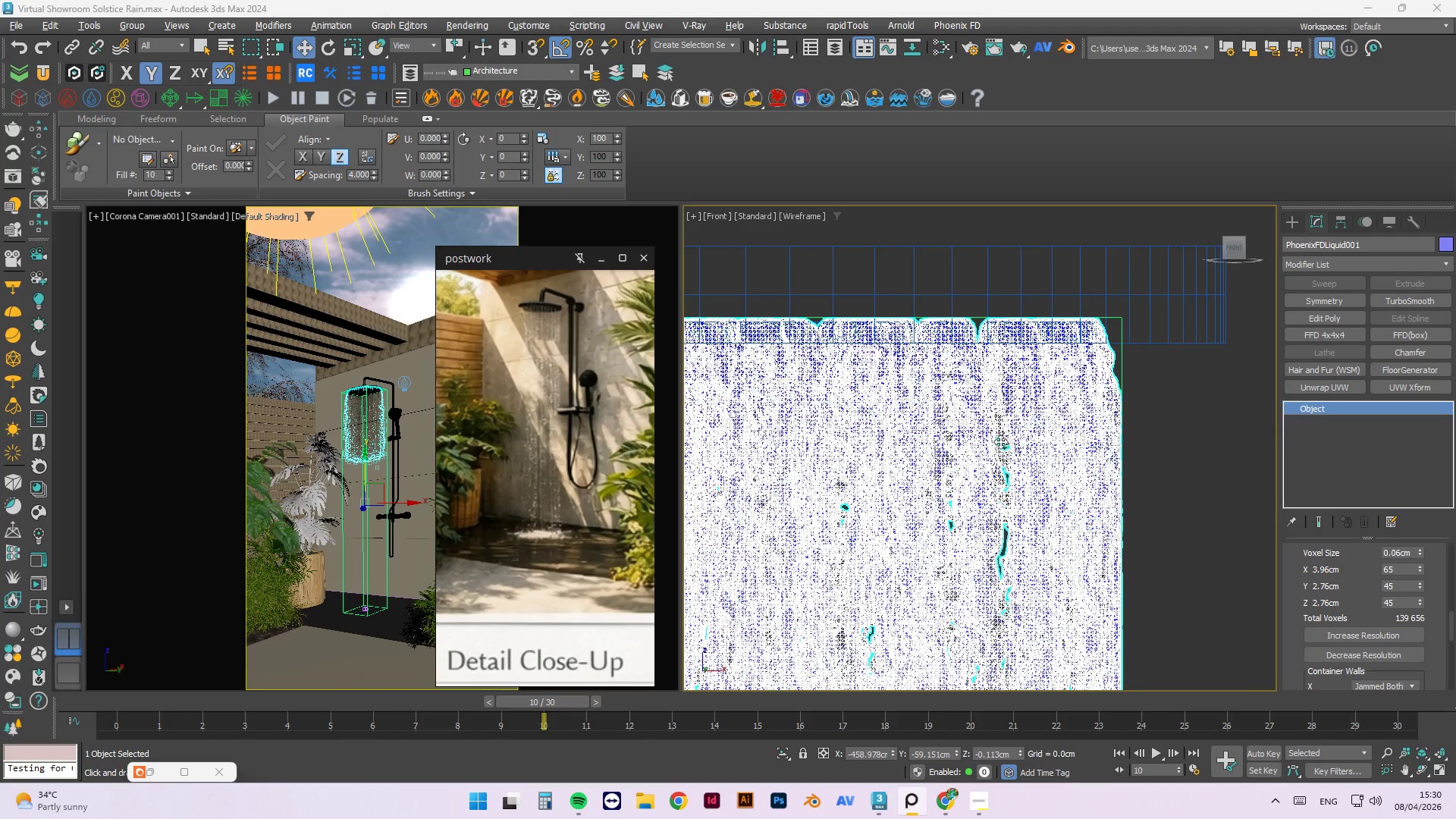 
scroll: coordinate [1076, 419], scroll_direction: down, amount: 11.0
 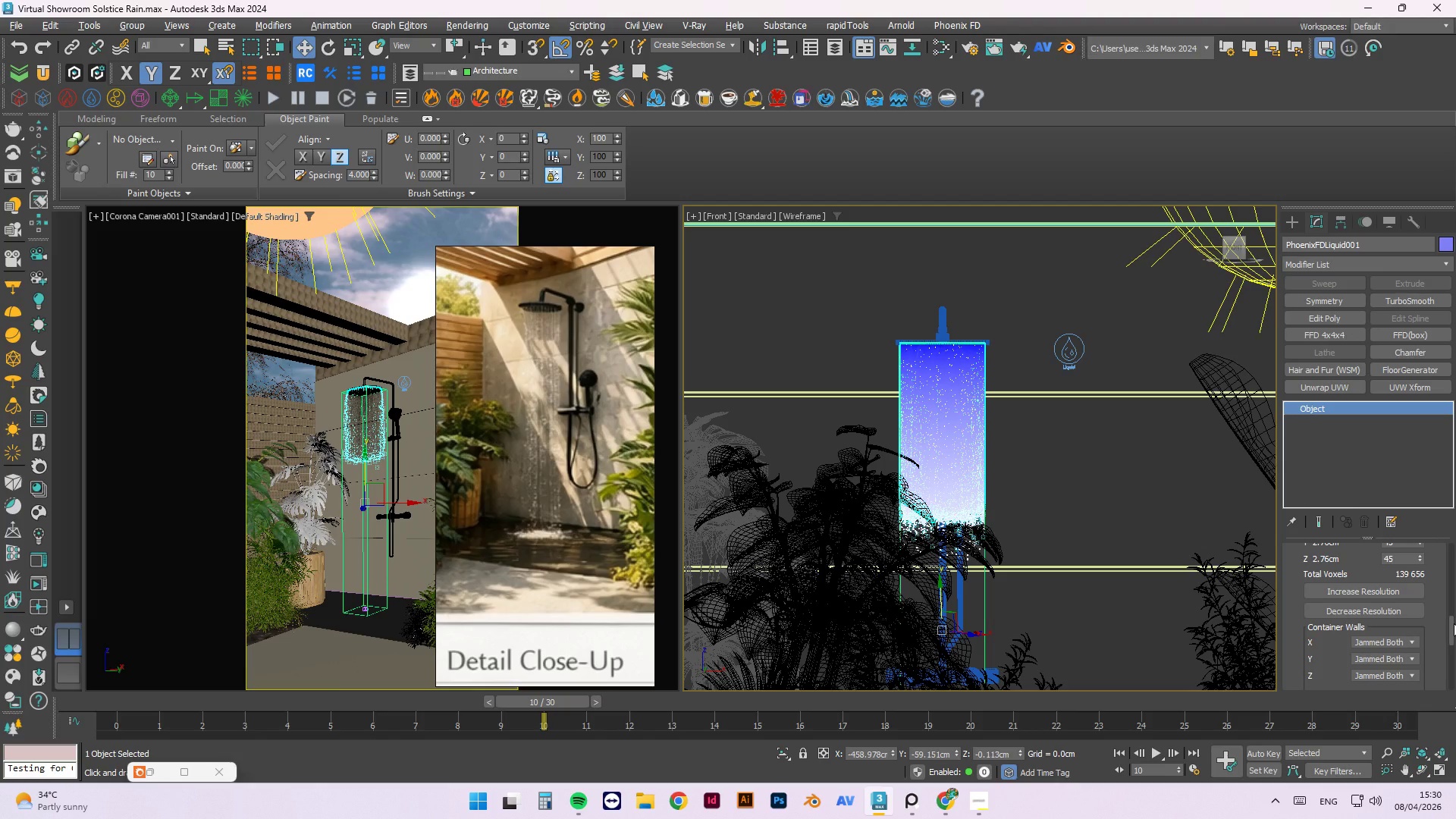 
wait(16.48)
 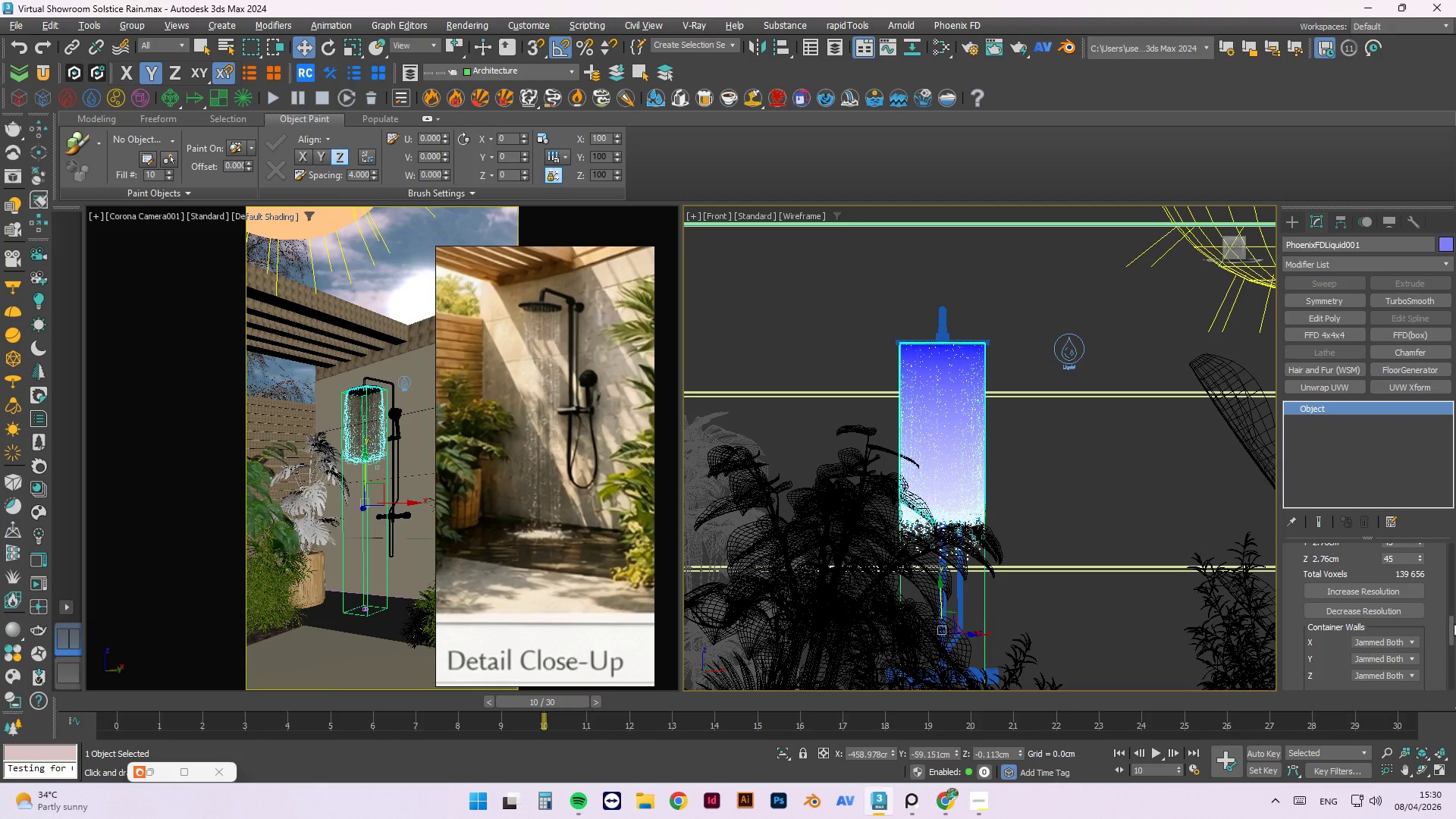 
left_click_drag(start_coordinate=[1397, 595], to_coordinate=[1376, 594])
 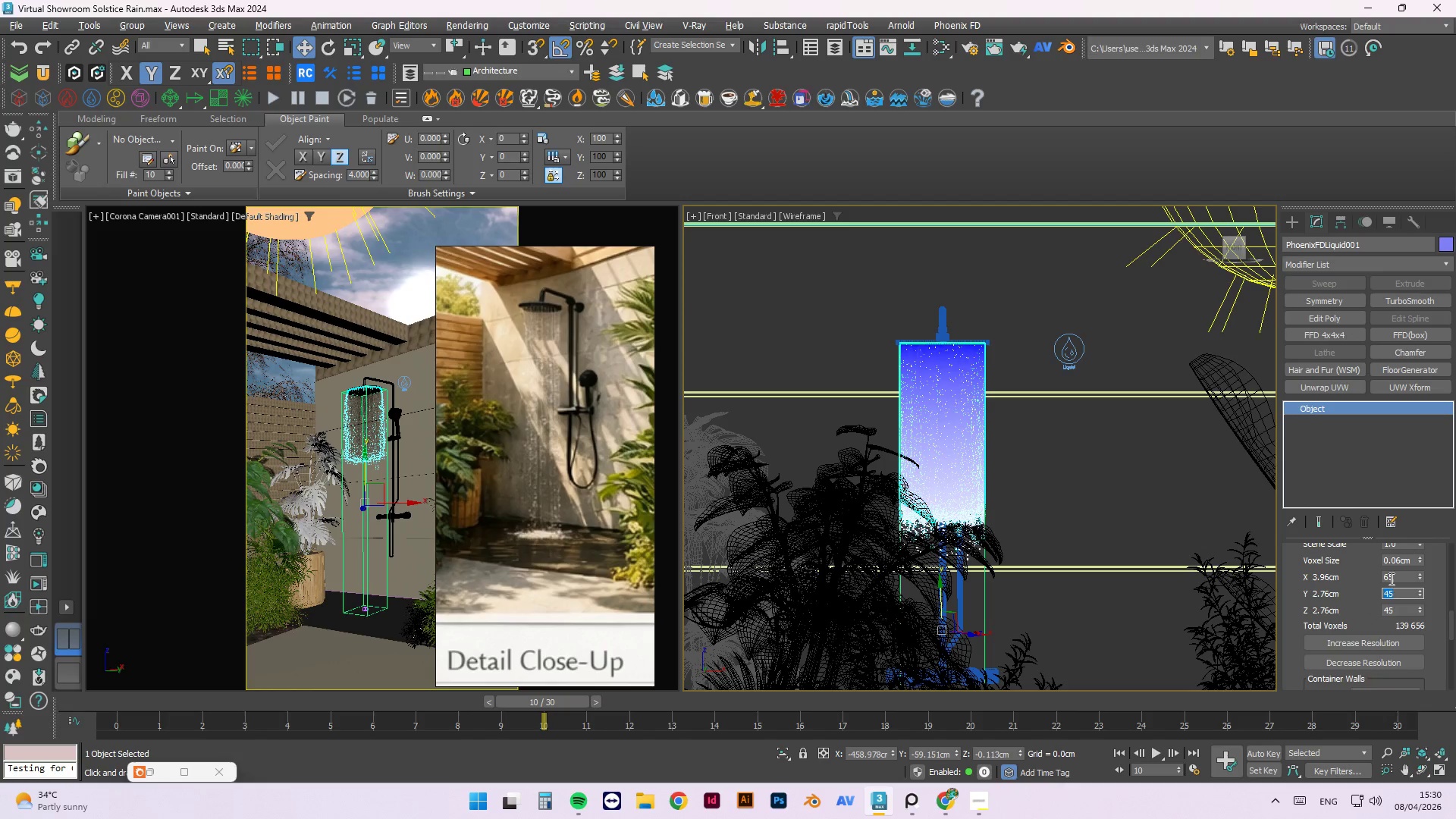 
mouse_move([1404, 595])
 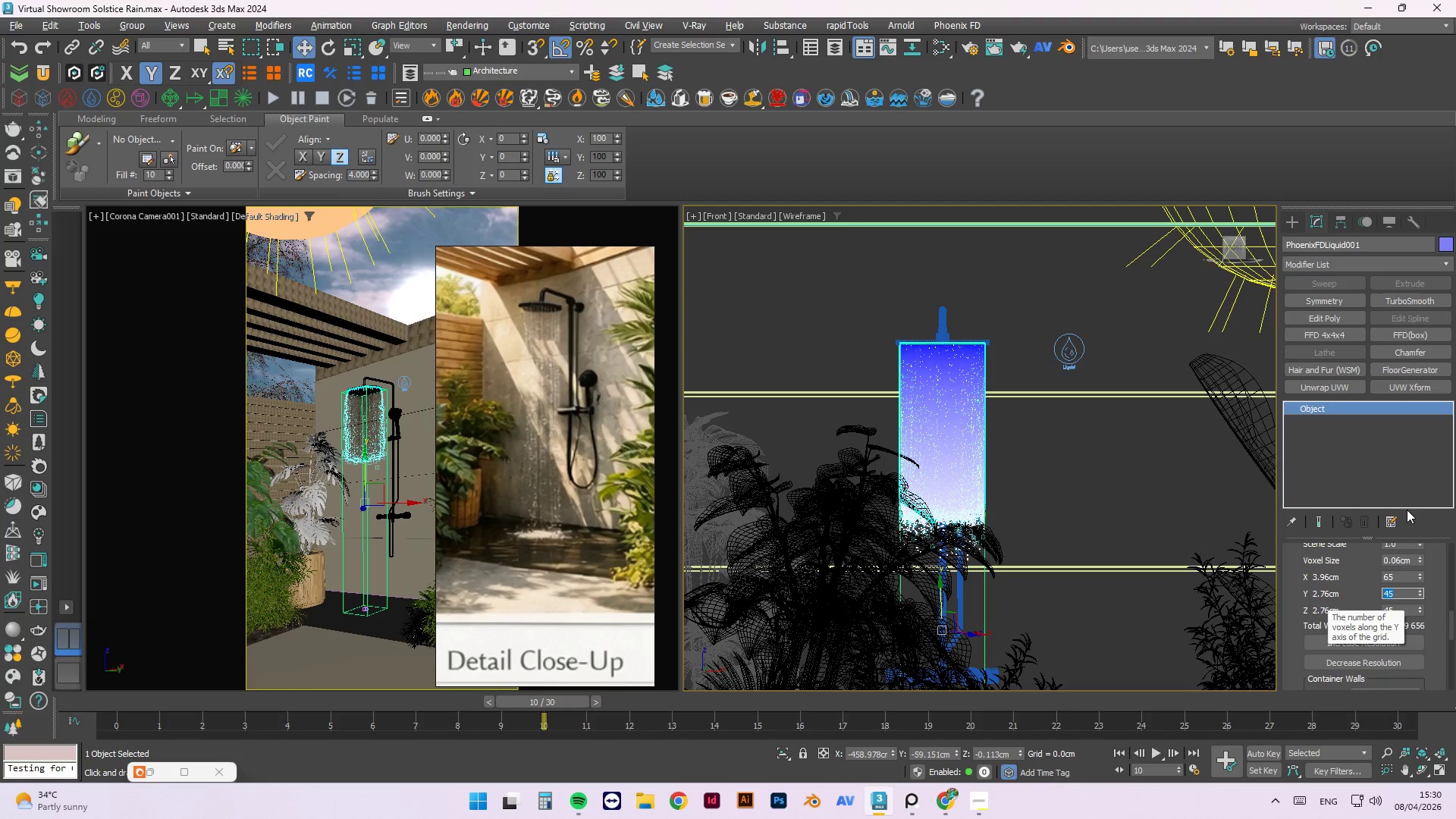 
key(Numpad5)
 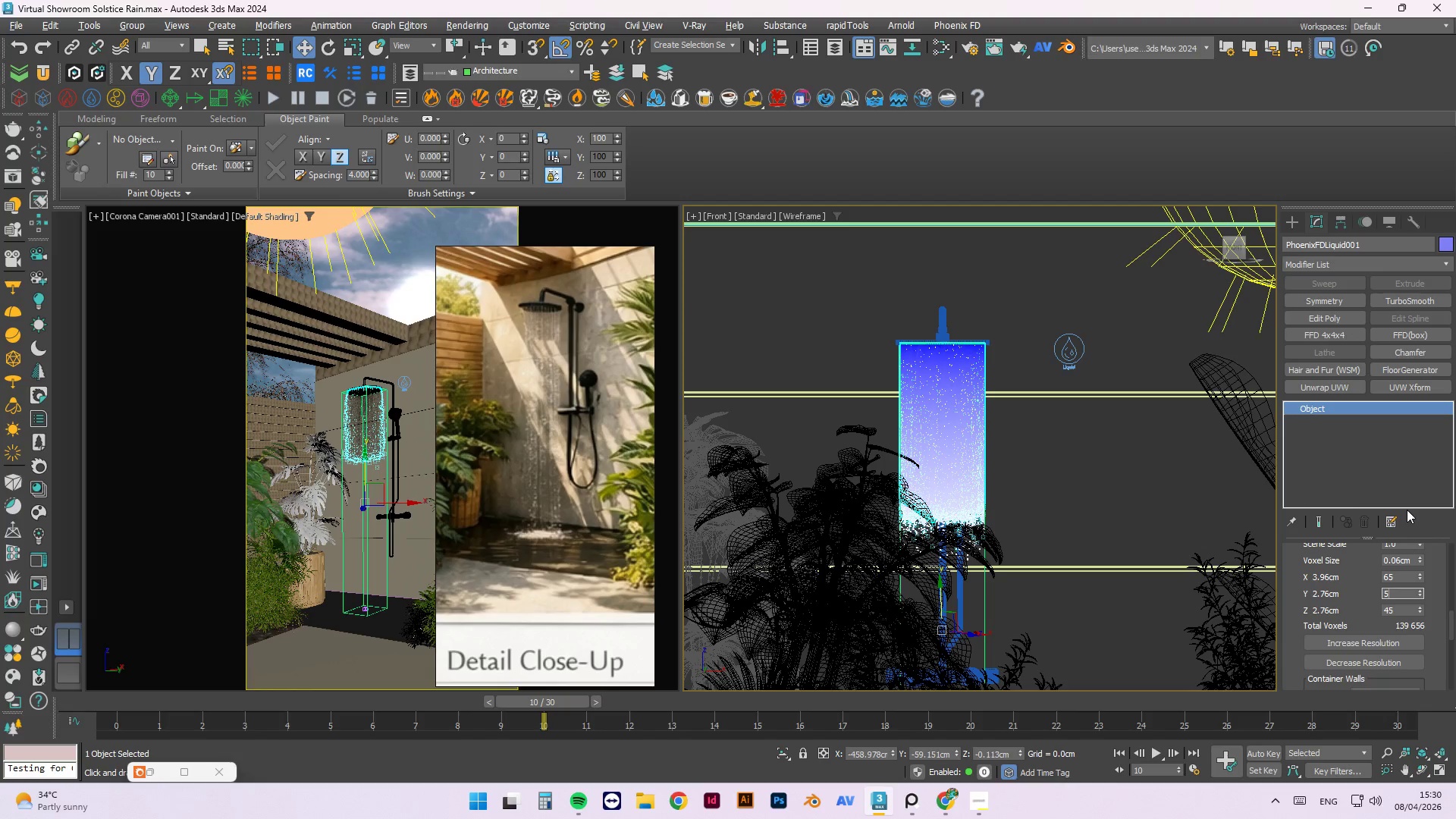 
key(Numpad4)
 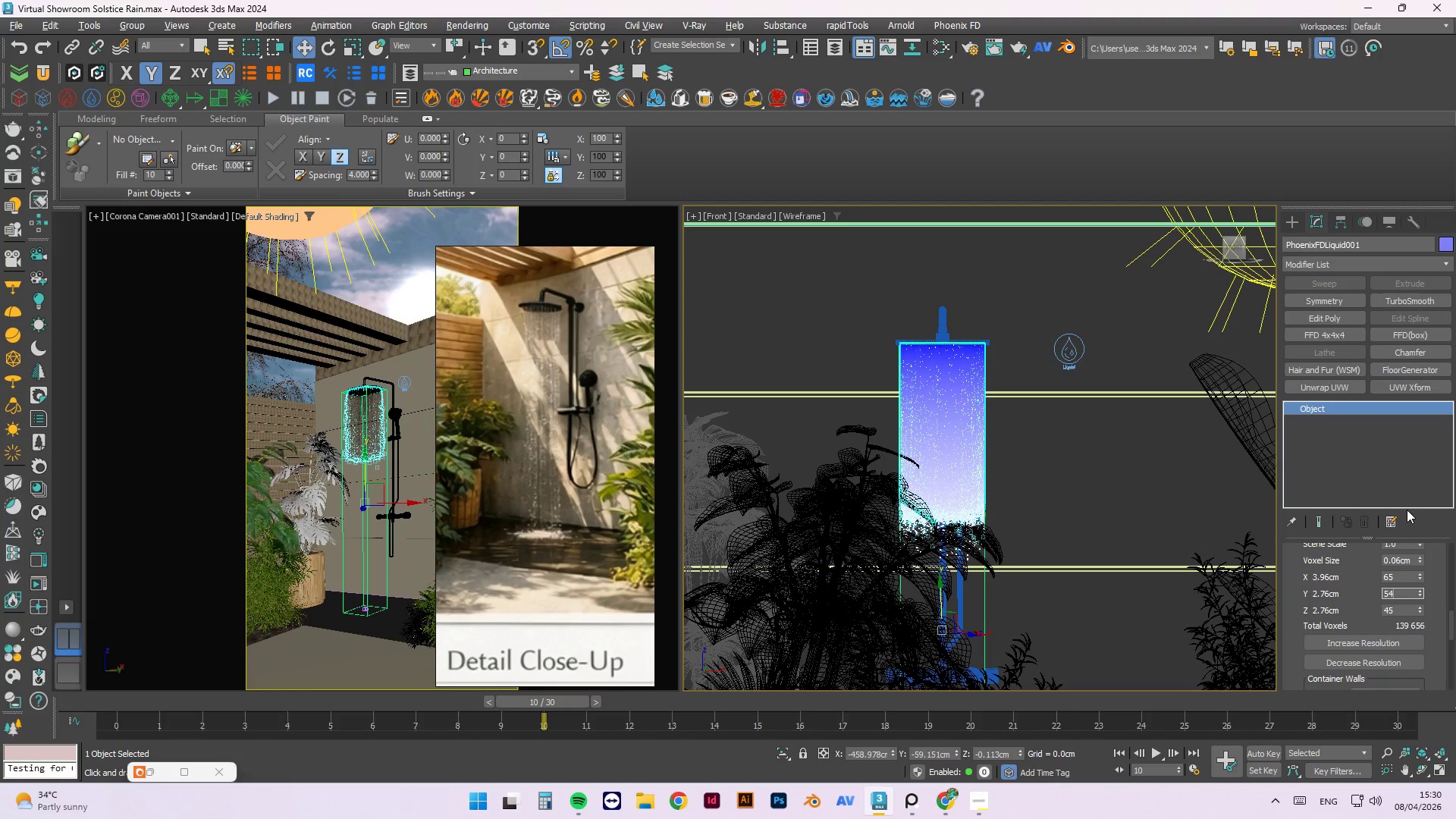 
key(NumpadEnter)
 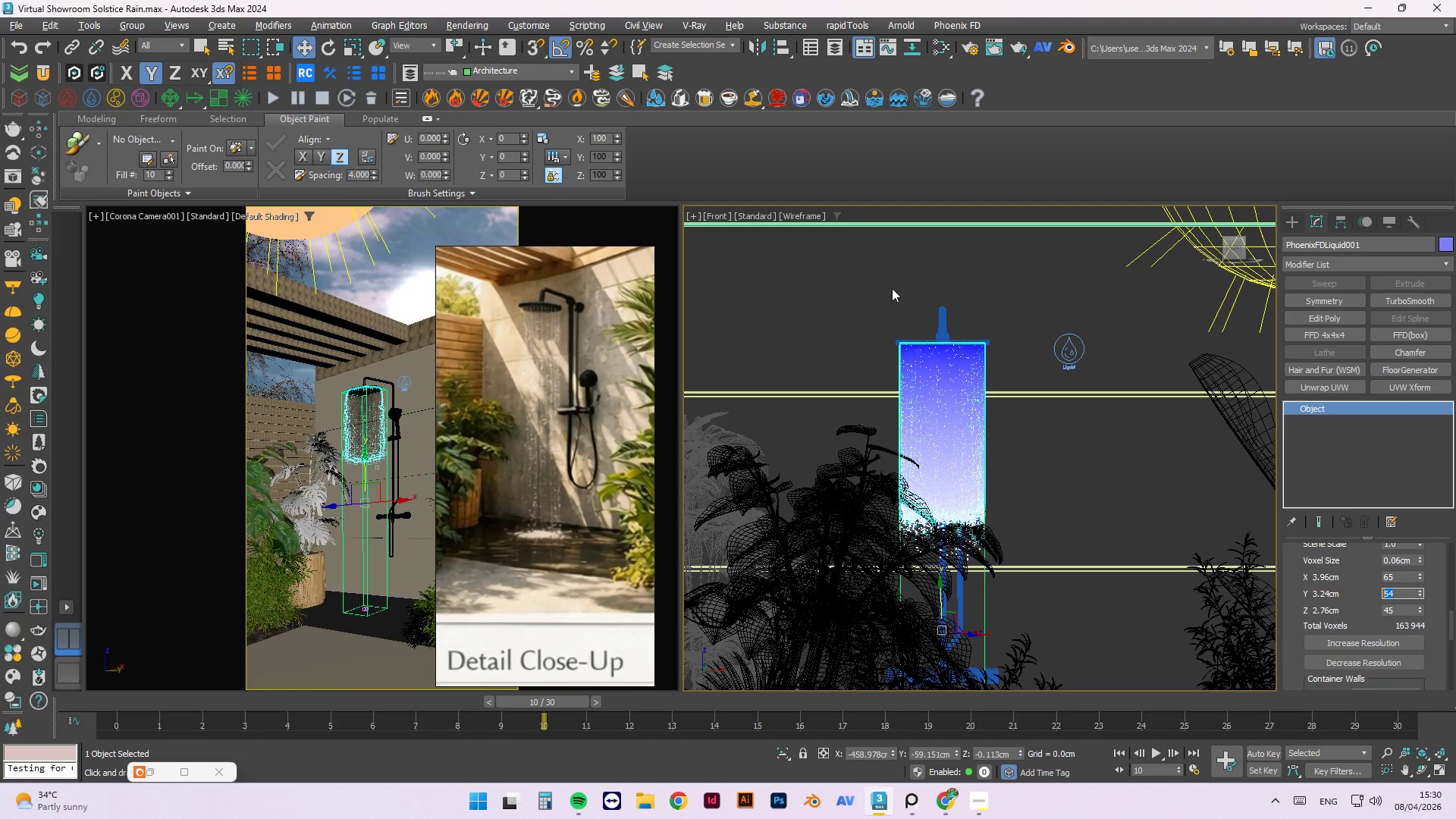 
scroll: coordinate [977, 350], scroll_direction: up, amount: 3.0
 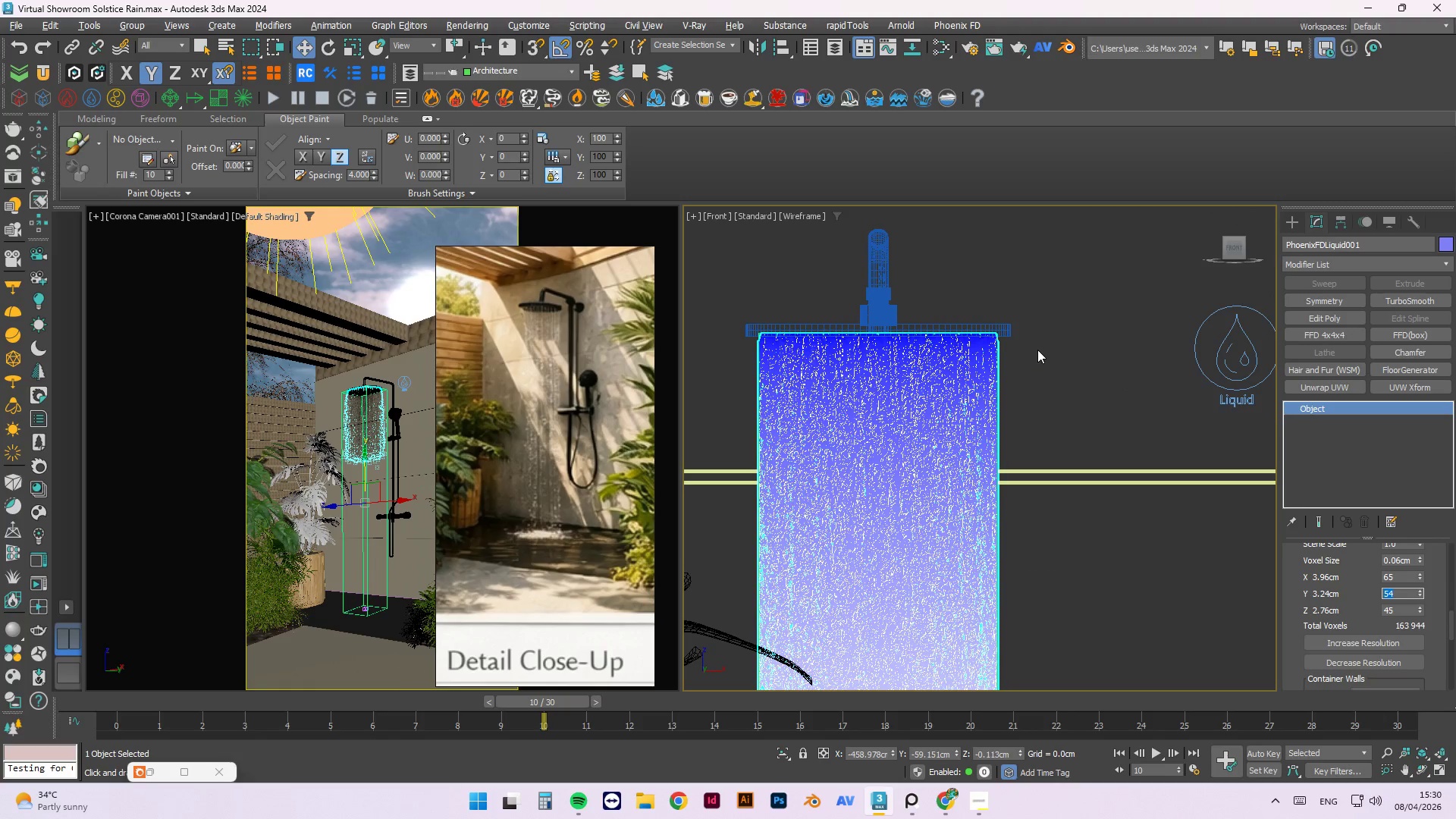 
left_click([1037, 350])
 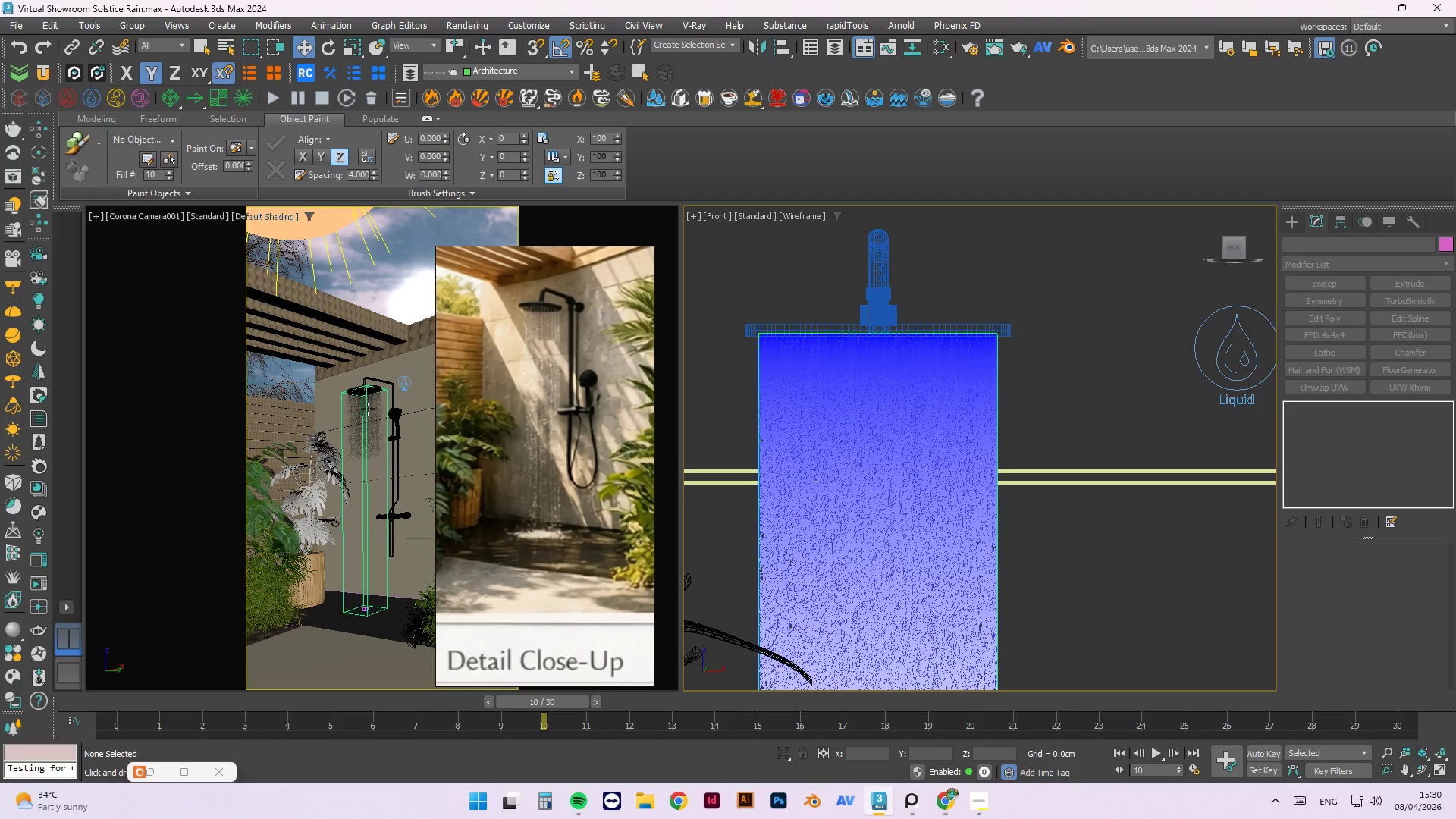 
left_click([368, 409])
 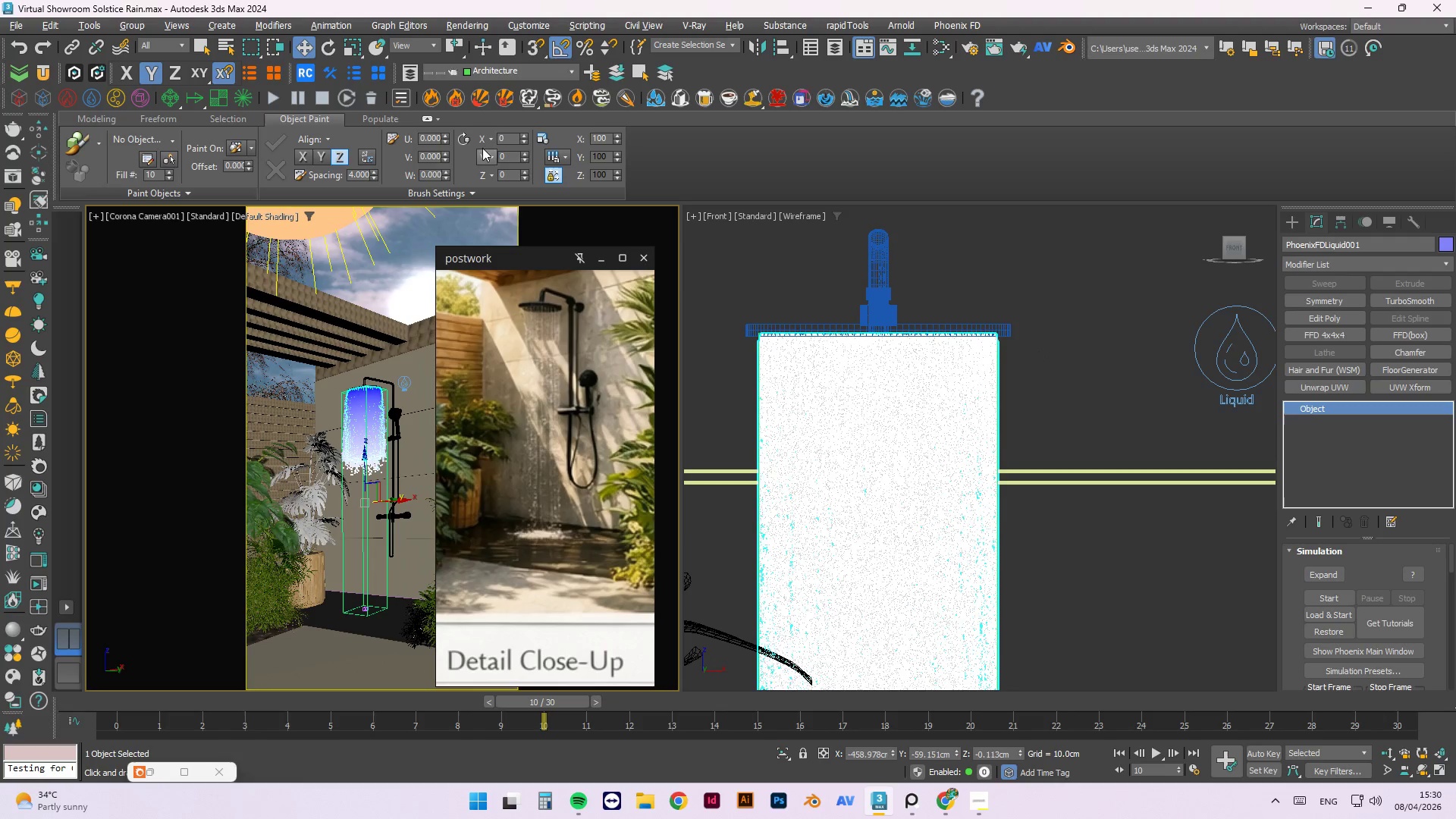 
left_click([271, 101])
 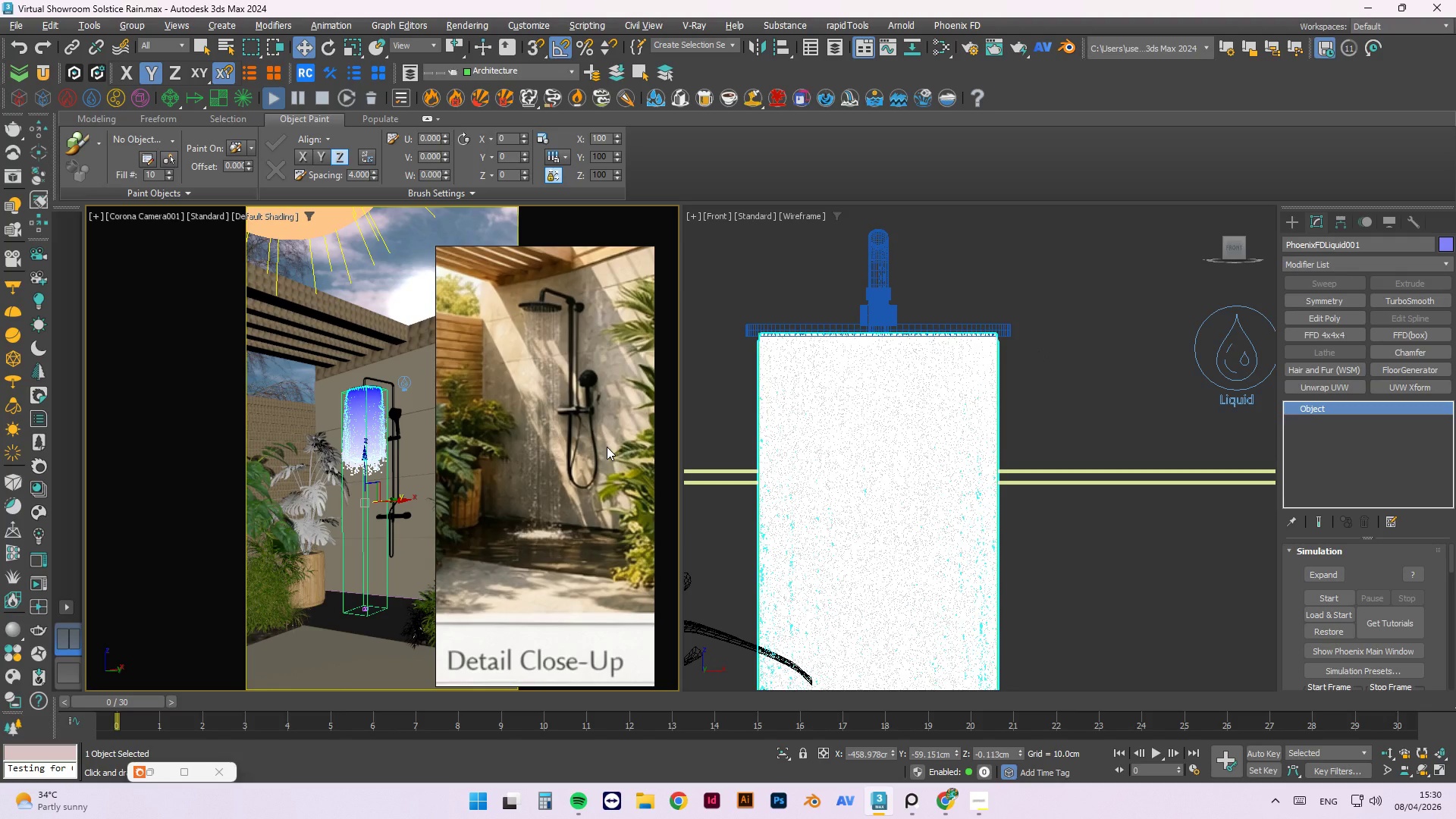 
wait(9.11)
 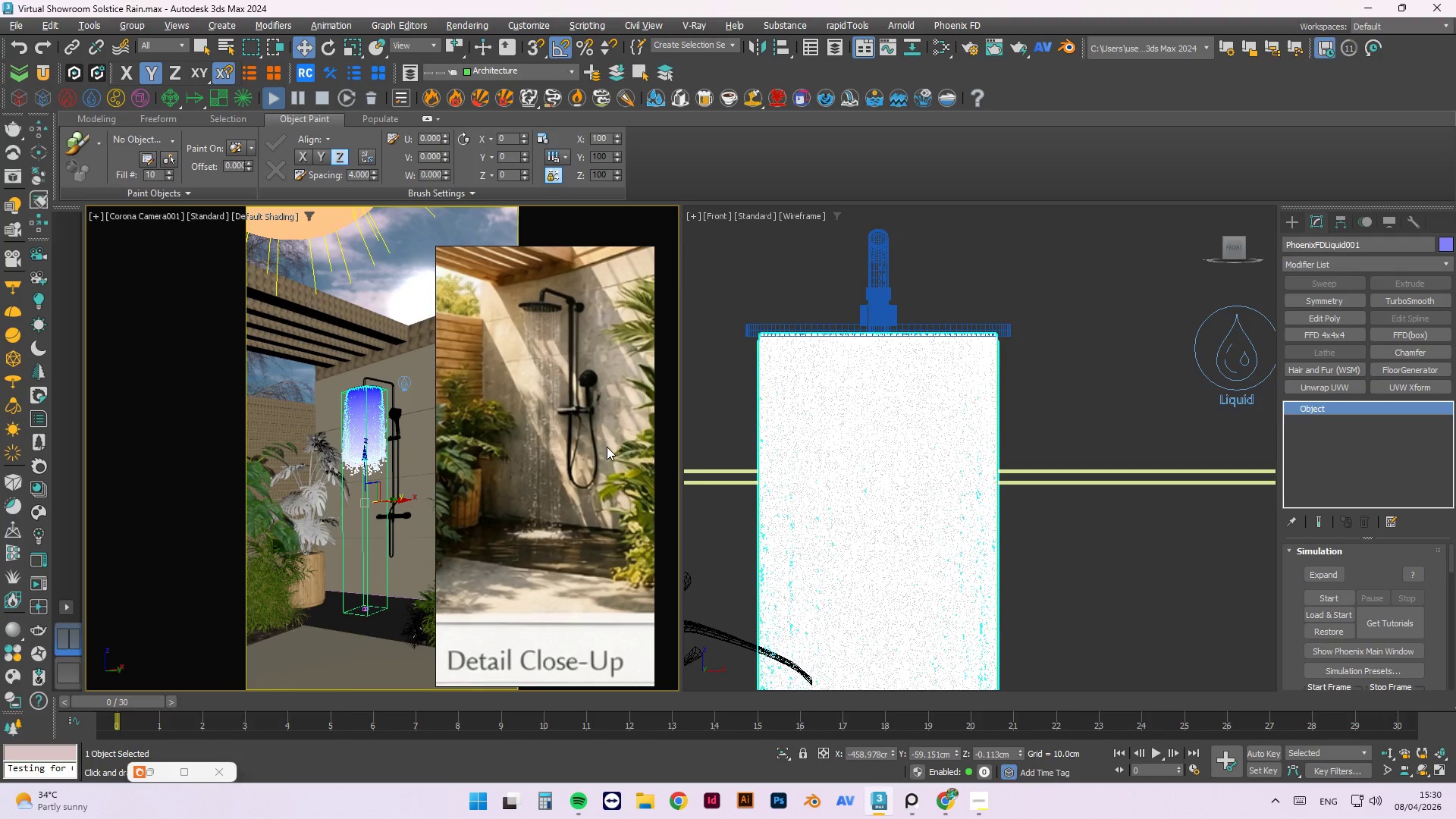 
scroll: coordinate [748, 329], scroll_direction: up, amount: 12.0
 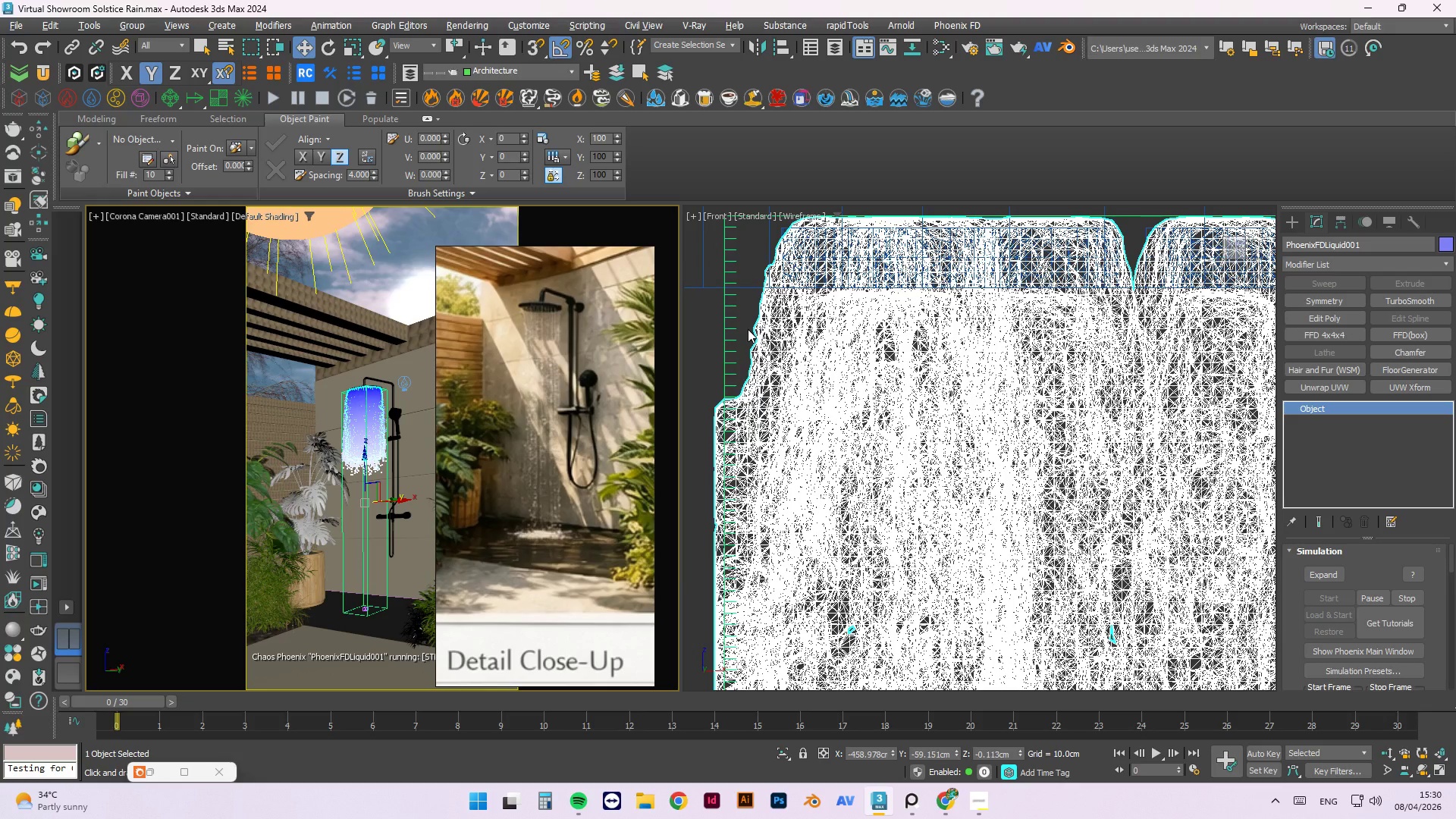 
scroll: coordinate [952, 486], scroll_direction: down, amount: 16.0
 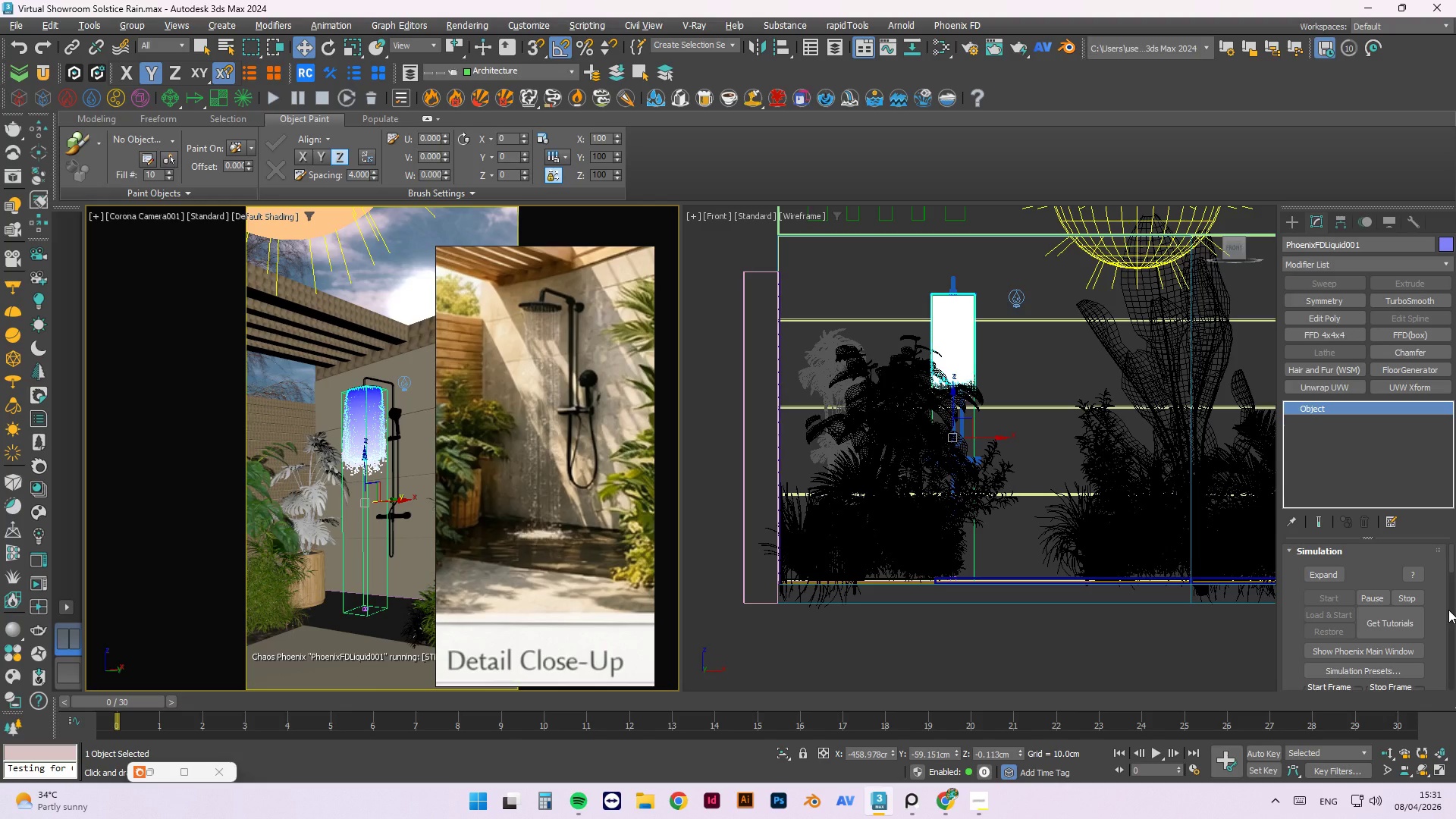 
left_click([1413, 651])
 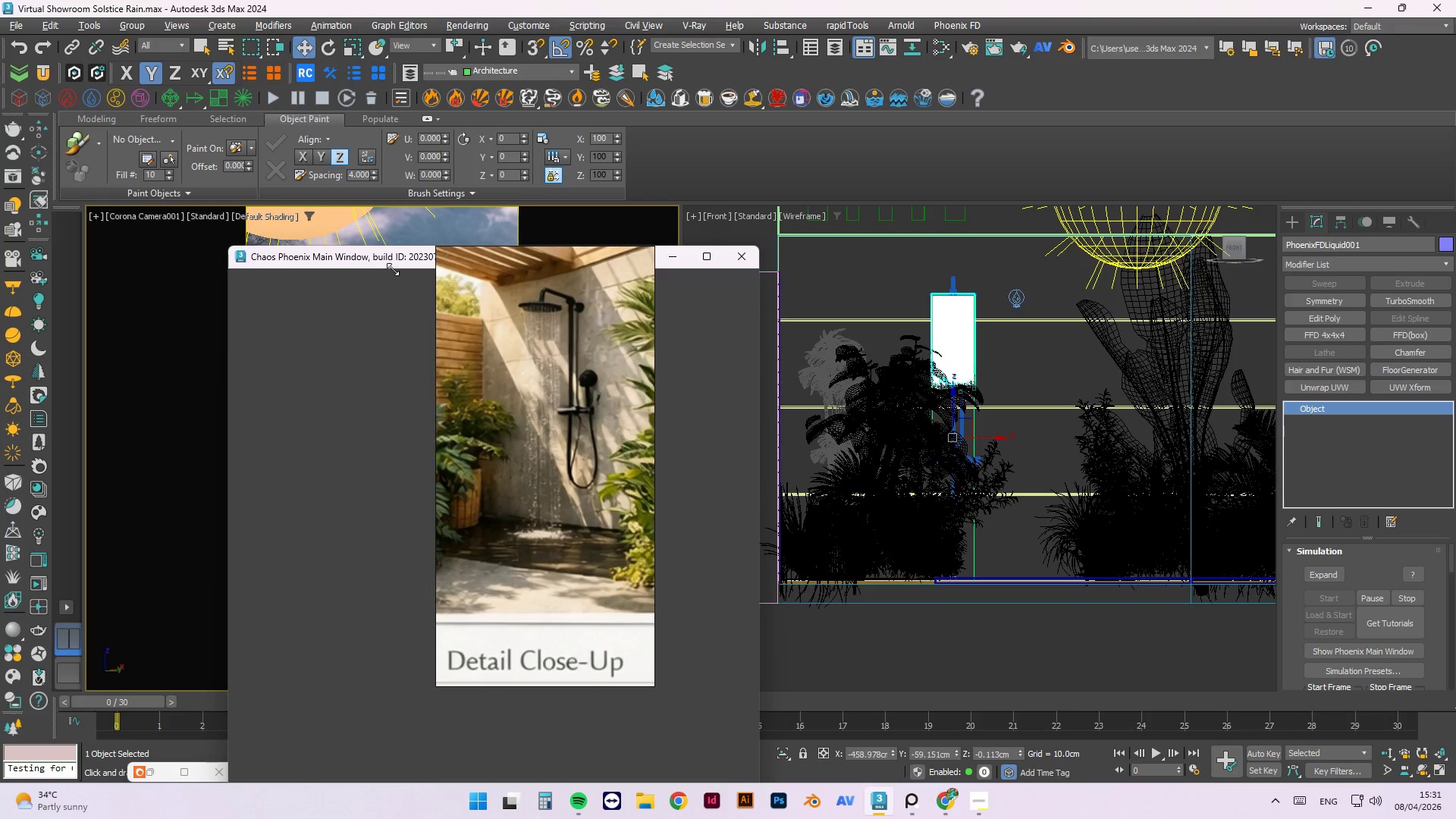 
left_click_drag(start_coordinate=[390, 259], to_coordinate=[224, 120])
 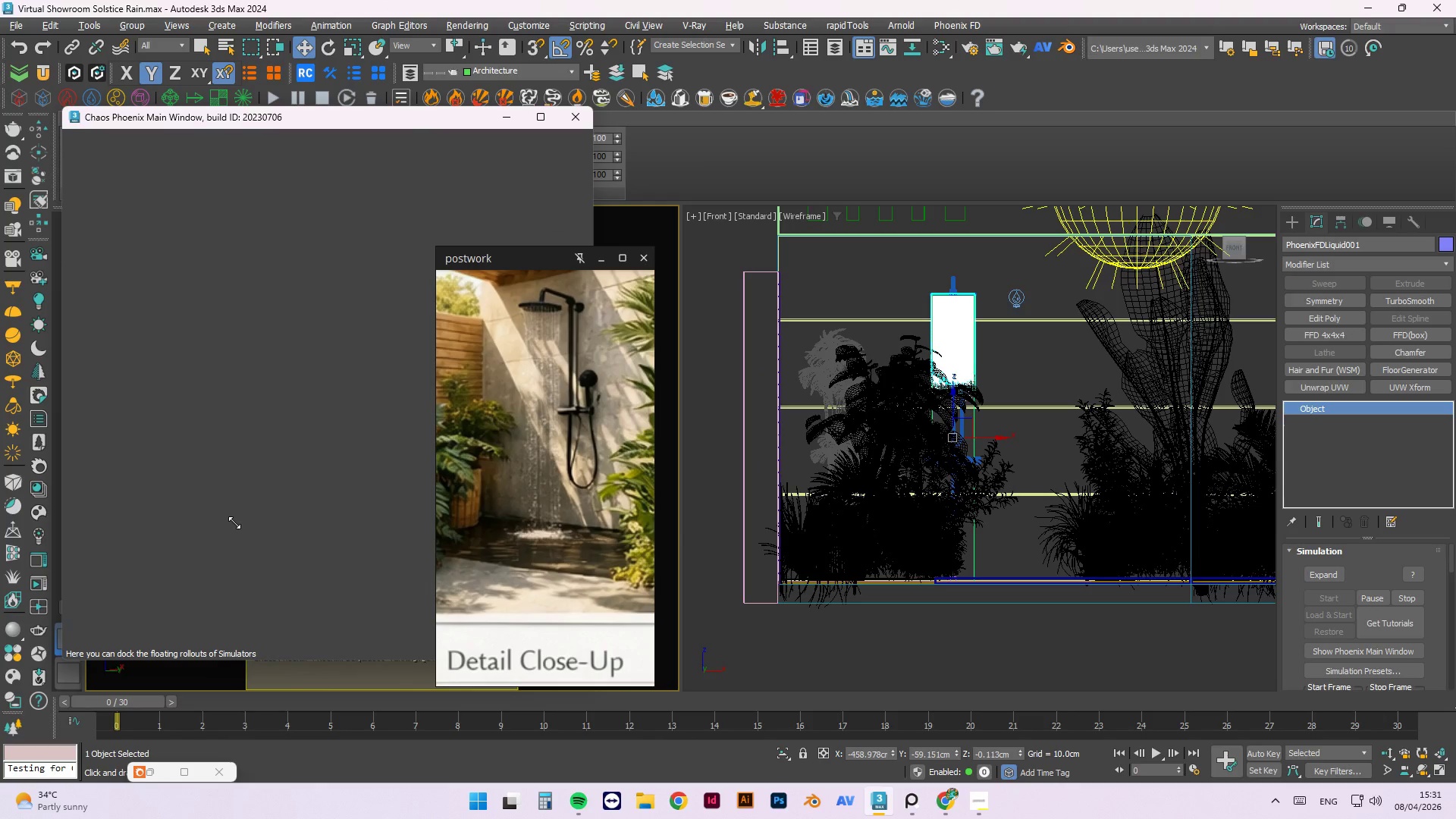 
scroll: coordinate [268, 391], scroll_direction: none, amount: 0.0
 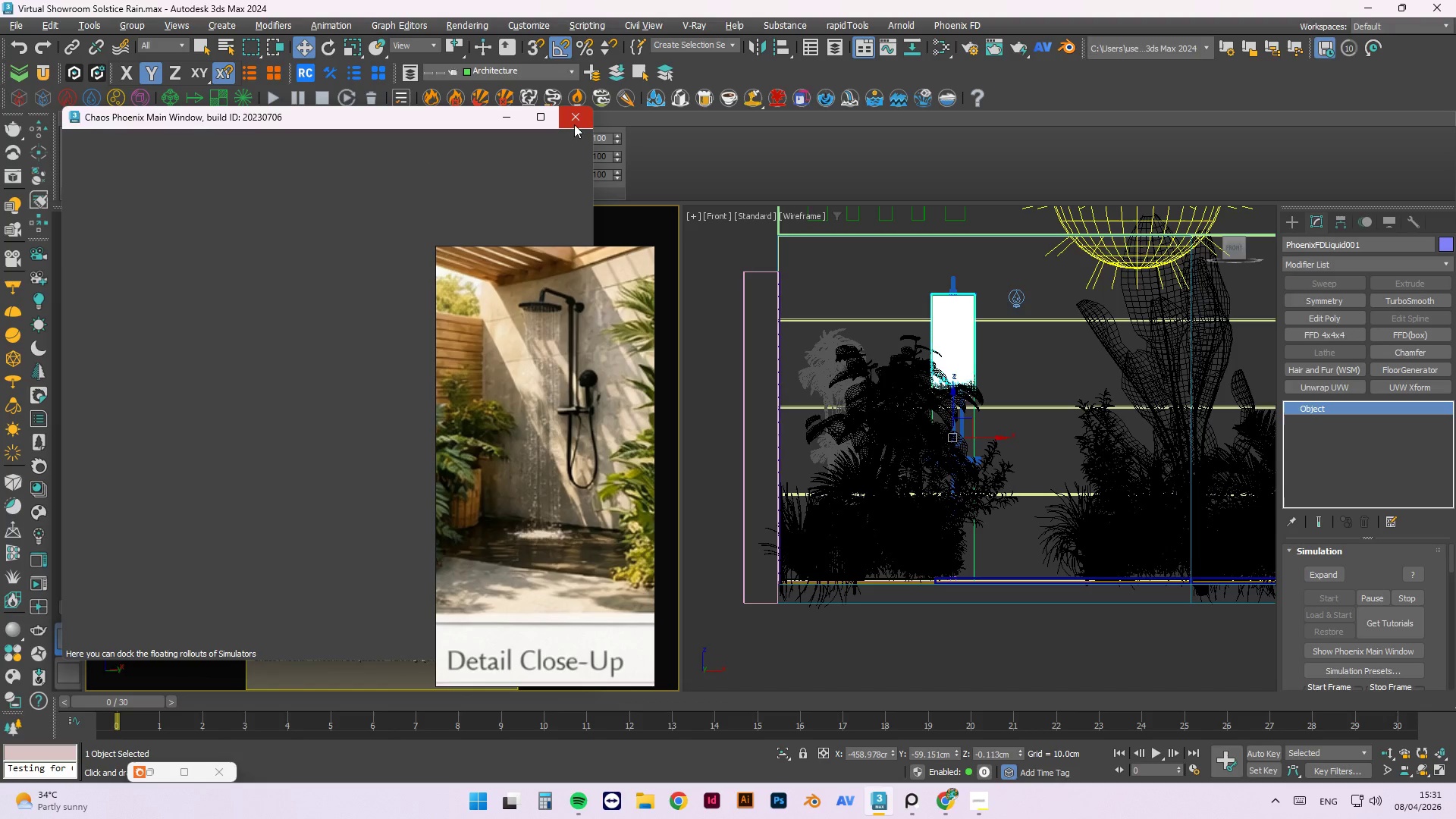 
left_click([584, 117])
 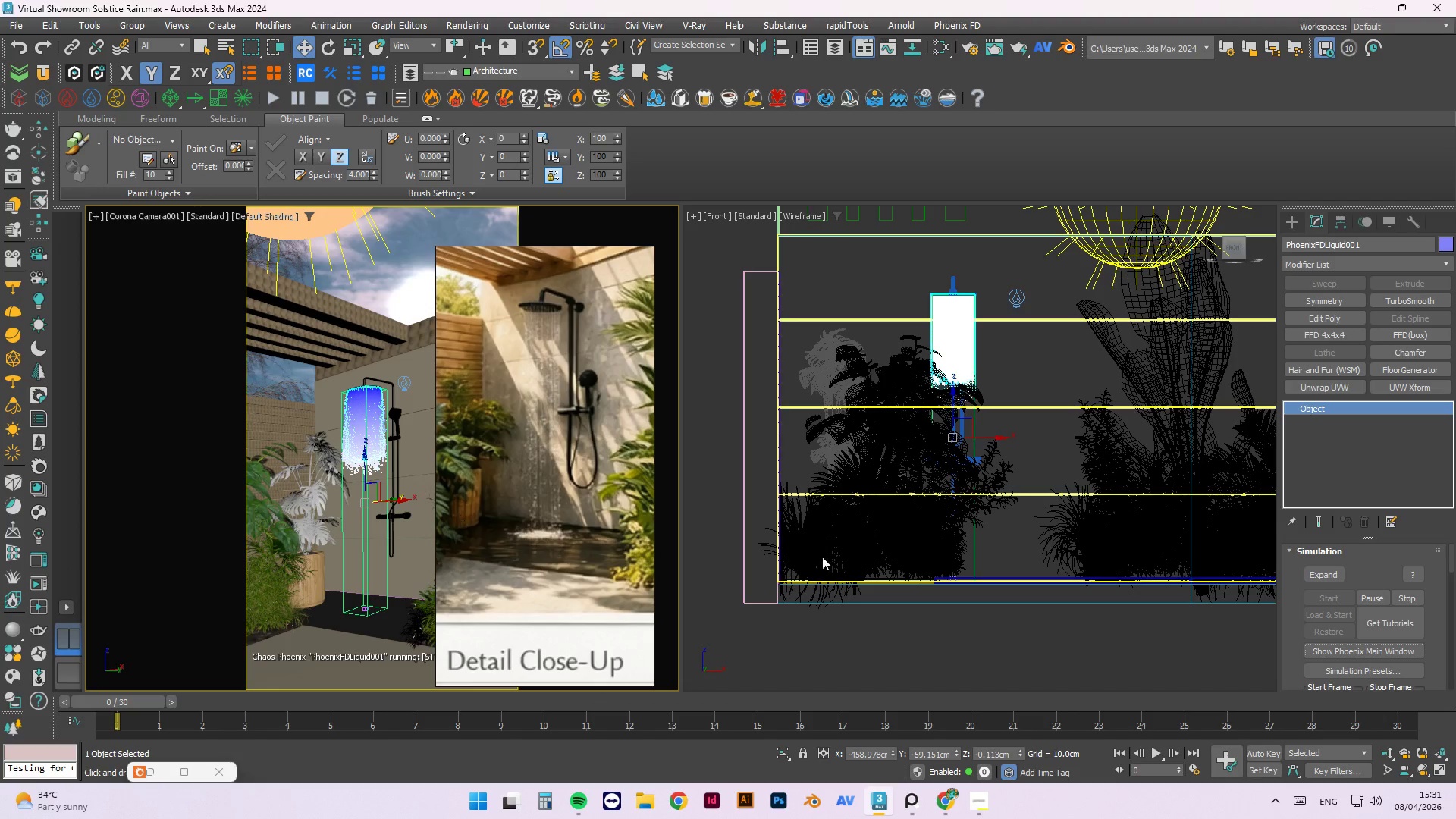 
scroll: coordinate [987, 559], scroll_direction: up, amount: 6.0
 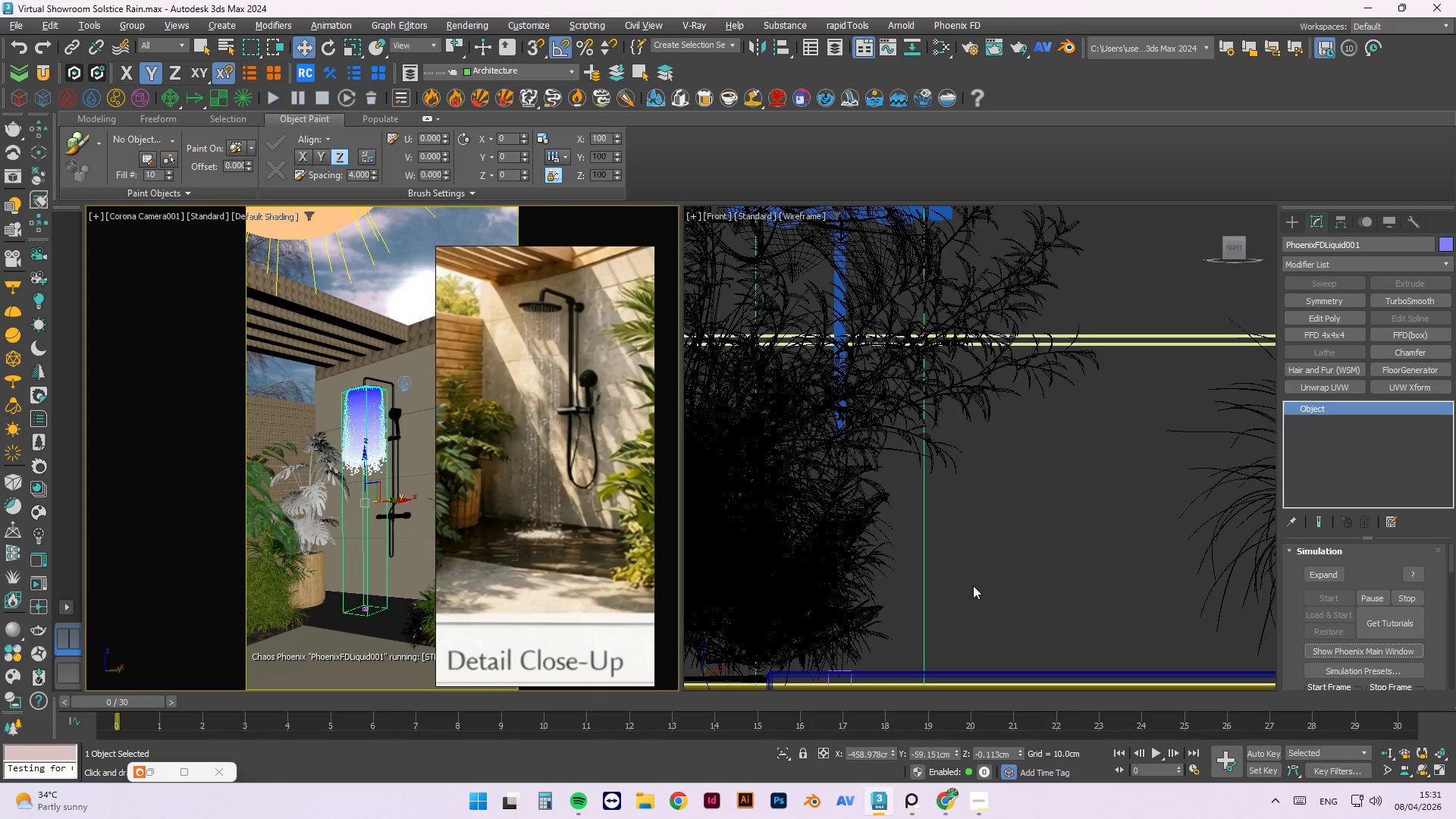 
scroll: coordinate [967, 582], scroll_direction: down, amount: 2.0
 